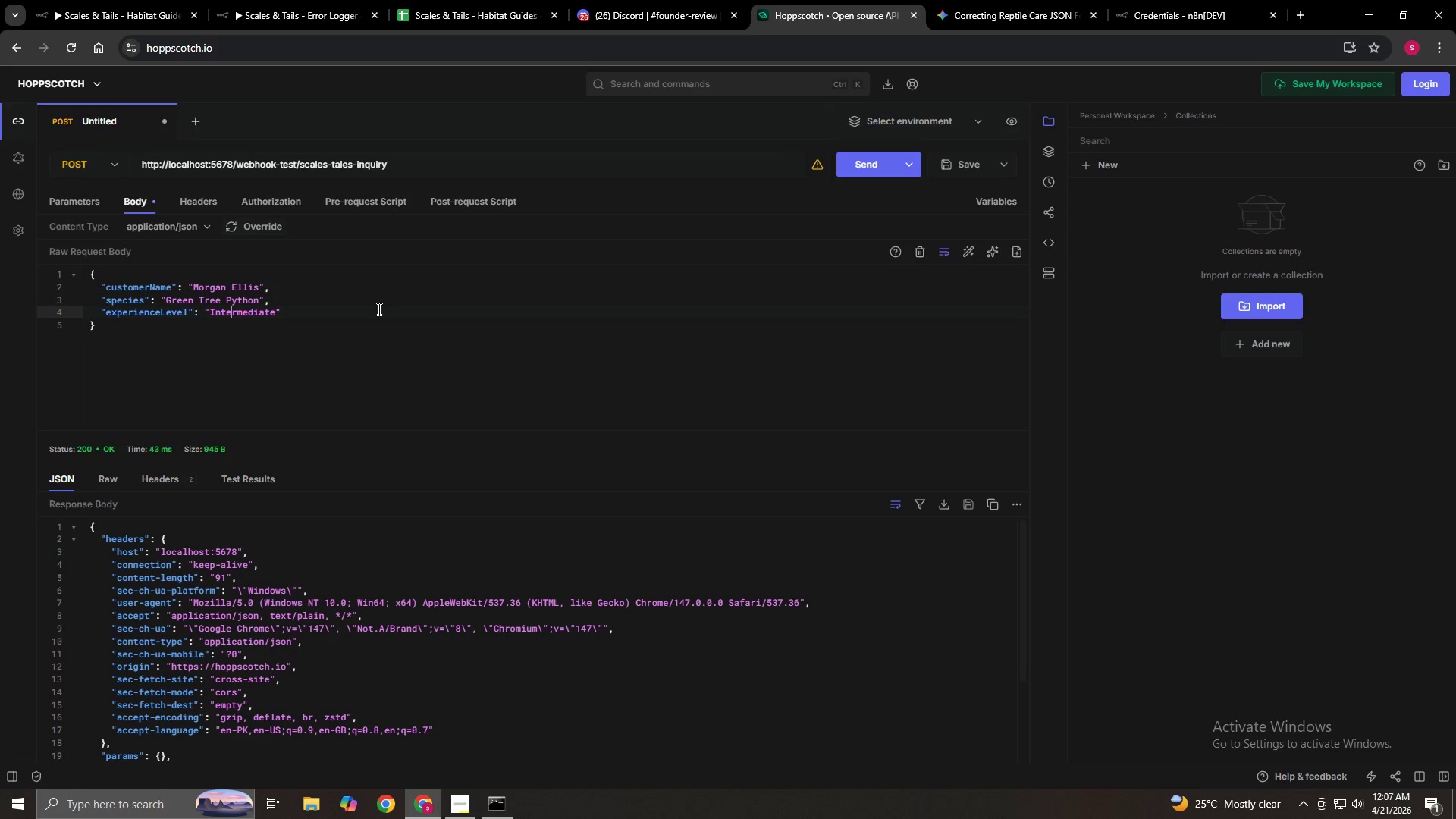 
key(ArrowLeft)
 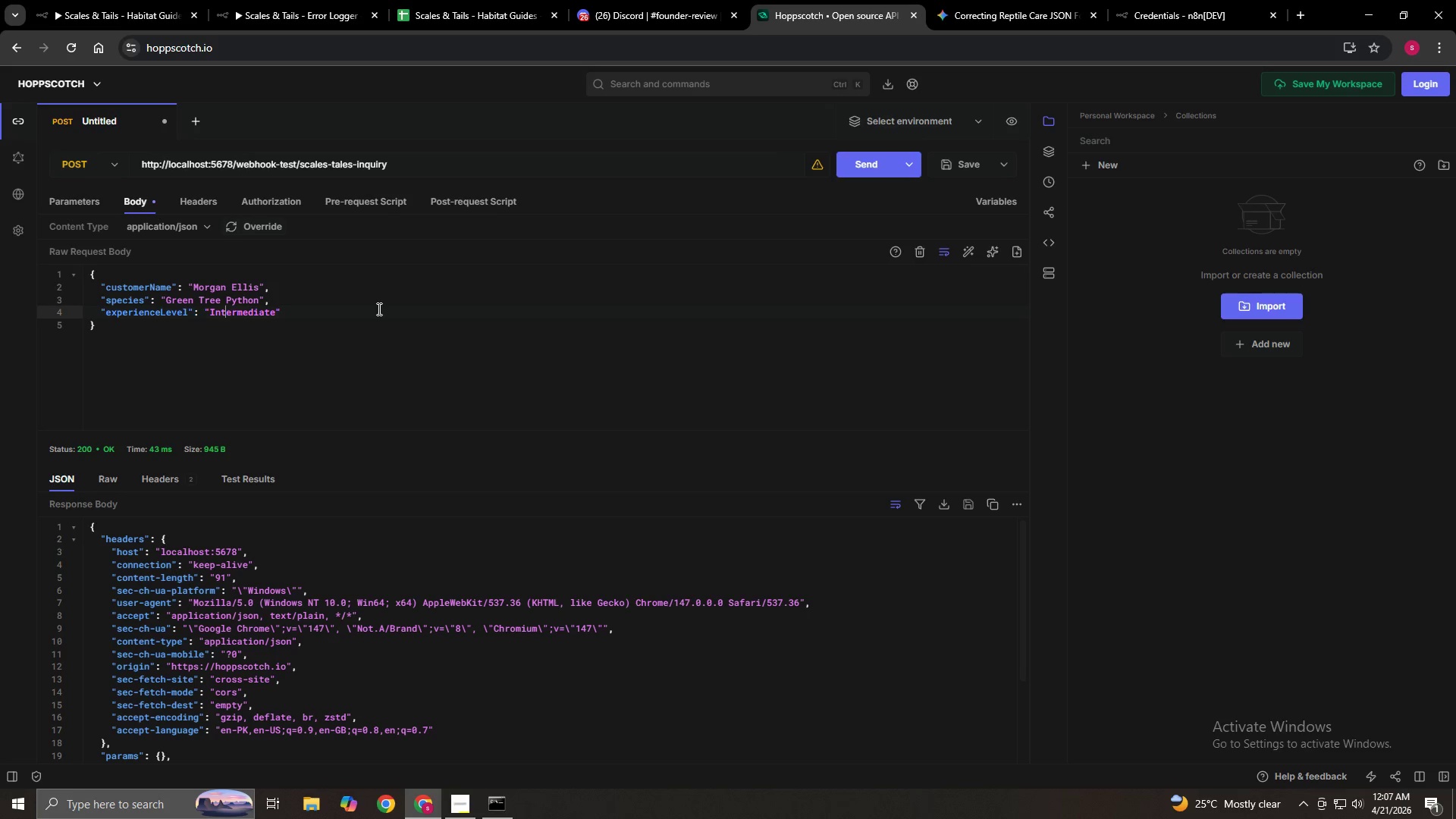 
key(ArrowLeft)
 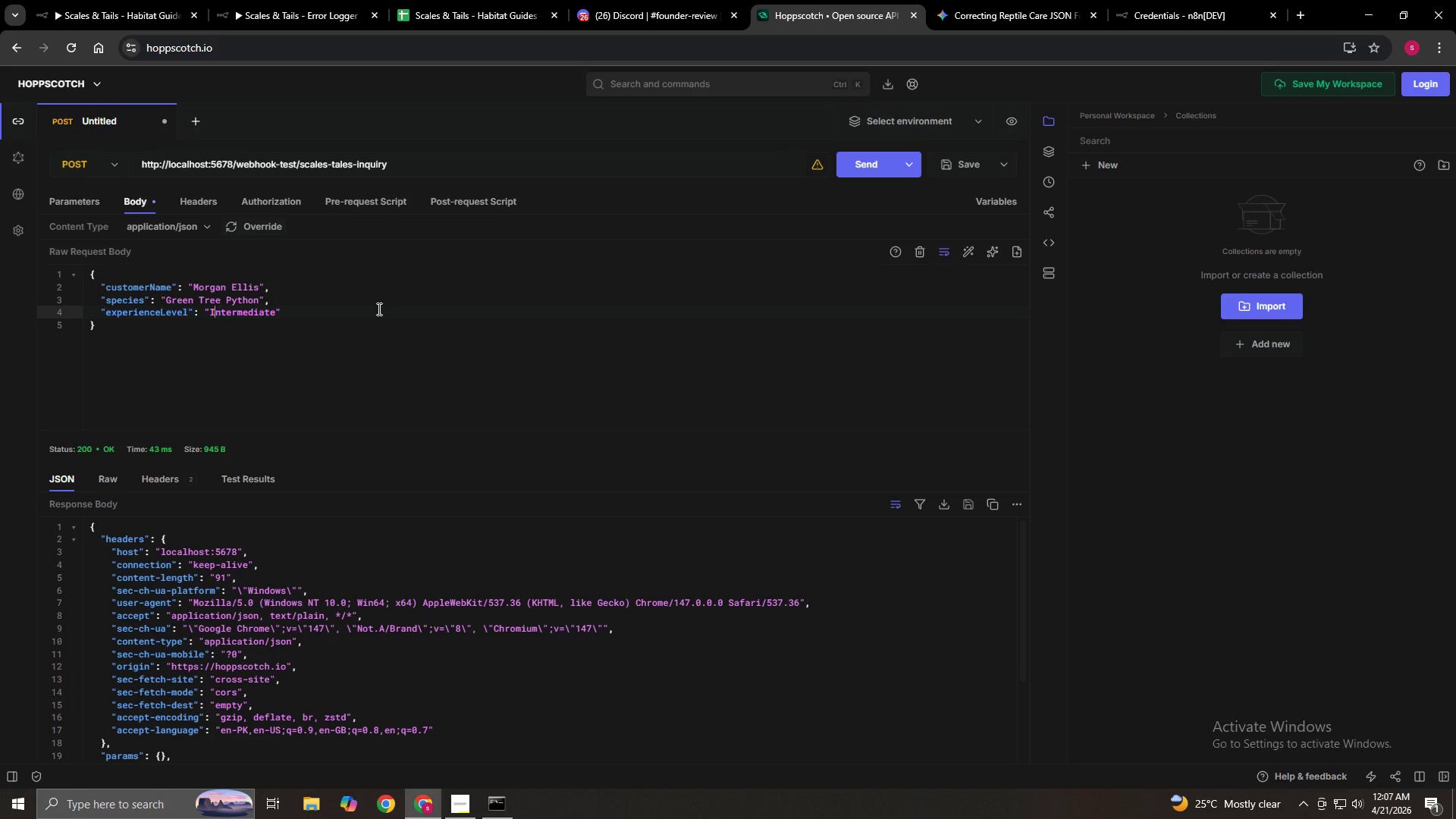 
key(ArrowLeft)
 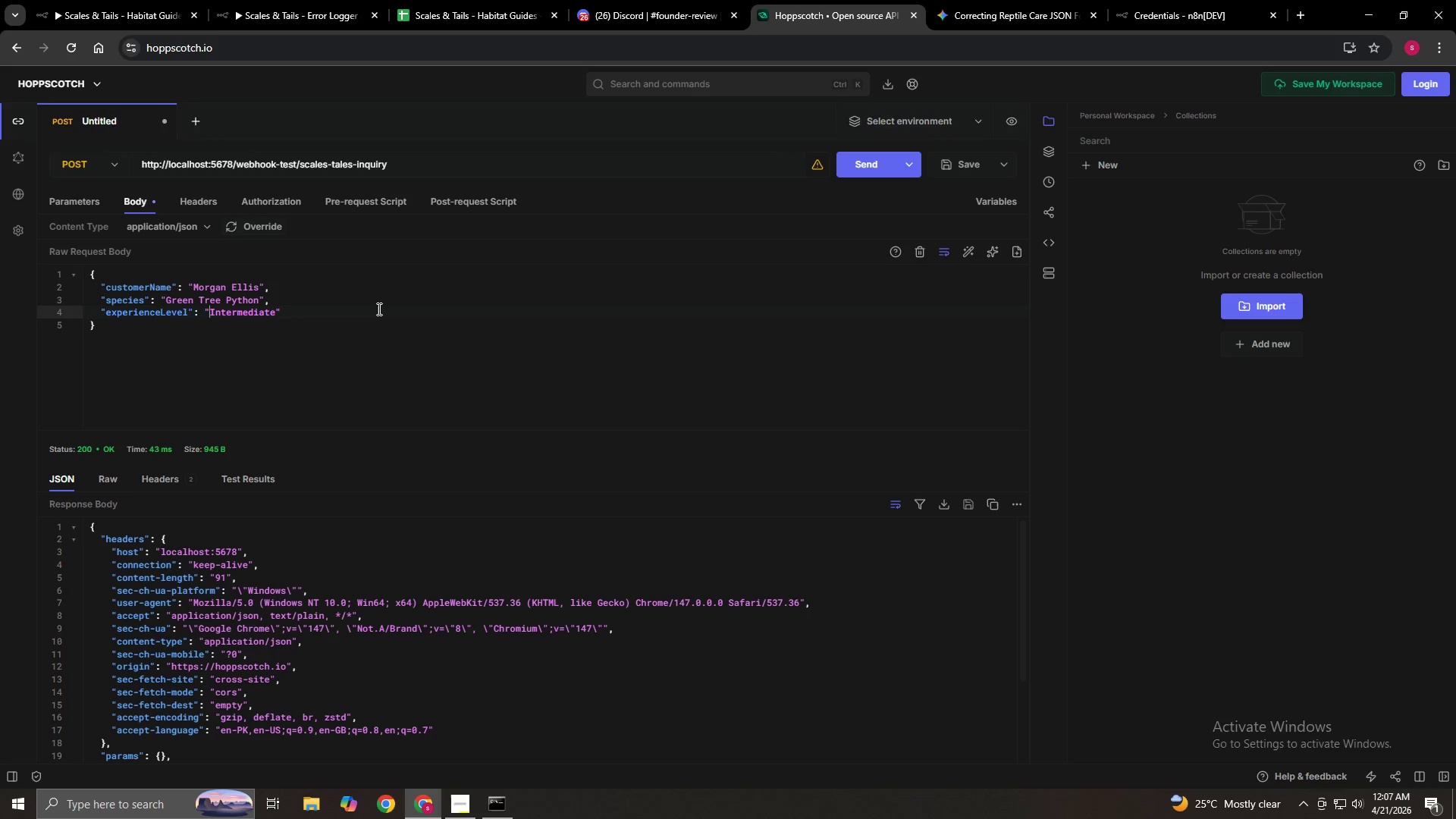 
key(ArrowLeft)
 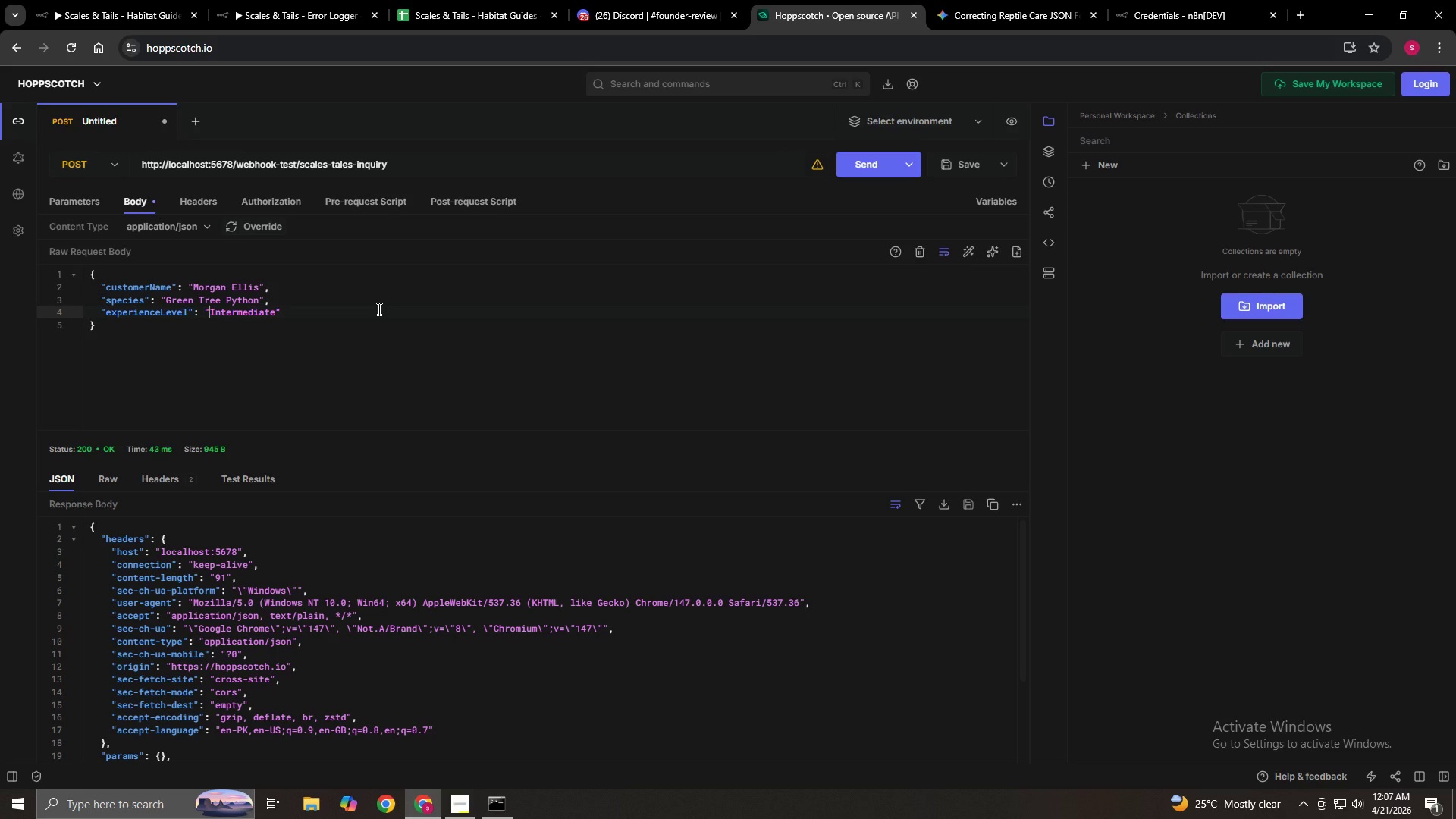 
type([Delete][Delete][Delete][Delete][Delete][Delete][Delete][Delete][Delete][Delete][Delete][Delete]Advanced)
 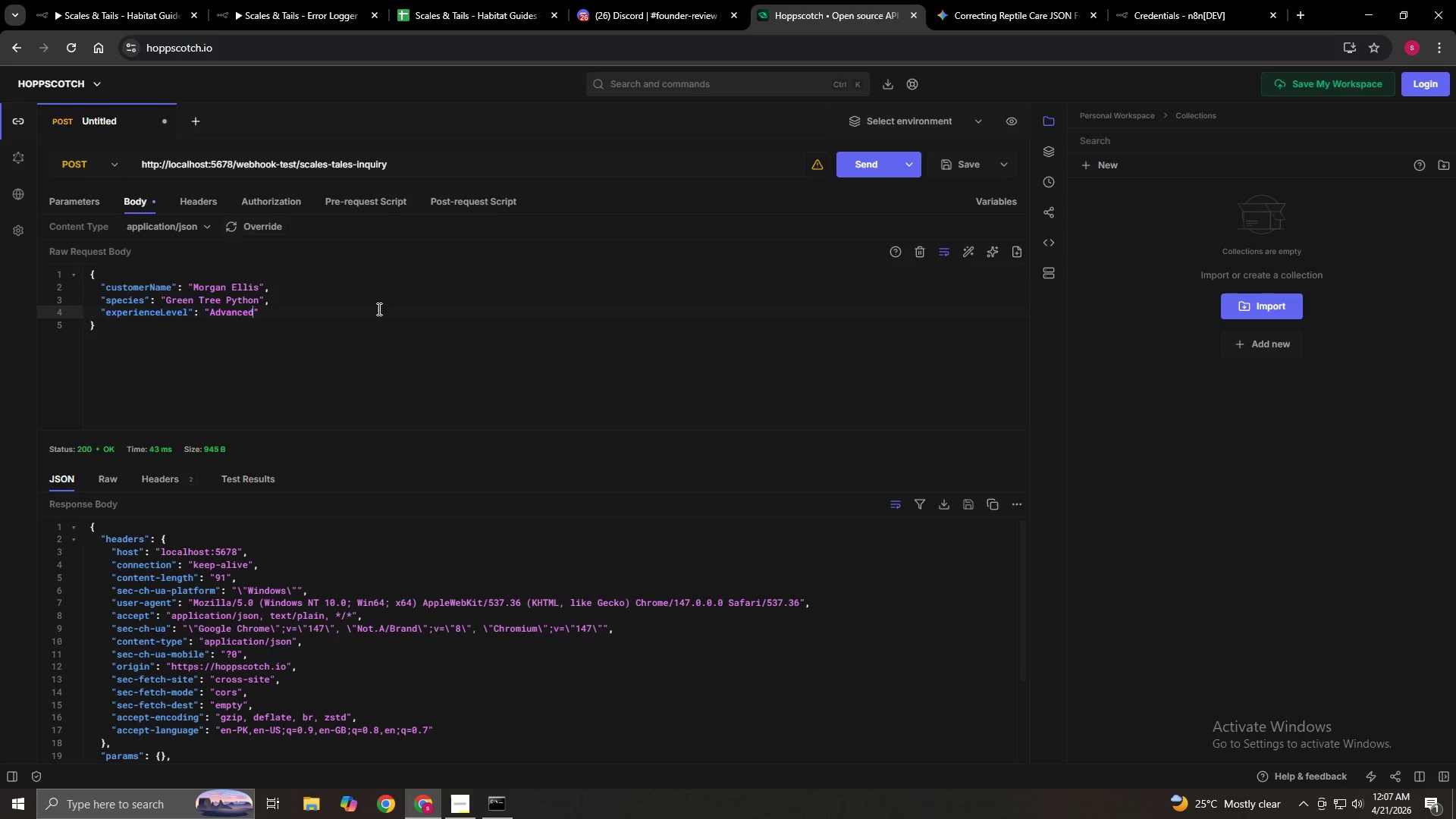 
left_click([444, 0])
 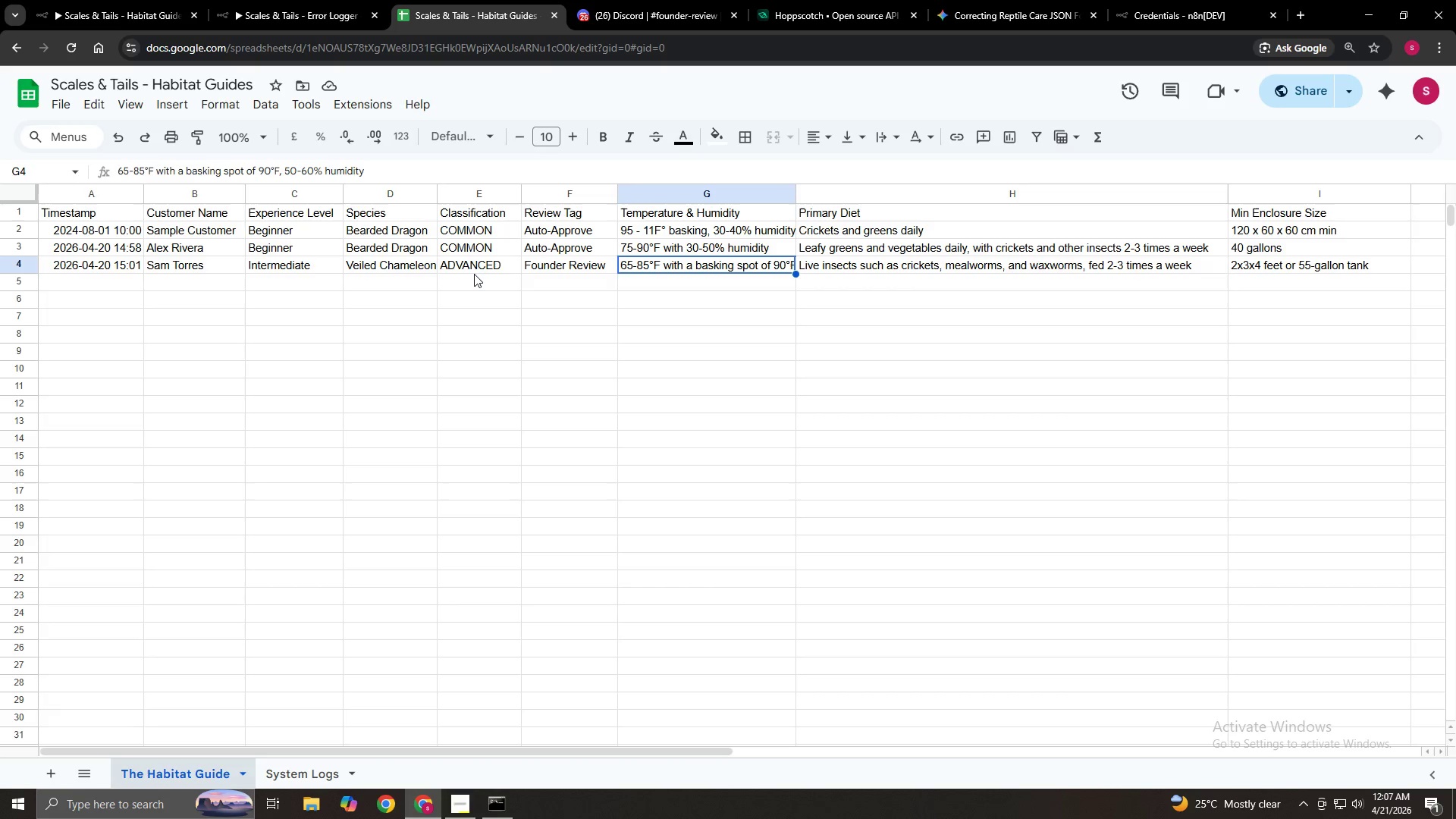 
left_click([288, 12])
 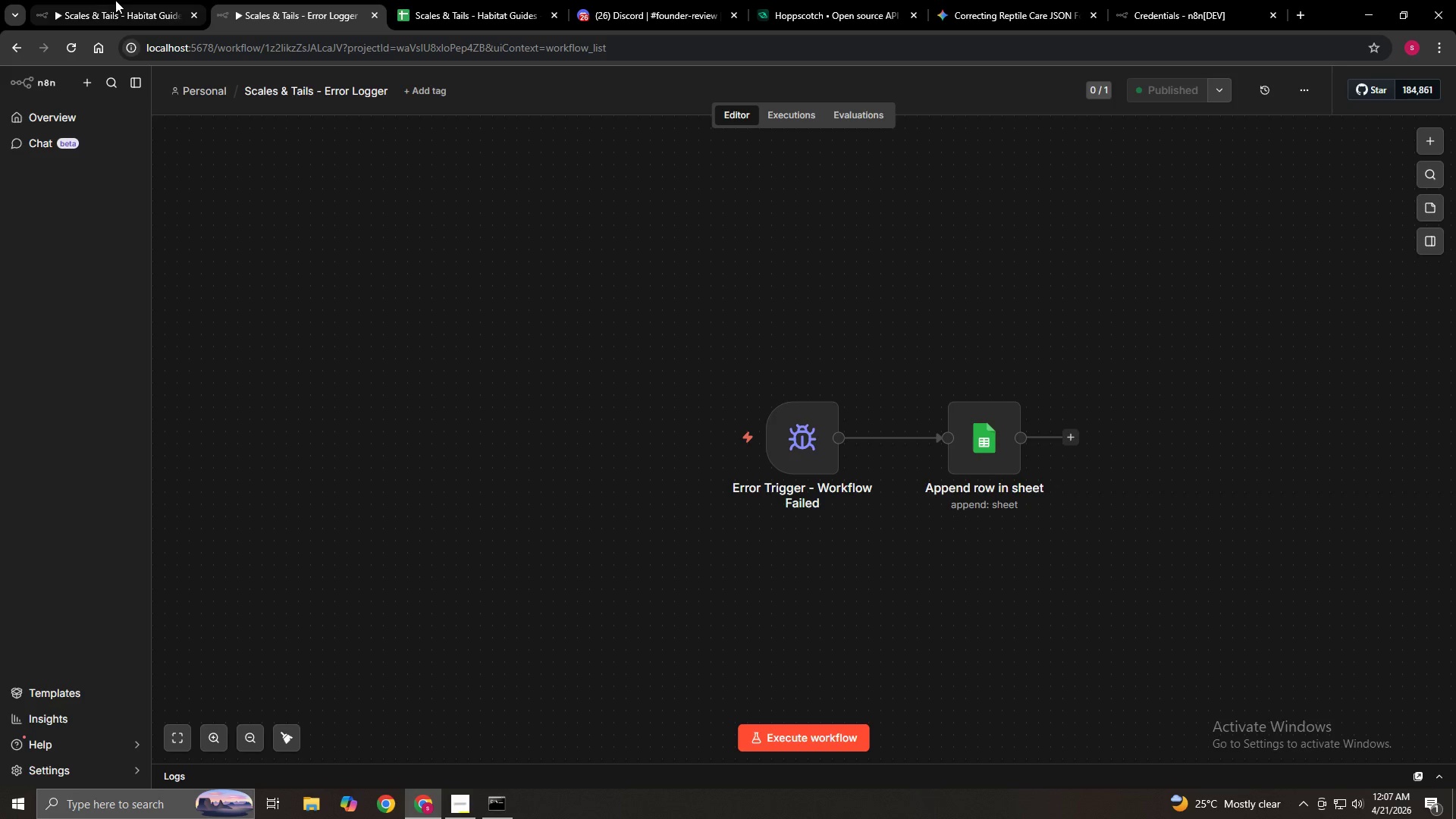 
left_click([115, 0])
 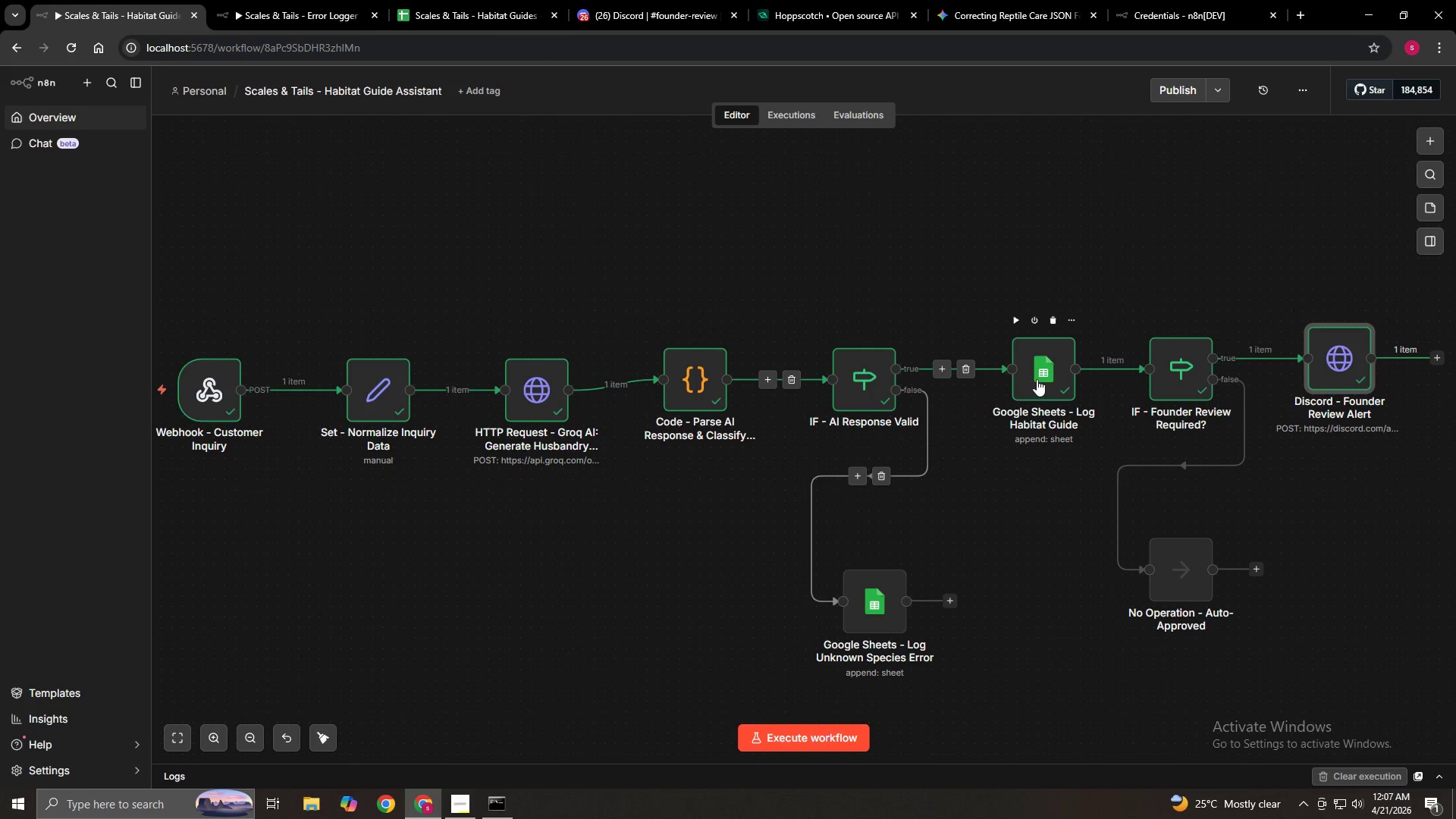 
double_click([1040, 378])
 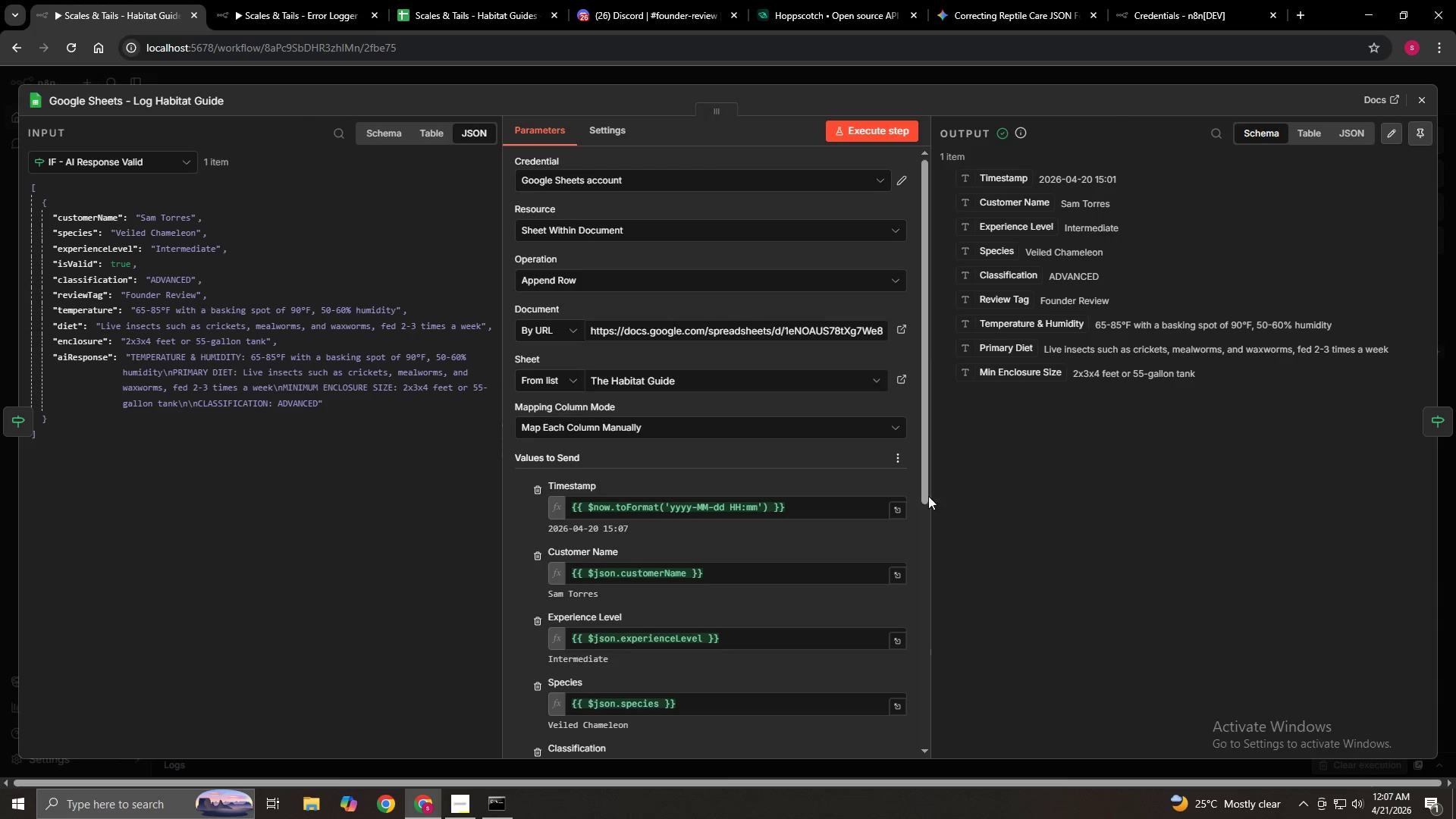 
scroll: coordinate [733, 623], scroll_direction: down, amount: 6.0
 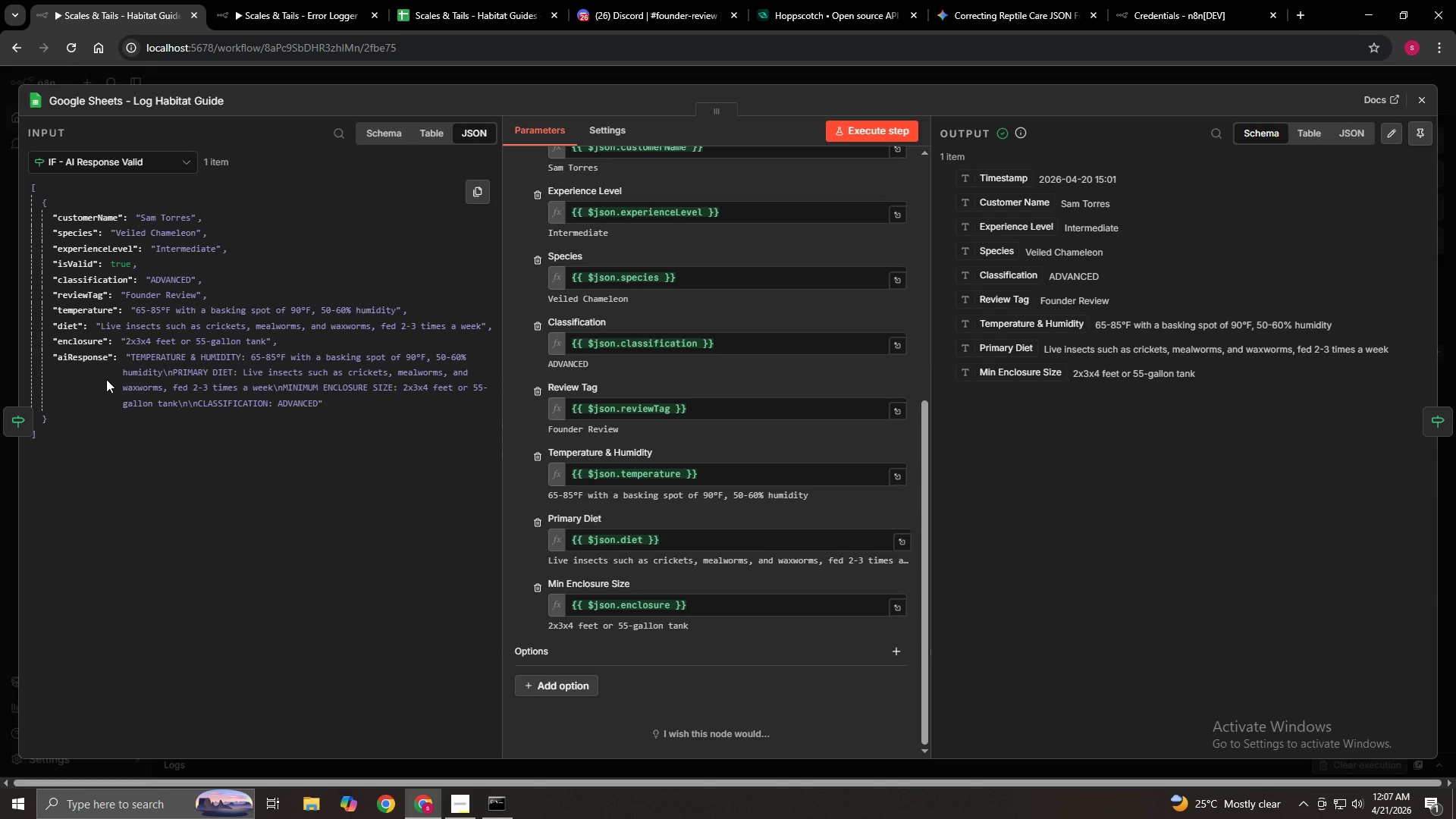 
left_click([14, 416])
 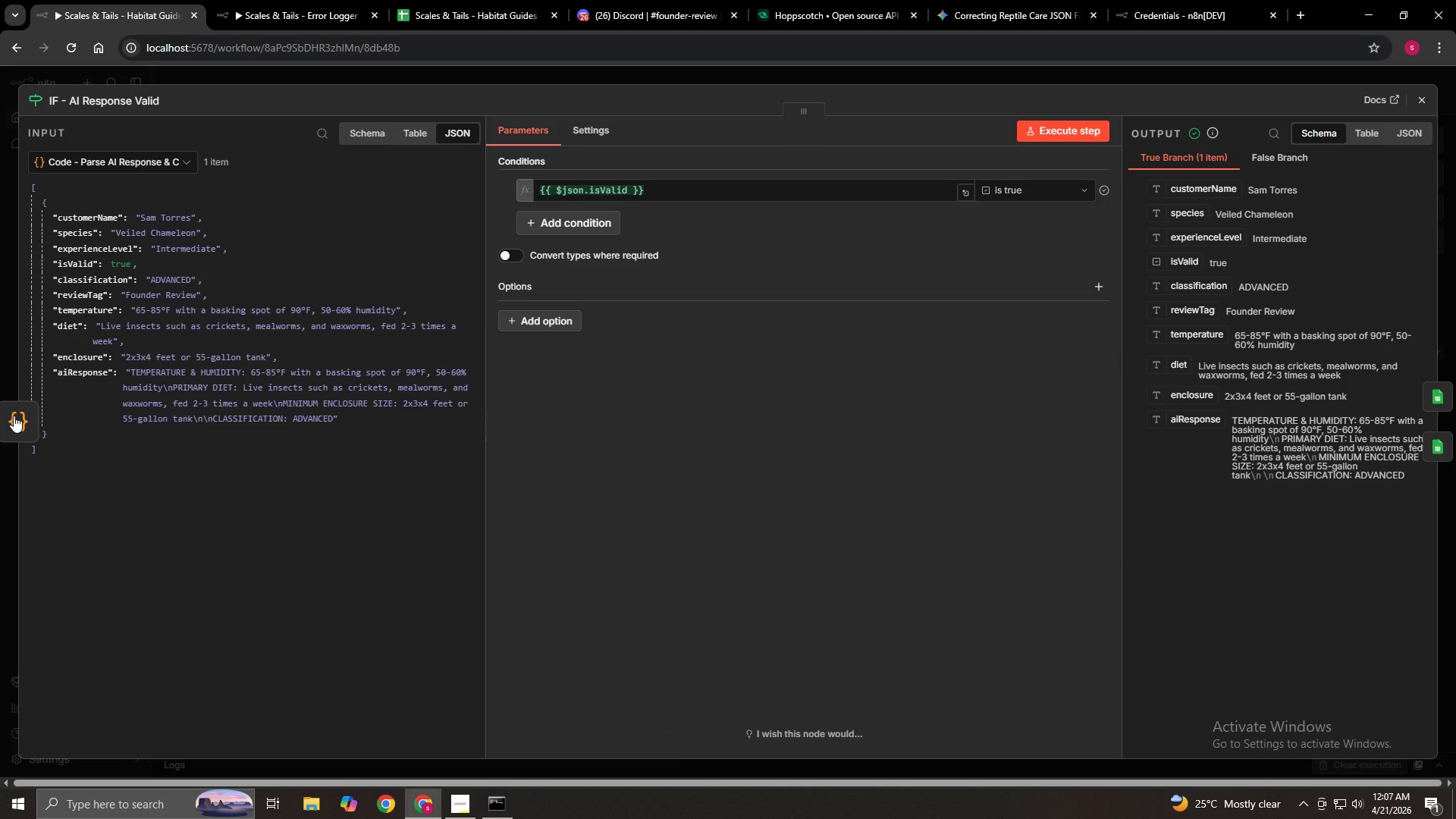 
left_click([14, 416])
 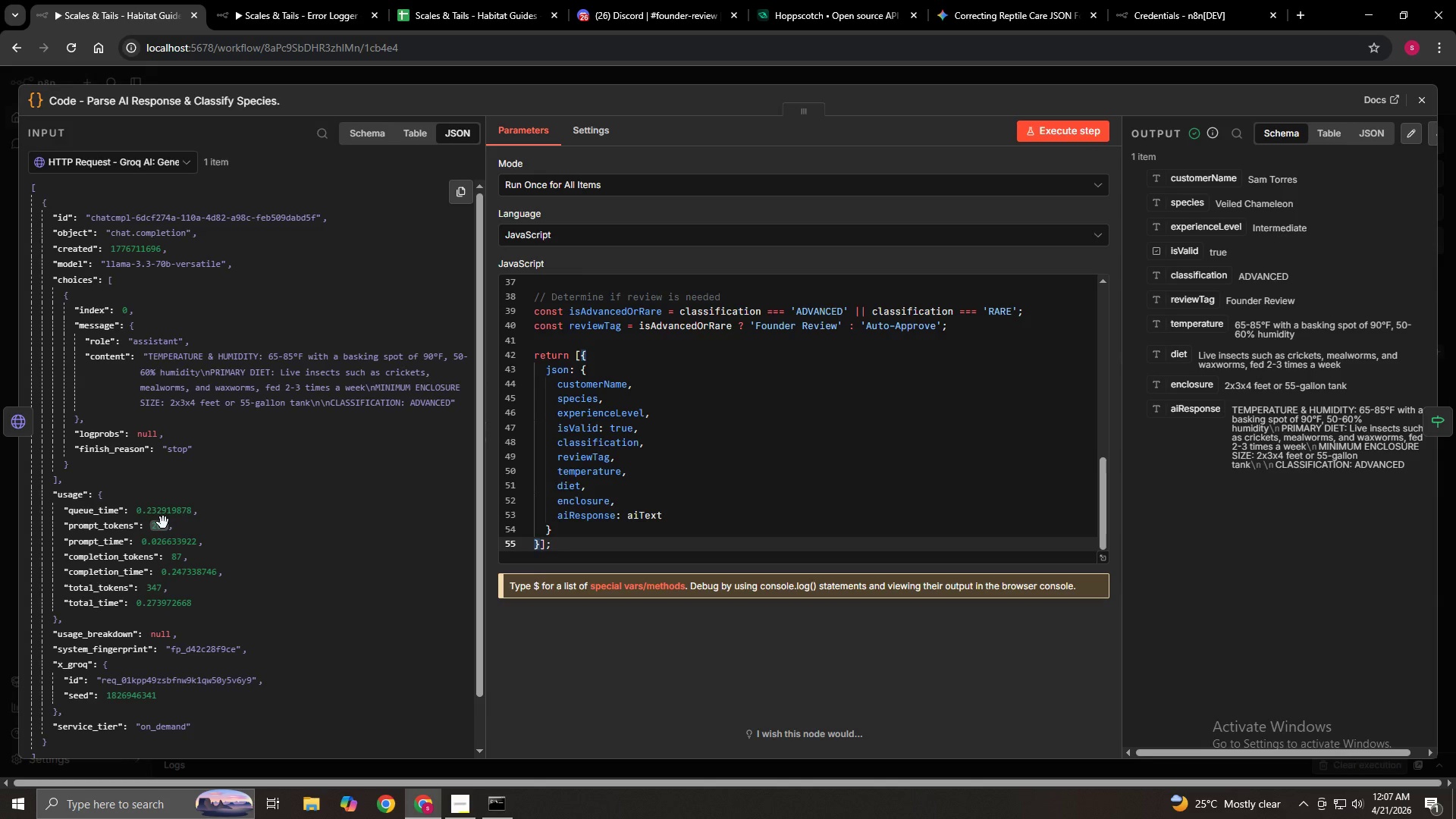 
scroll: coordinate [187, 629], scroll_direction: down, amount: 1.0
 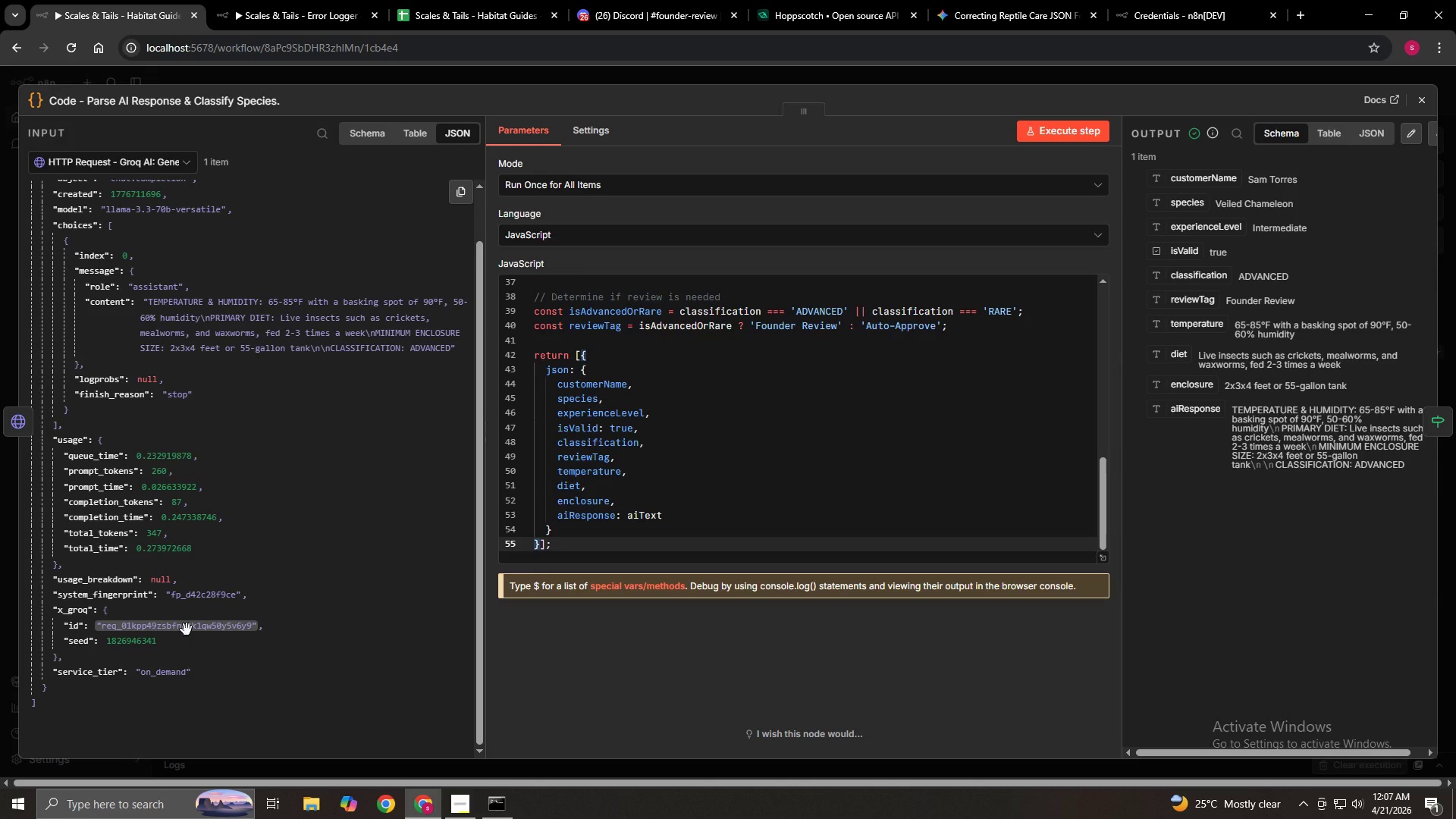 
scroll: coordinate [187, 629], scroll_direction: up, amount: 3.0
 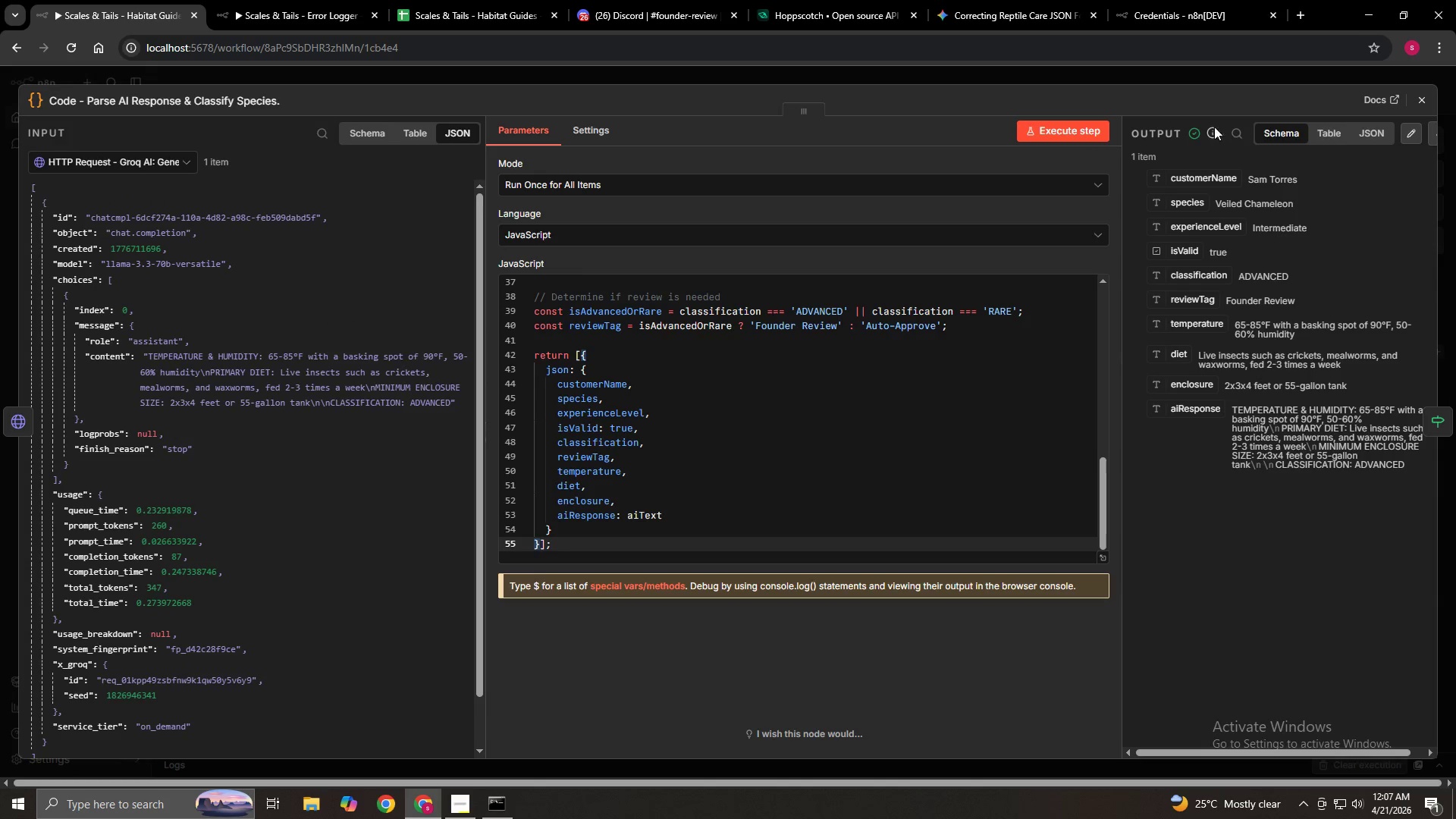 
left_click([1433, 103])
 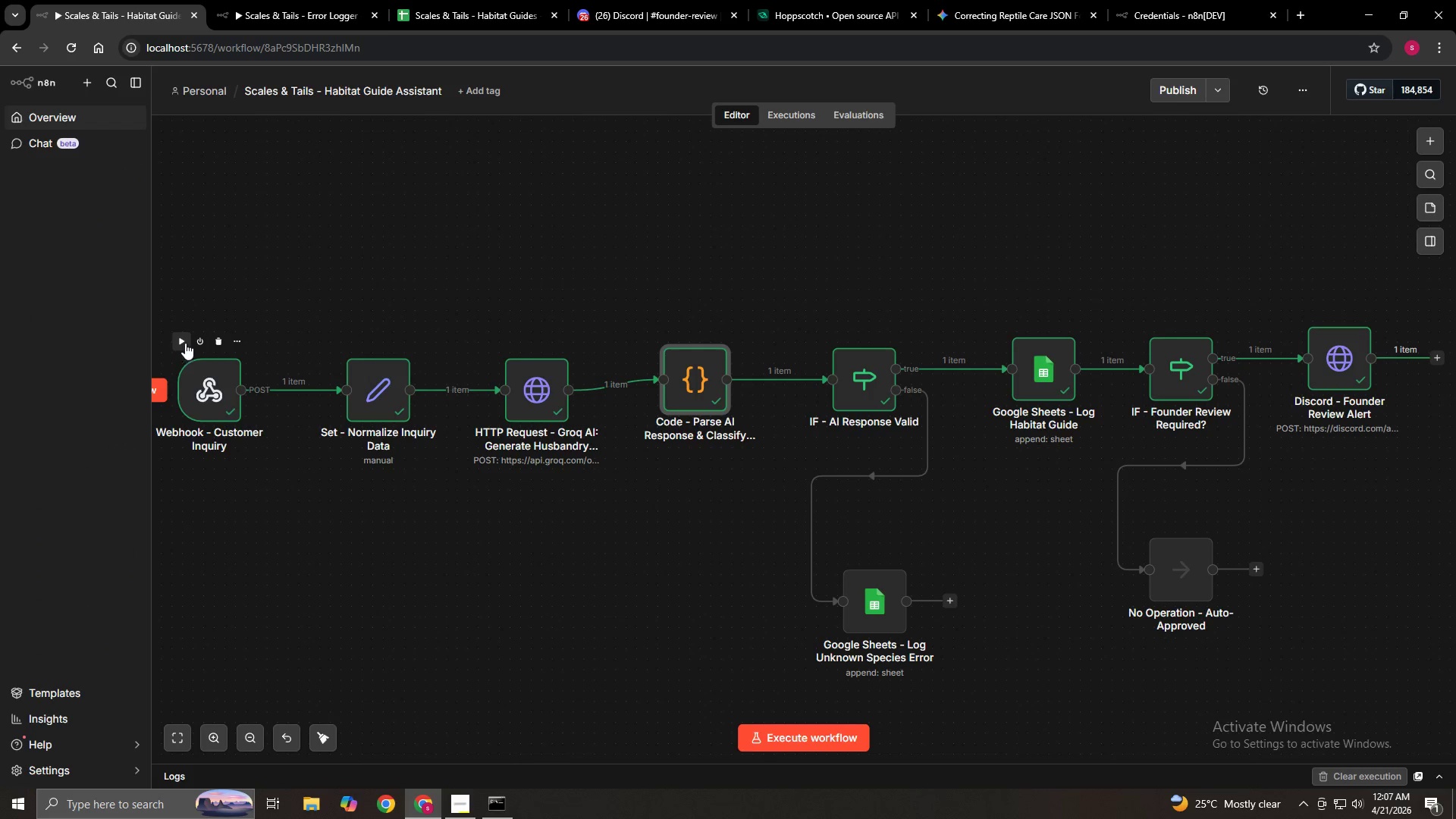 
left_click([184, 340])
 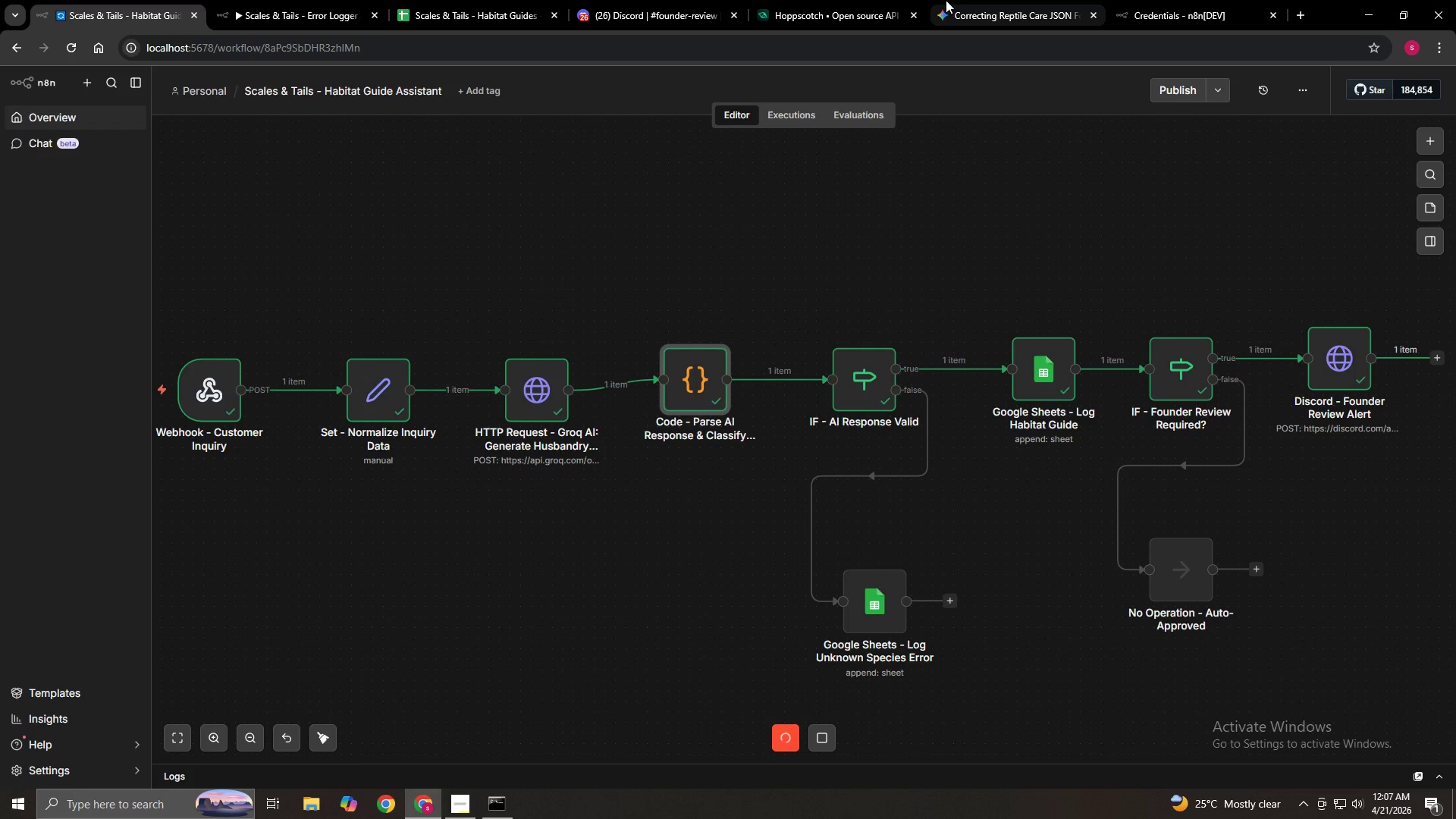 
left_click([871, 6])
 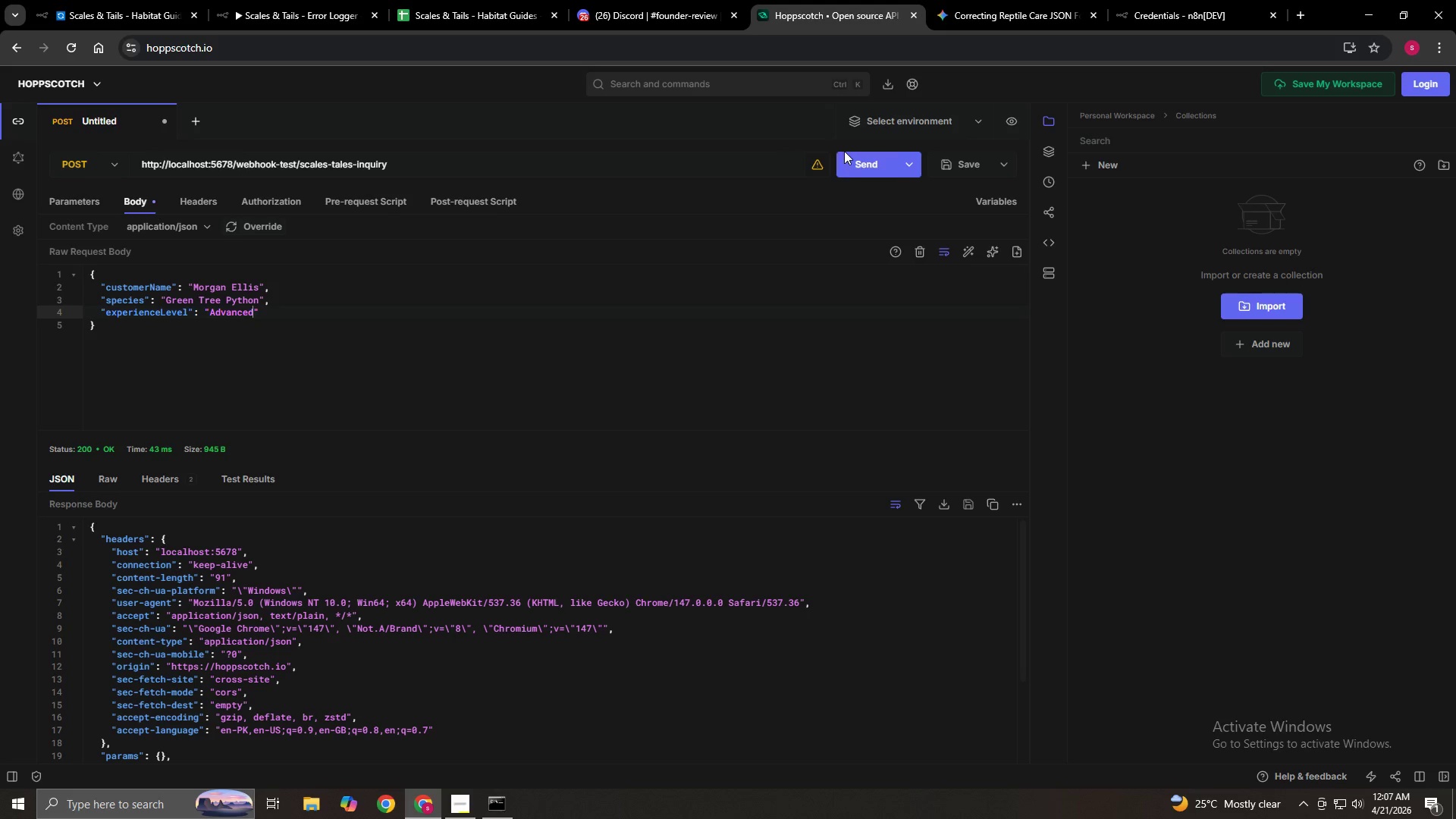 
left_click([864, 162])
 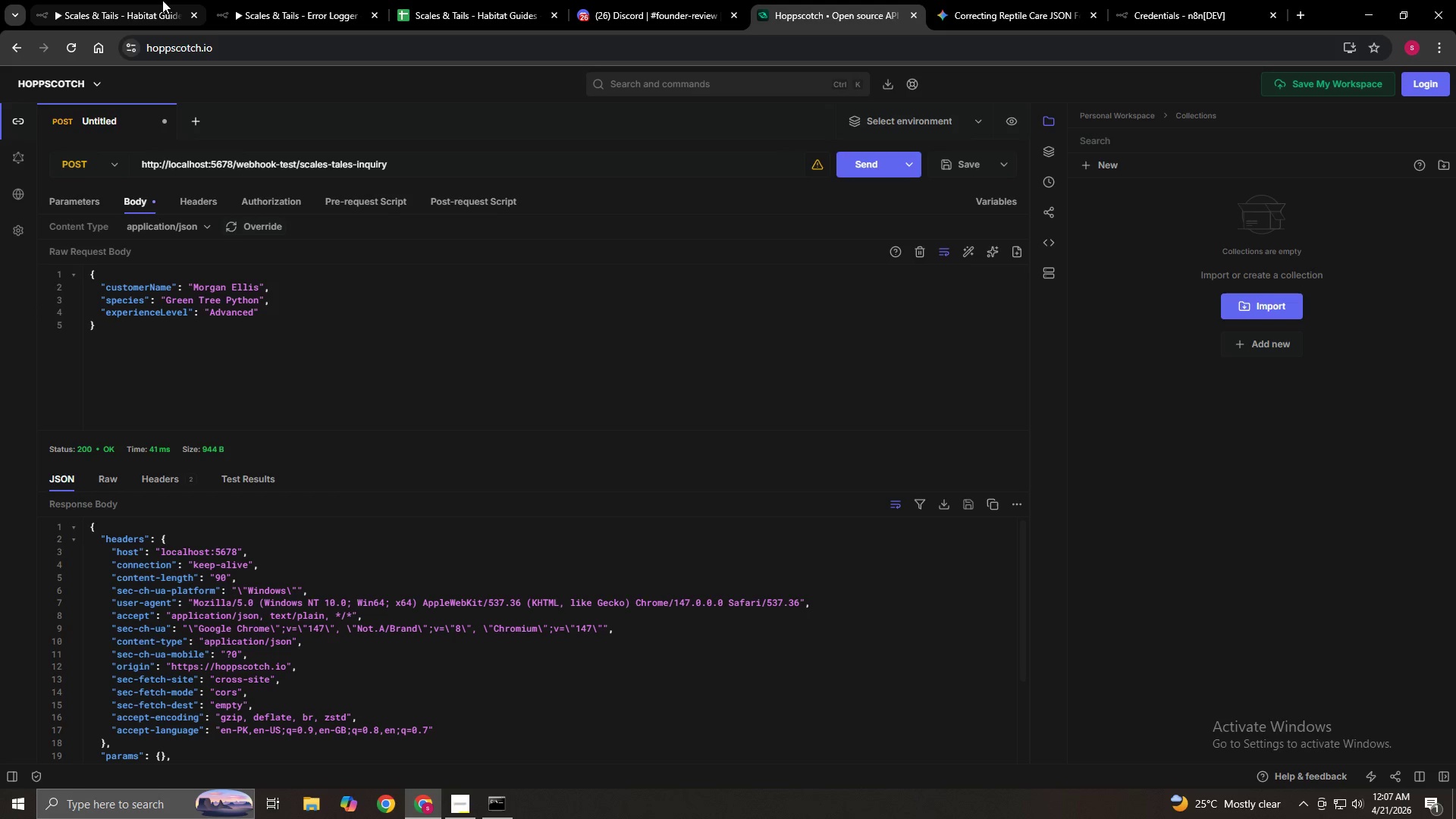 
left_click([140, 2])
 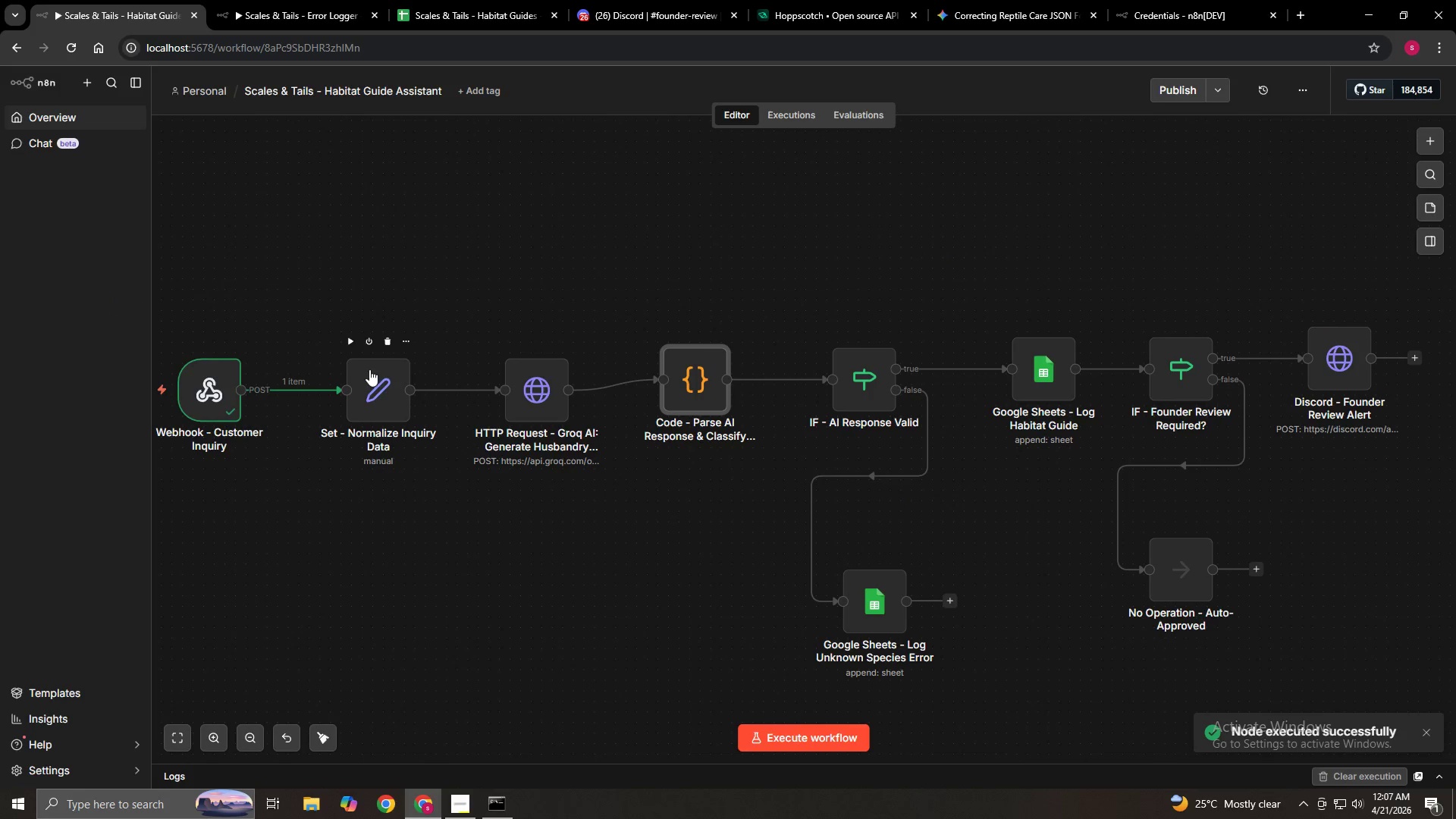 
left_click([347, 345])
 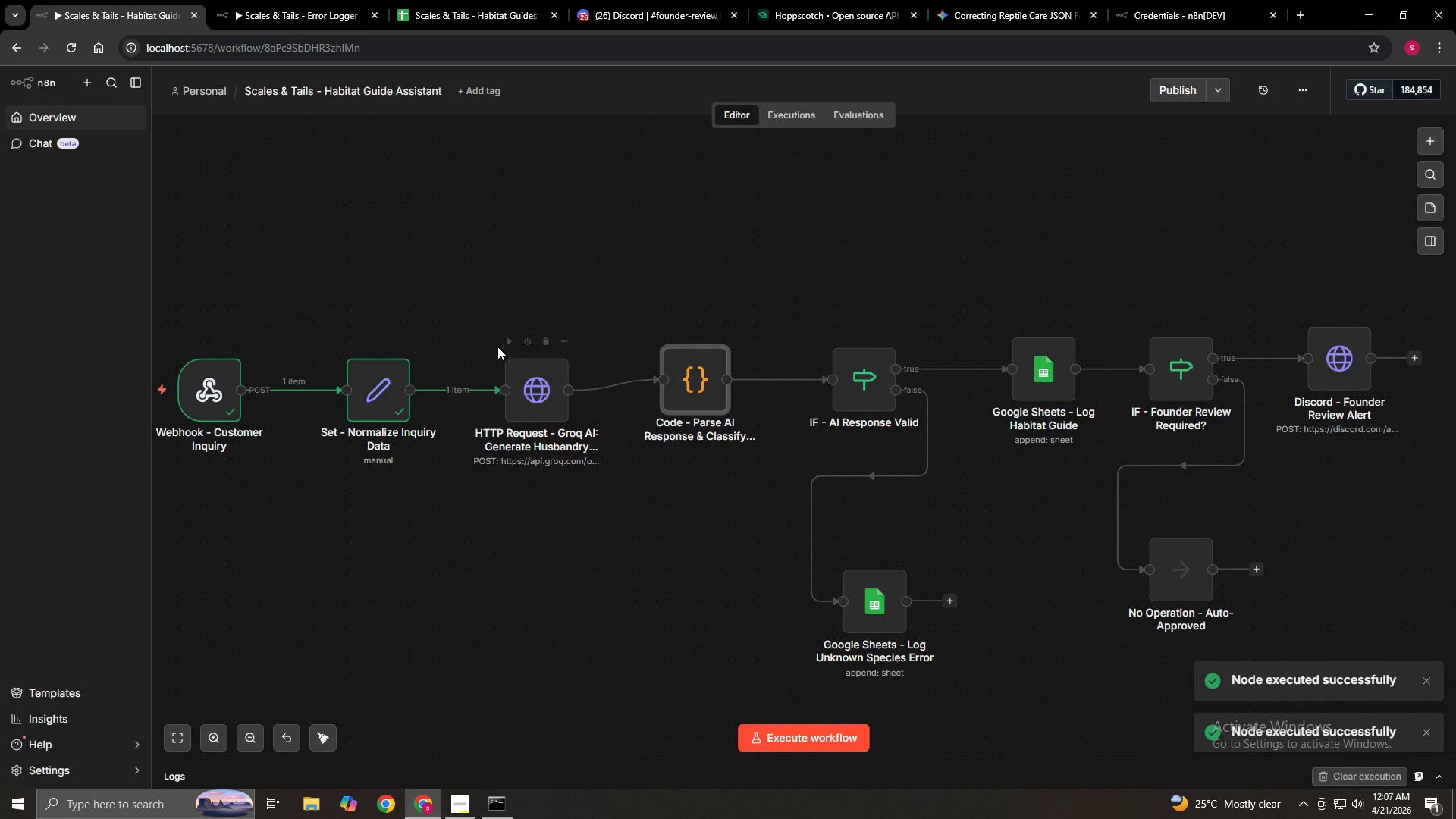 
left_click([510, 341])
 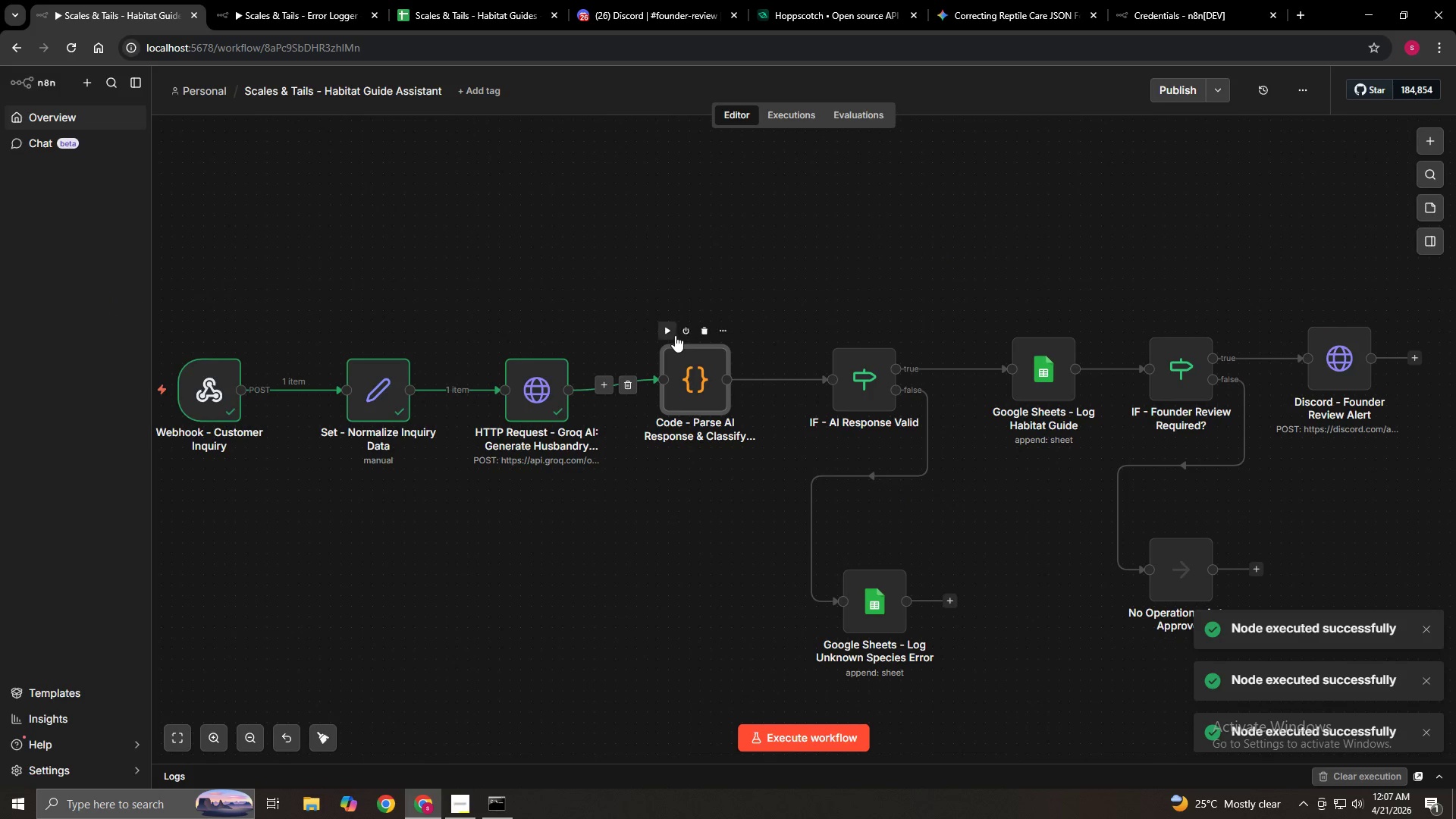 
left_click([667, 331])
 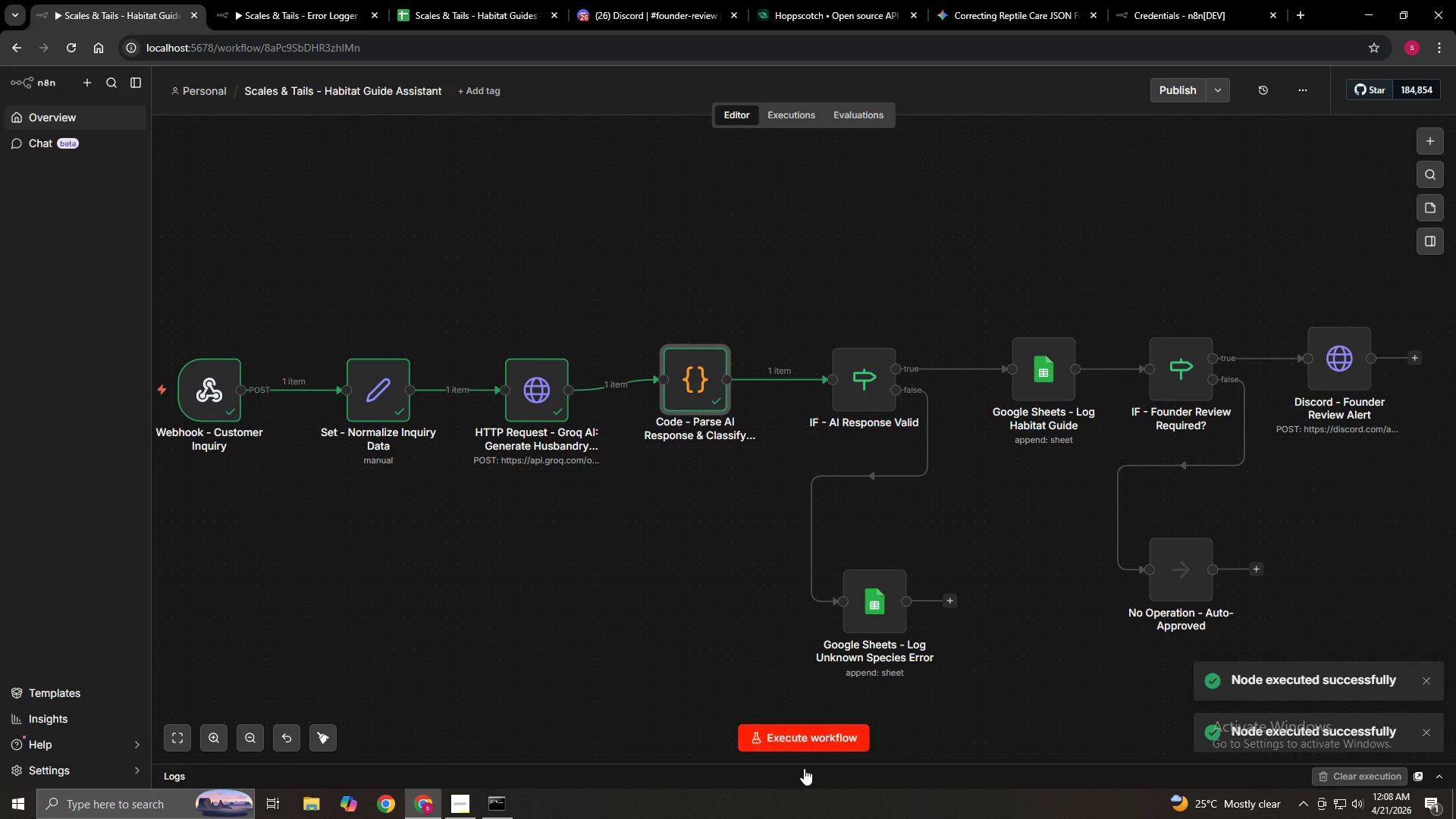 
left_click([823, 741])
 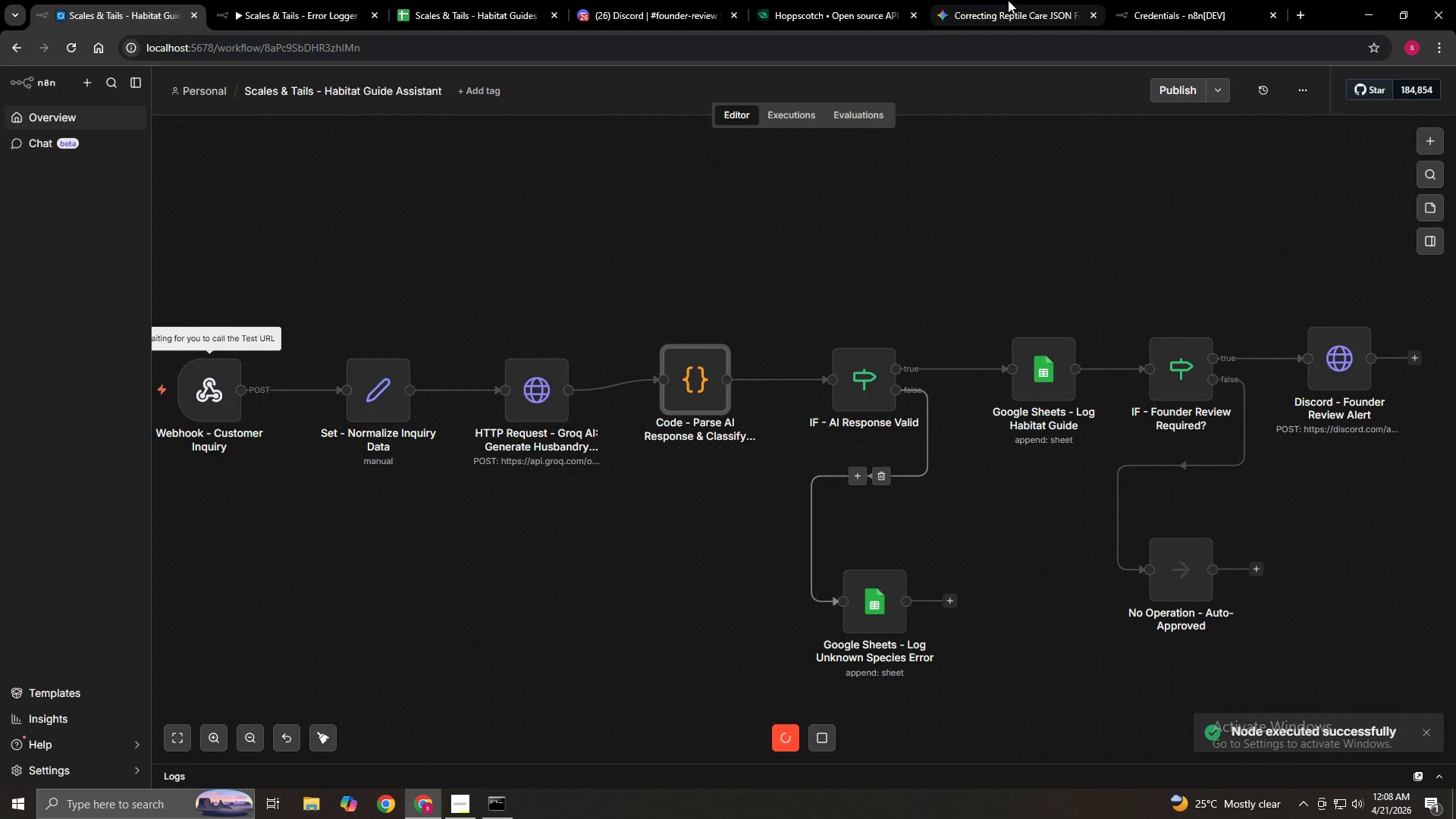 
left_click([830, 5])
 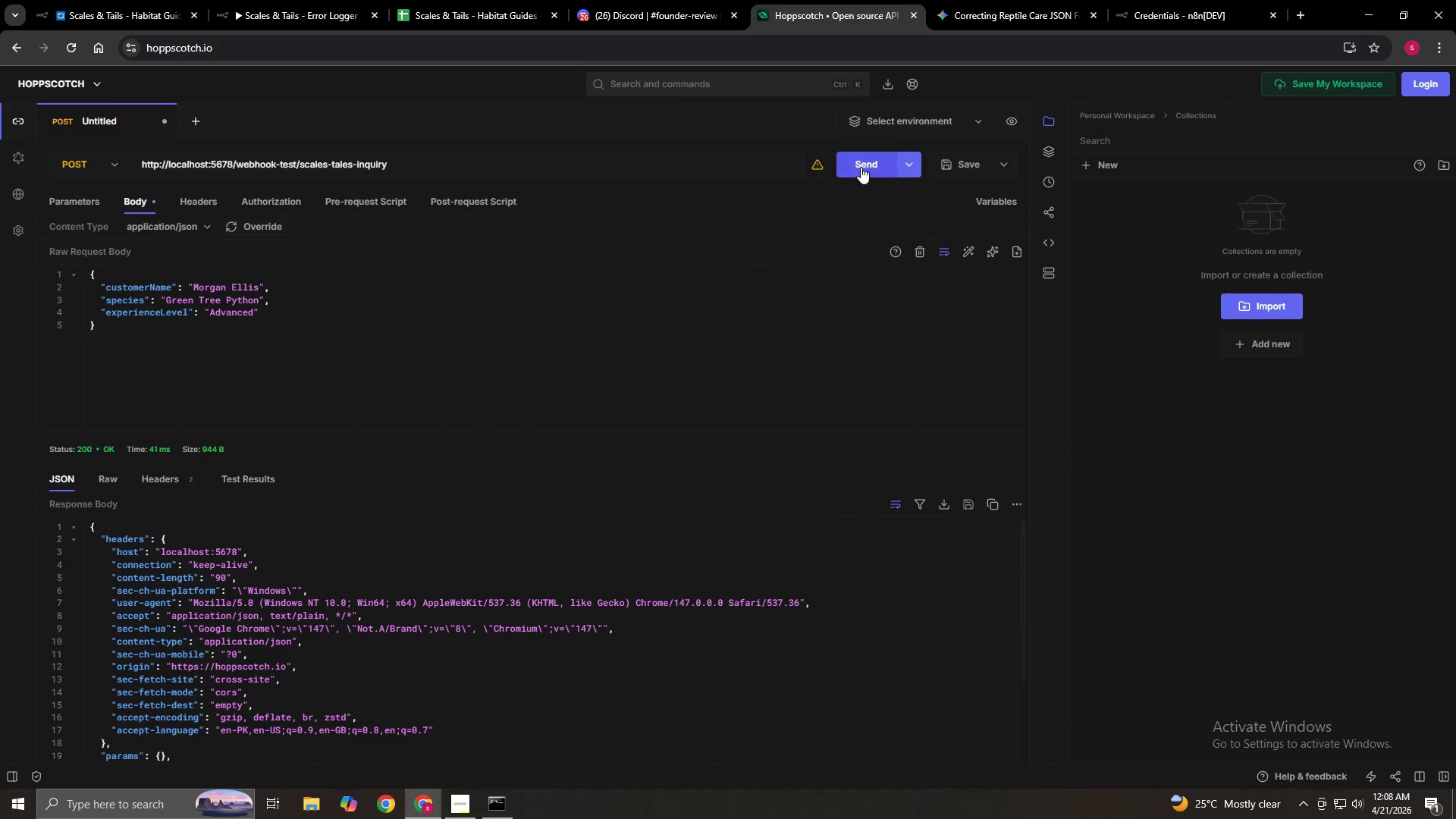 
left_click([864, 167])
 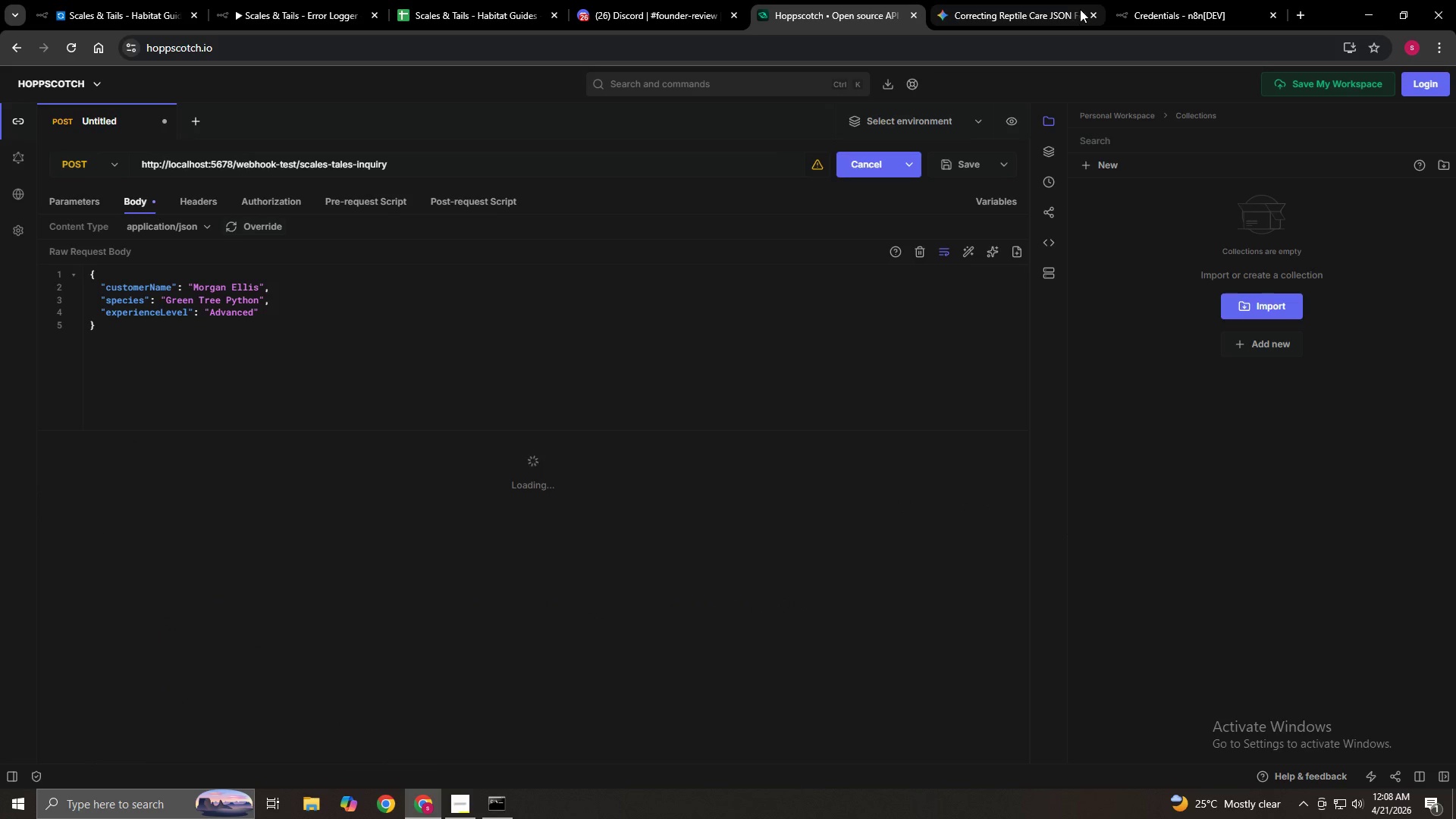 
left_click([1086, 10])
 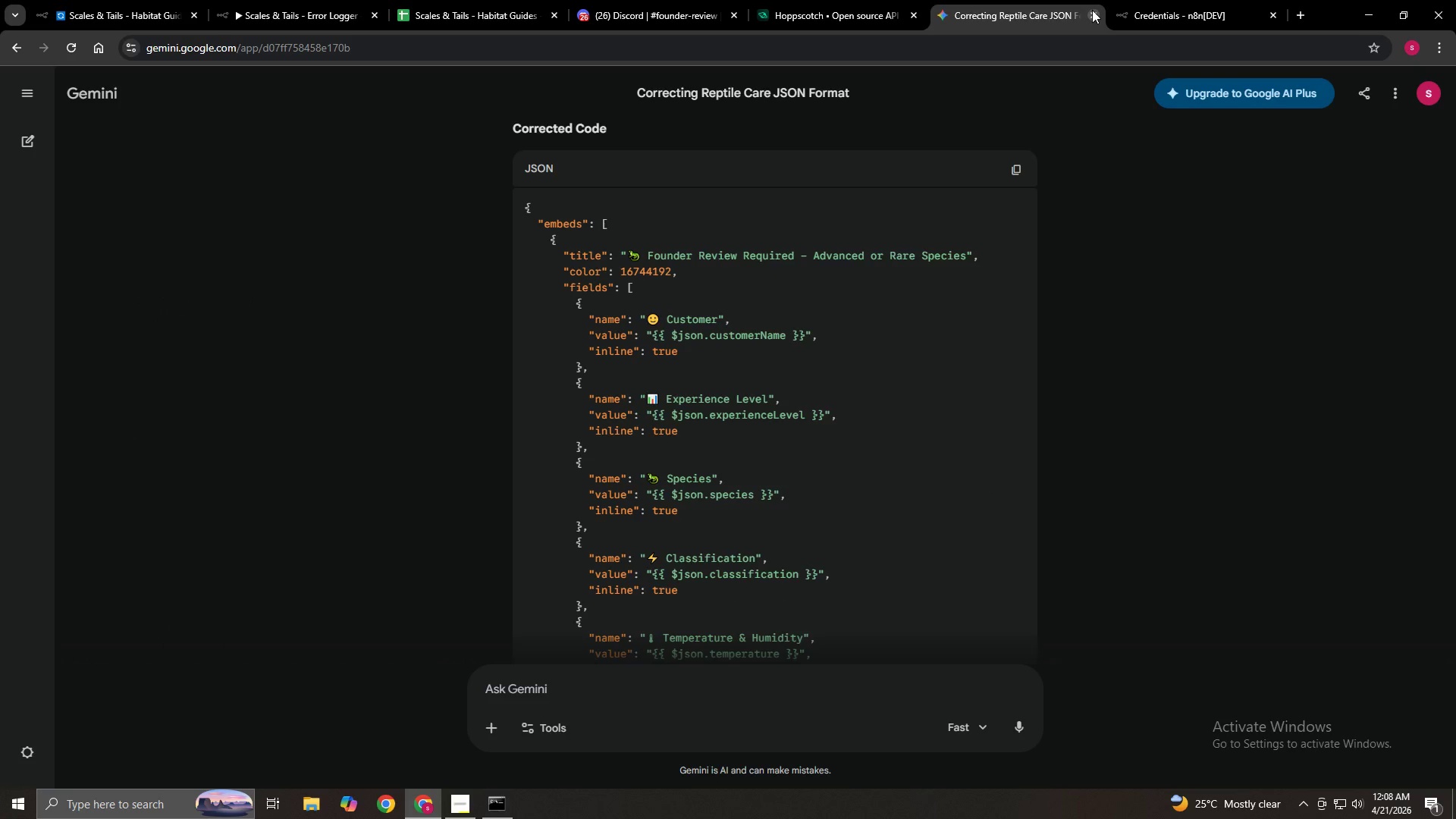 
left_click([1092, 10])
 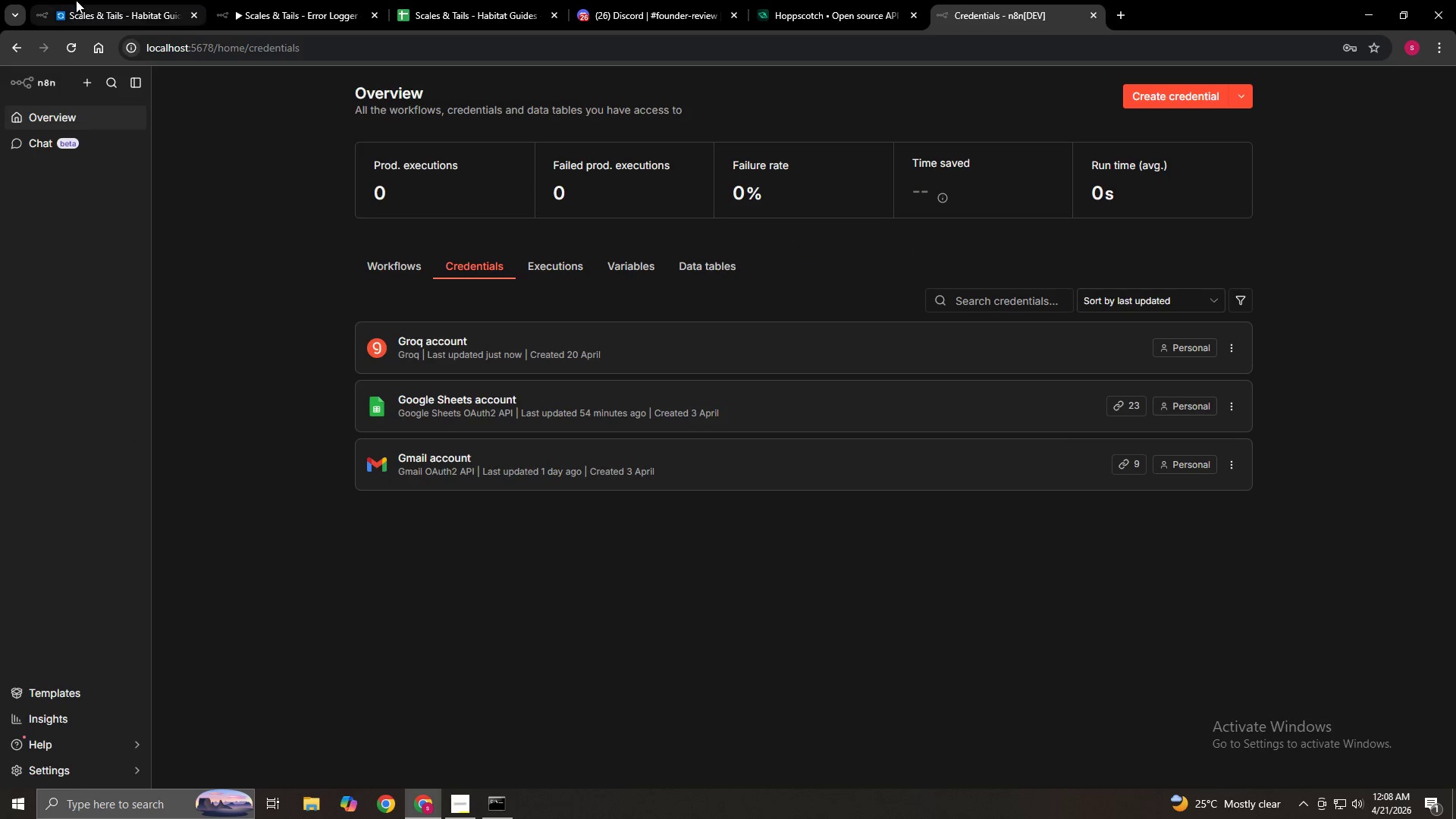 
left_click([83, 0])
 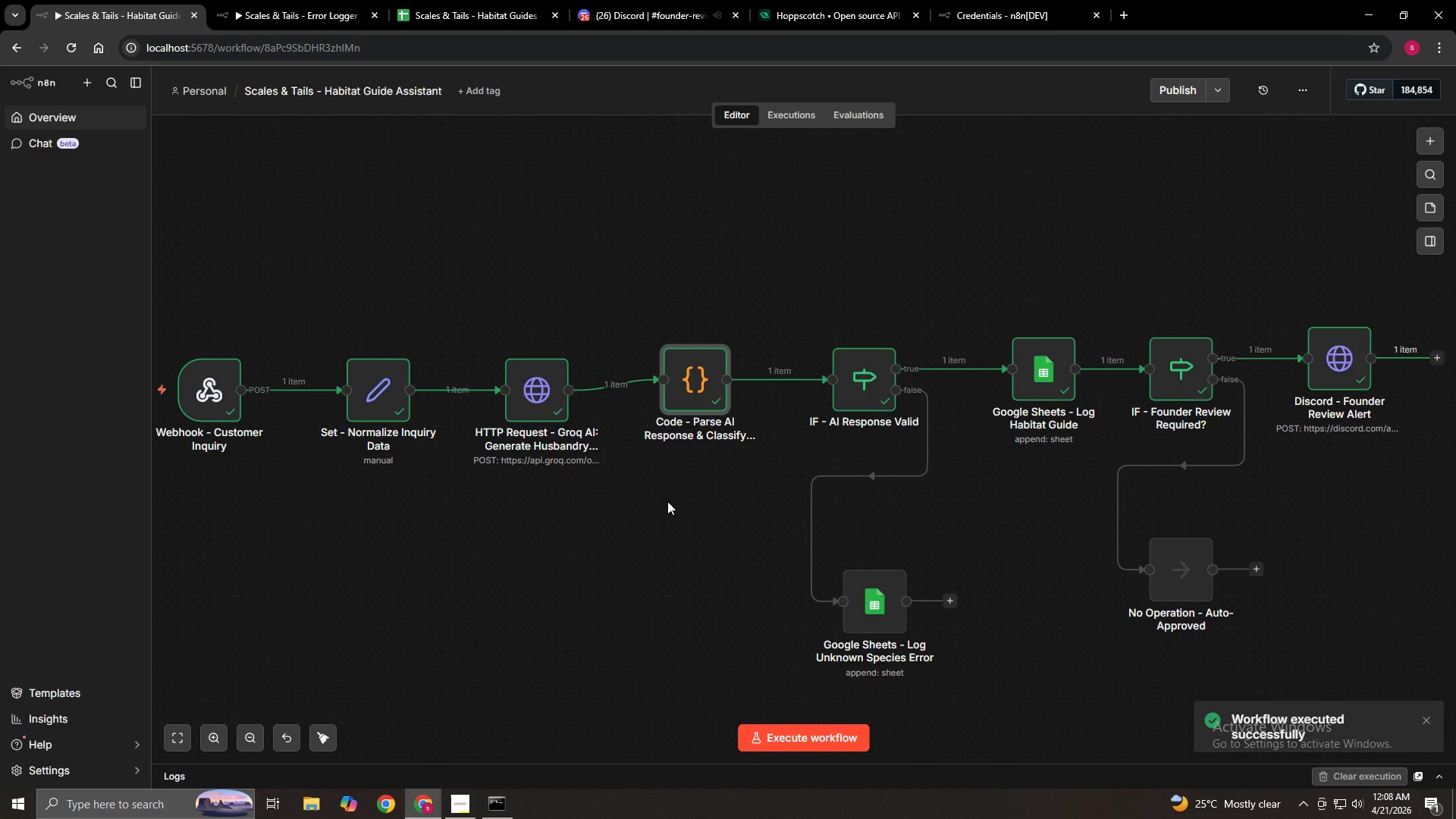 
left_click([647, 0])
 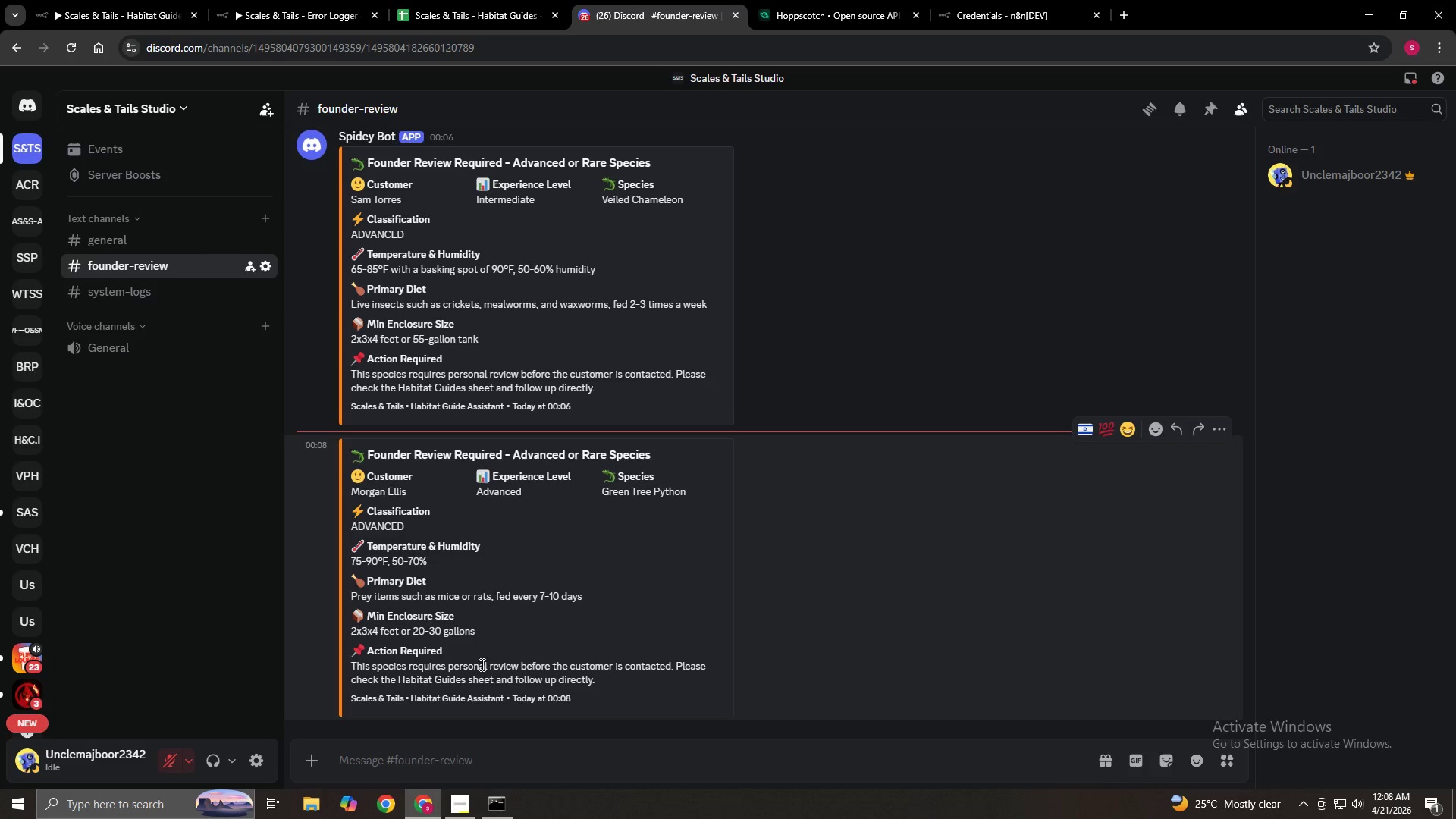 
wait(6.61)
 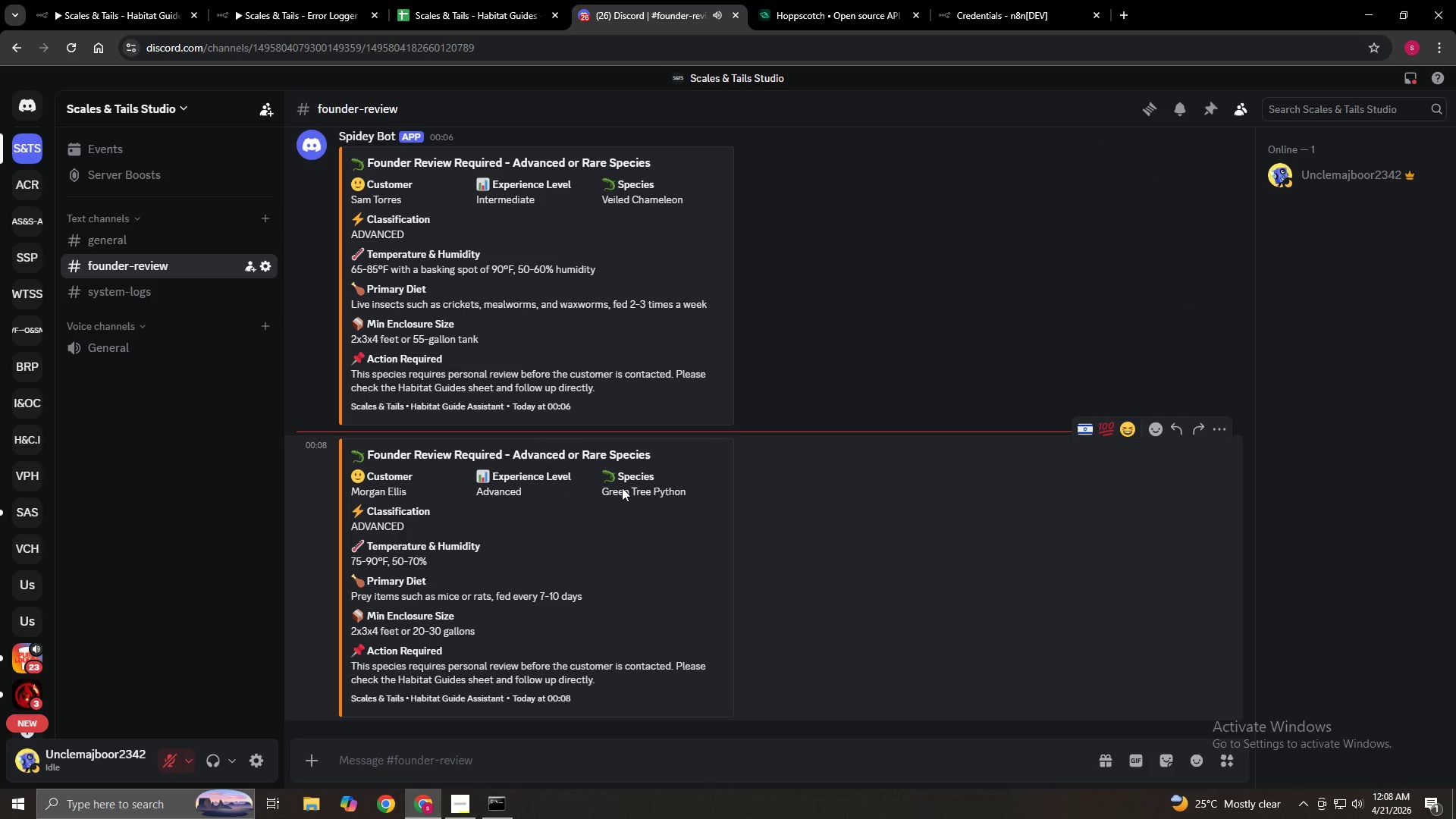 
left_click([423, 0])
 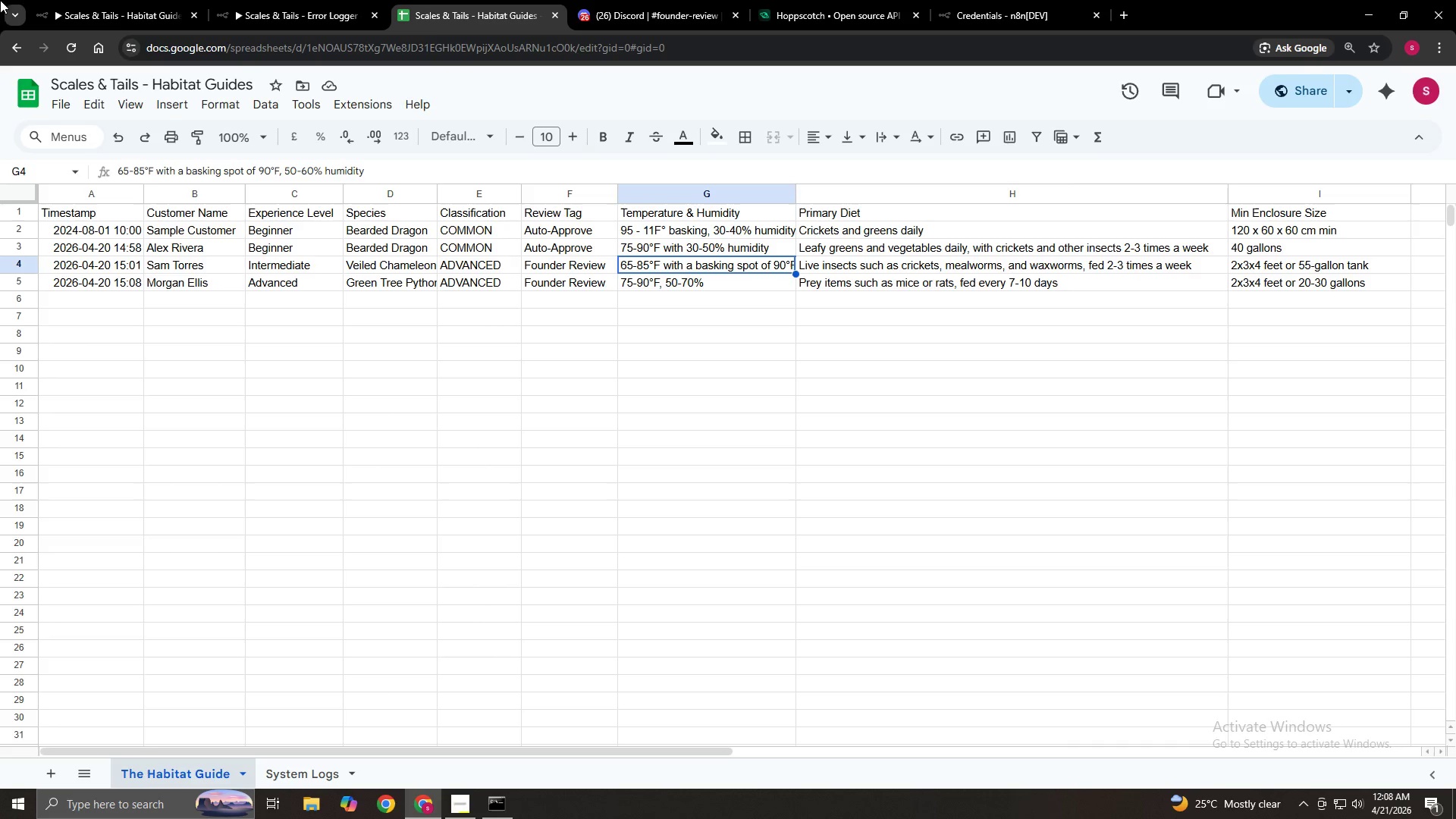 
left_click([49, 0])
 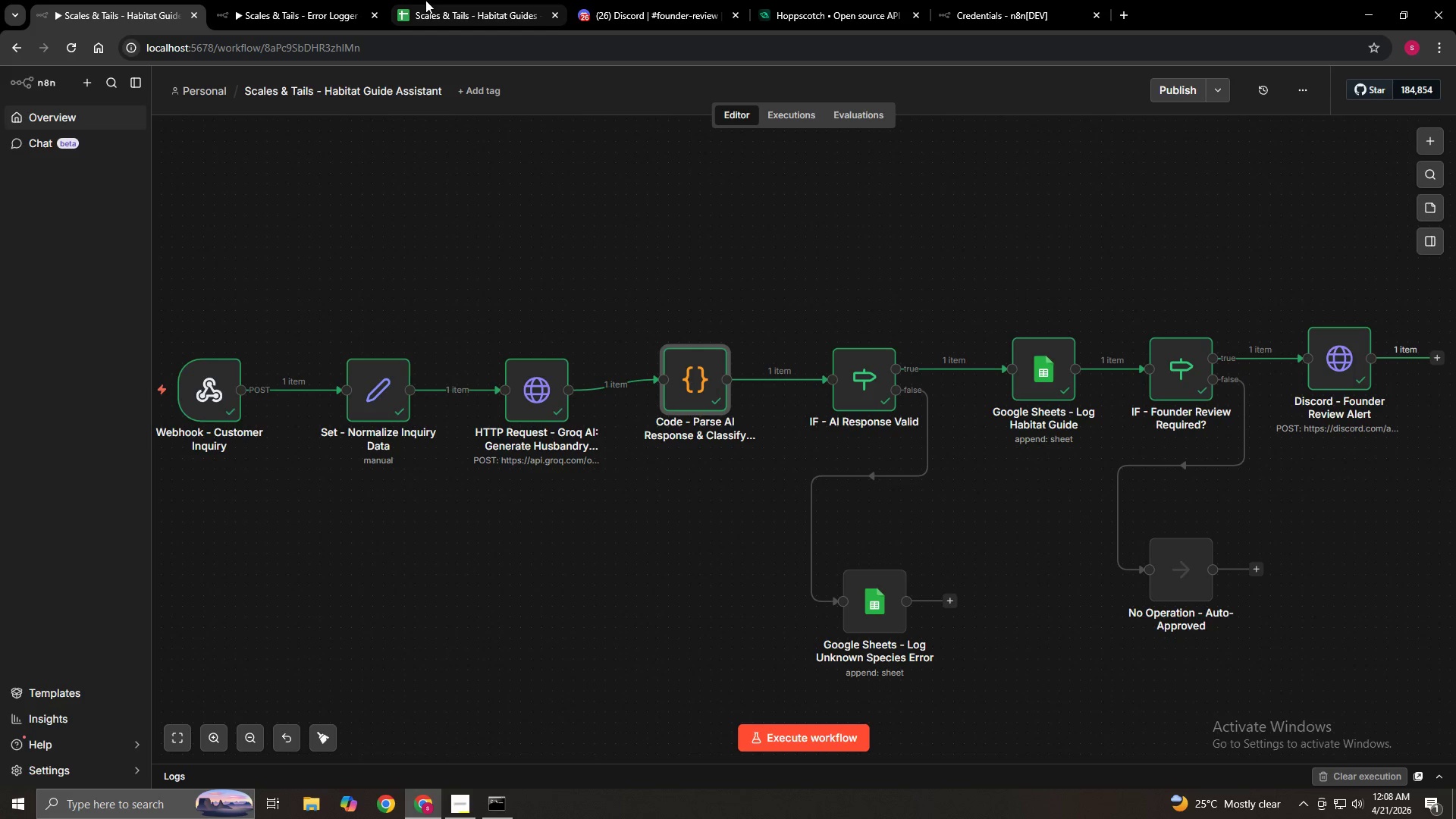 
left_click([425, 0])
 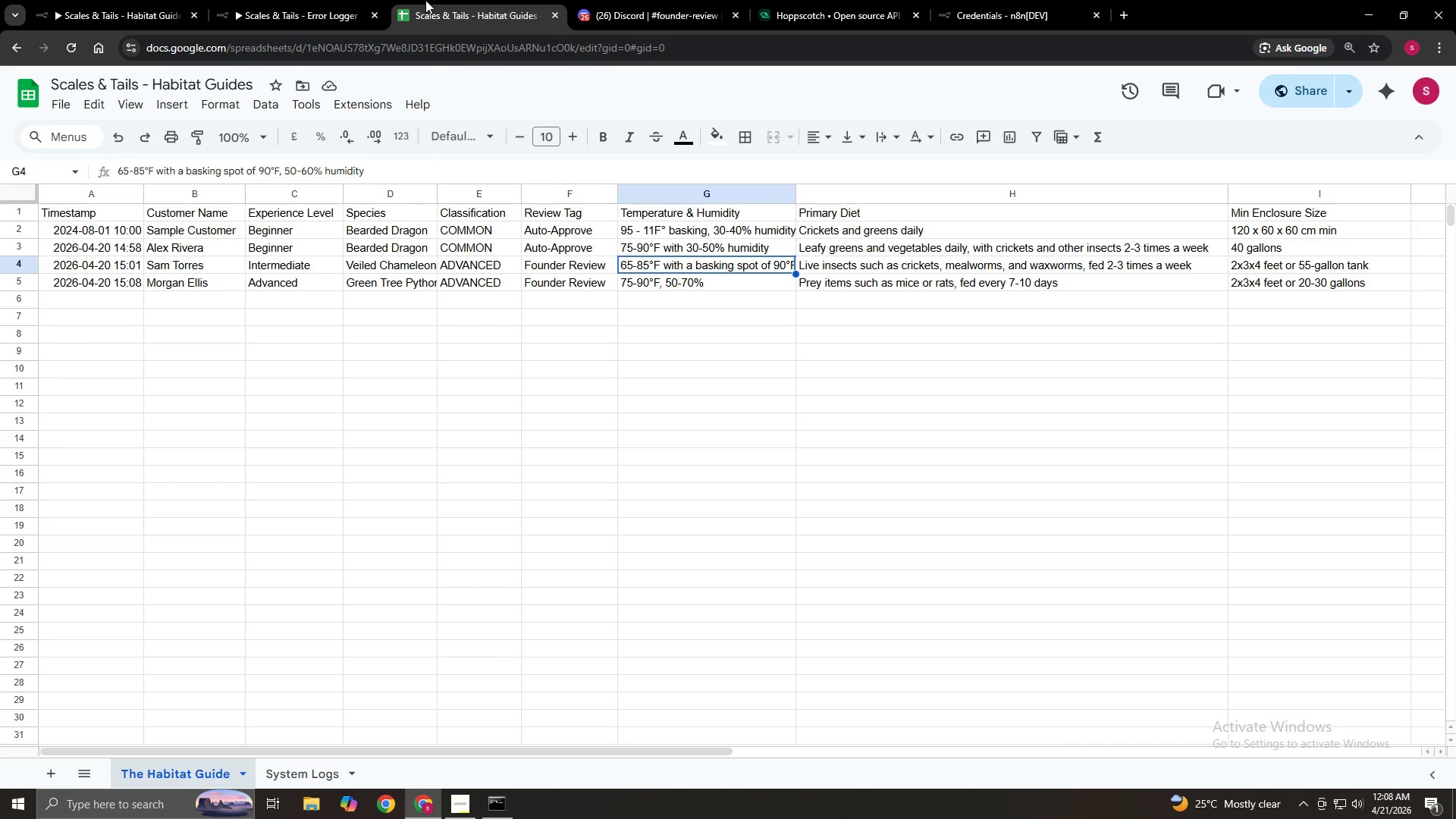 
wait(6.12)
 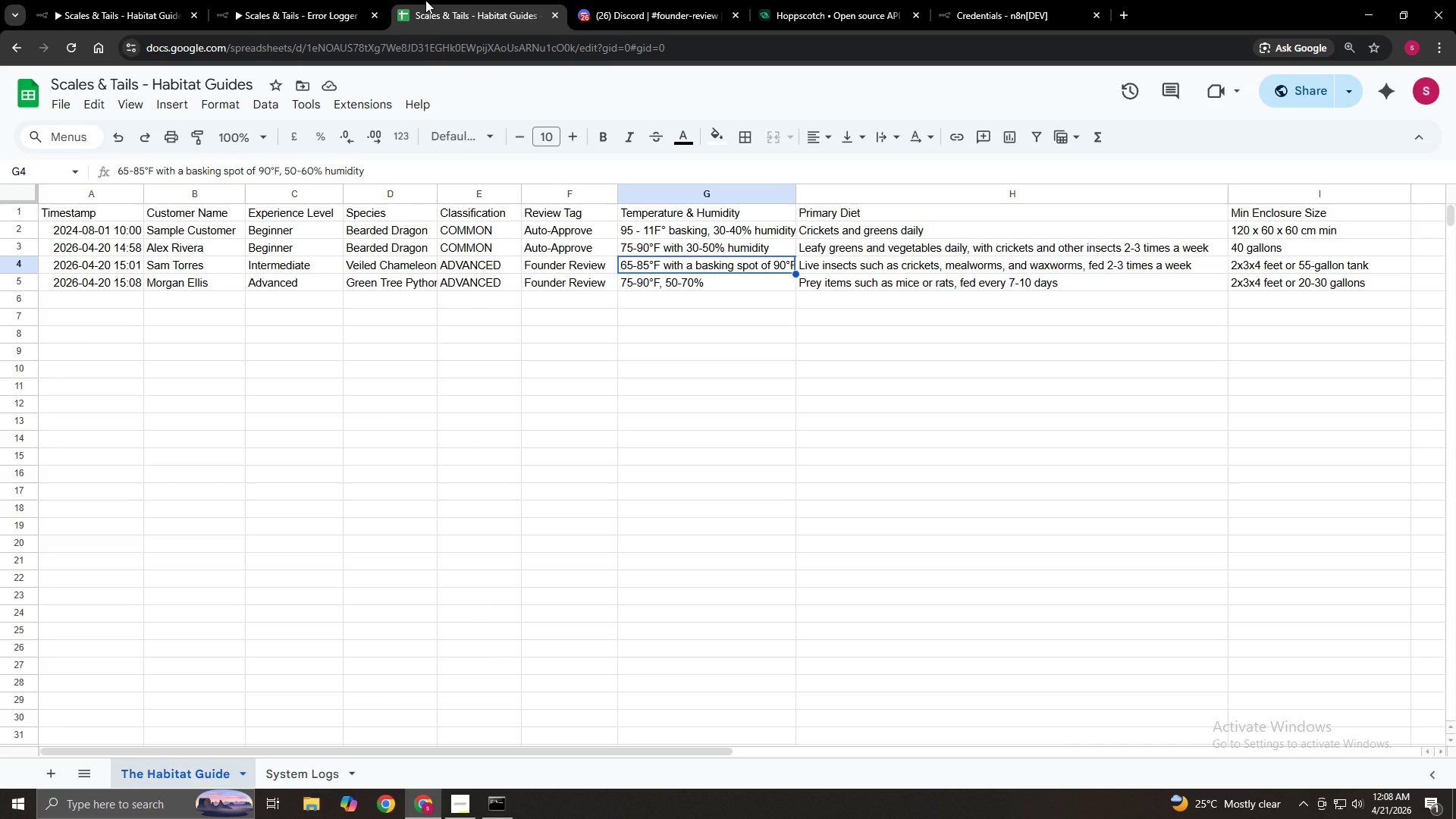 
left_click([655, 2])
 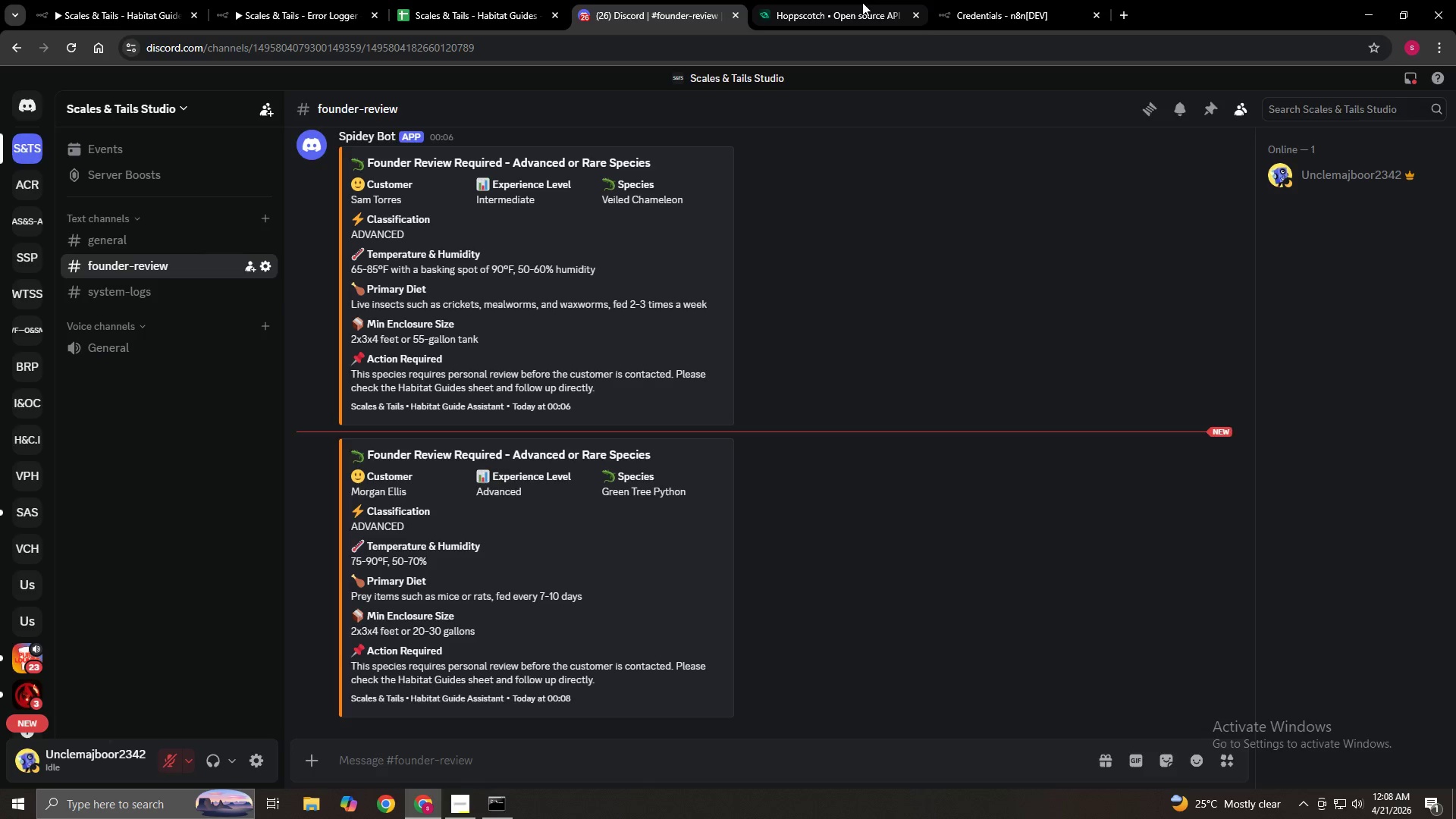 
left_click([862, 2])
 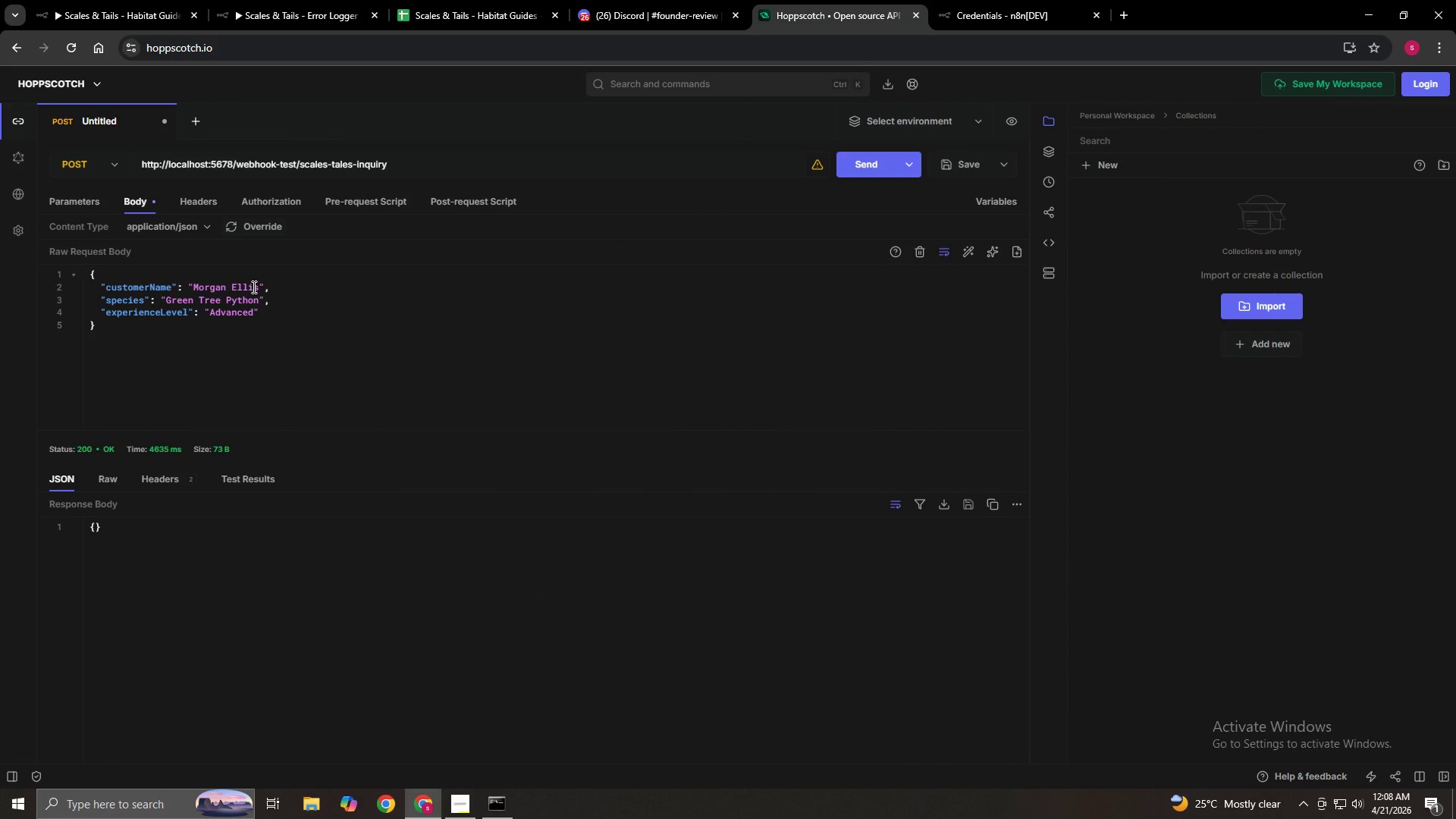 
left_click([258, 285])
 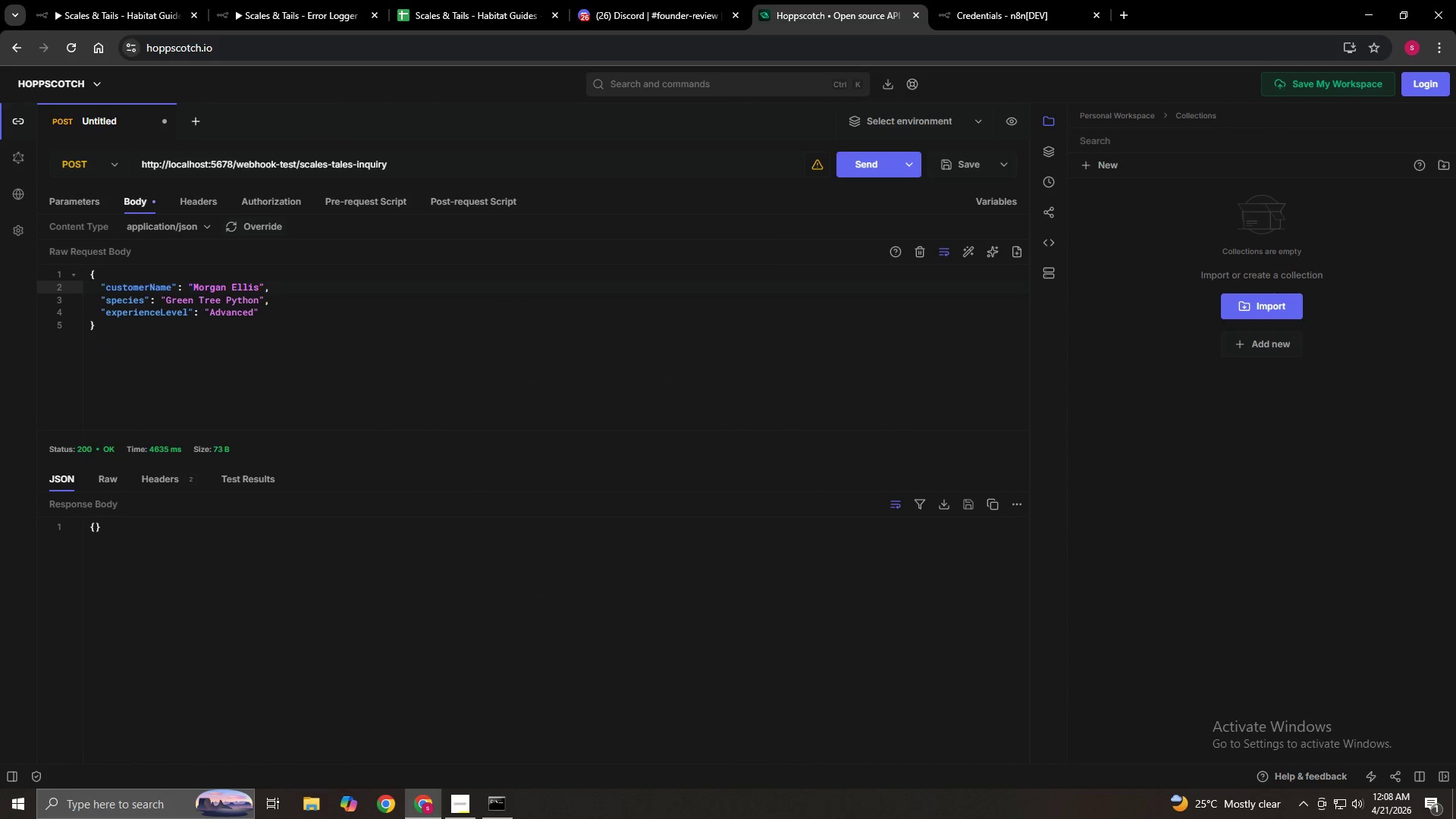 
key(Backspace)
key(Backspace)
key(Backspace)
key(Backspace)
key(Backspace)
key(Backspace)
key(Backspace)
key(Backspace)
key(Backspace)
key(Backspace)
key(Backspace)
key(Backspace)
type(Chris Lee)
 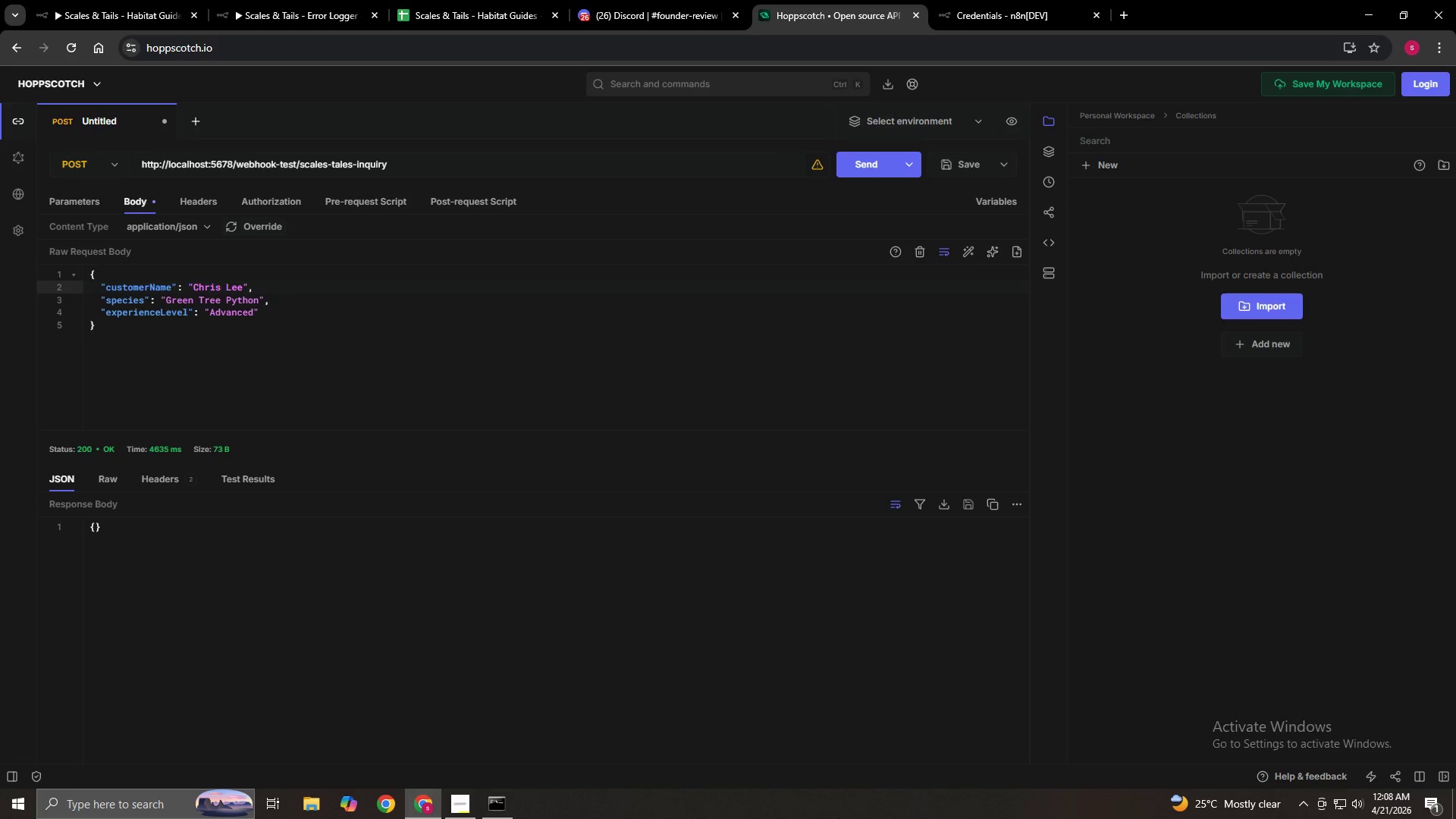 
key(ArrowDown)
 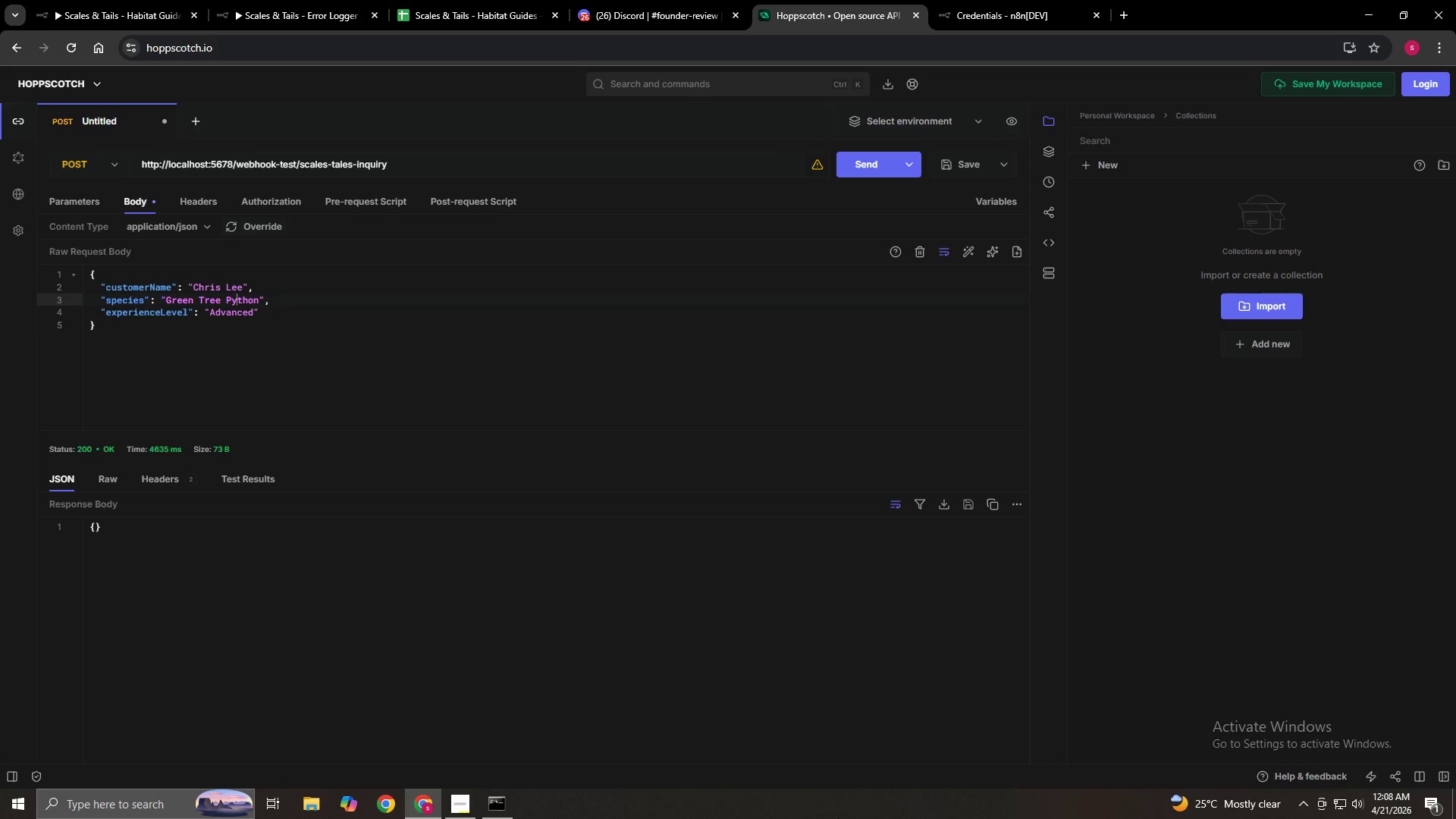 
key(ArrowLeft)
 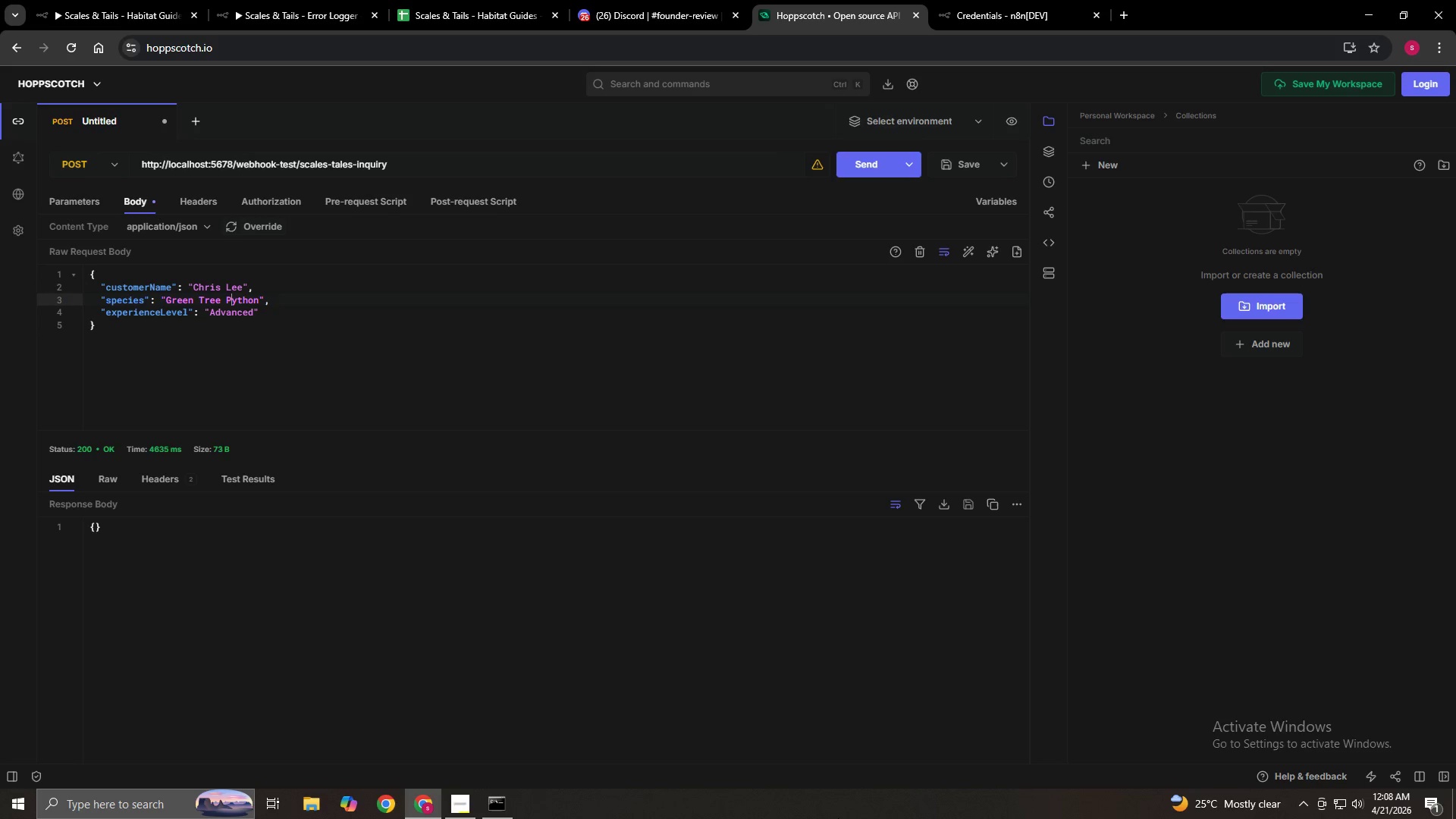 
key(ArrowLeft)
 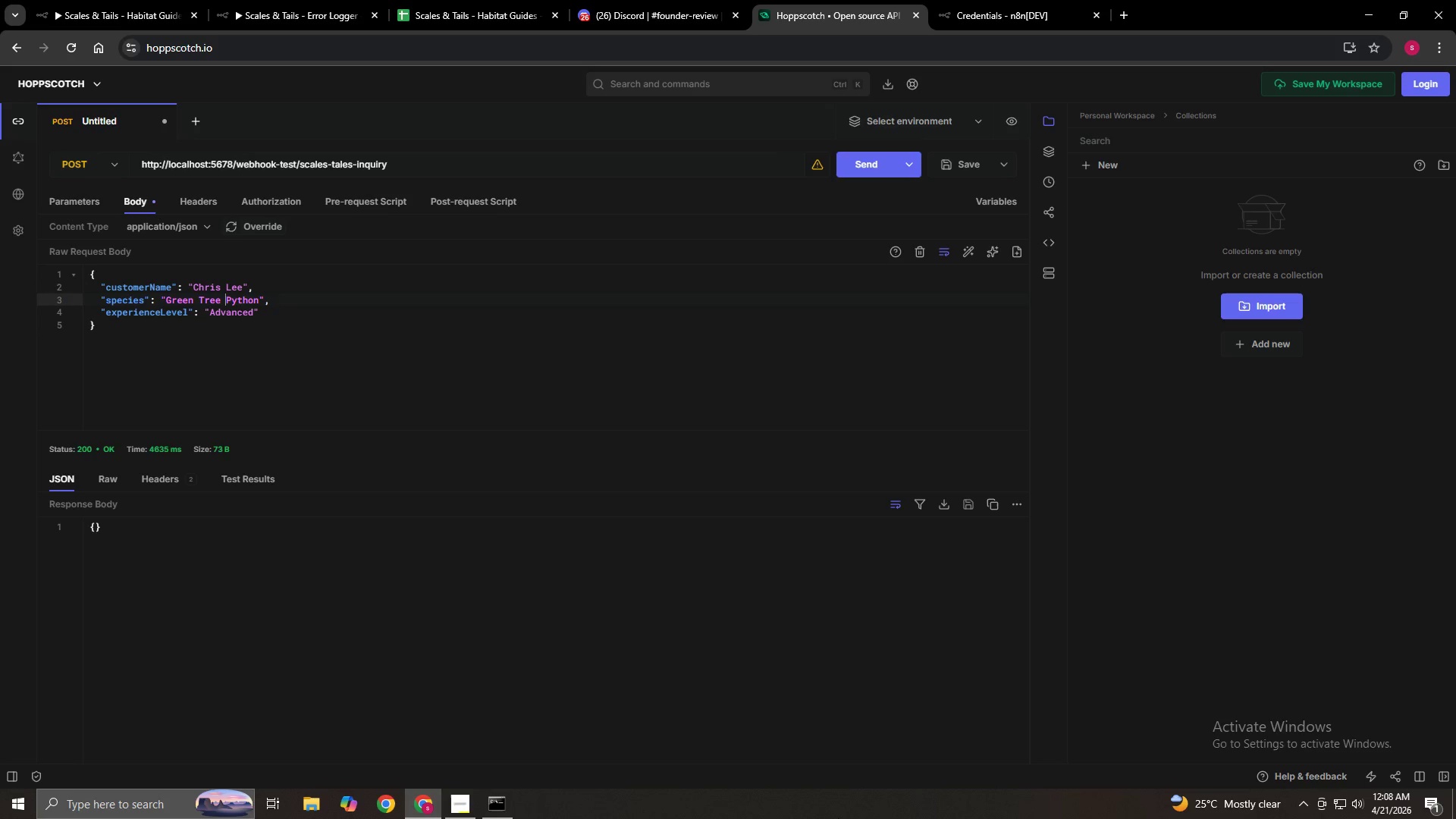 
key(ArrowLeft)
 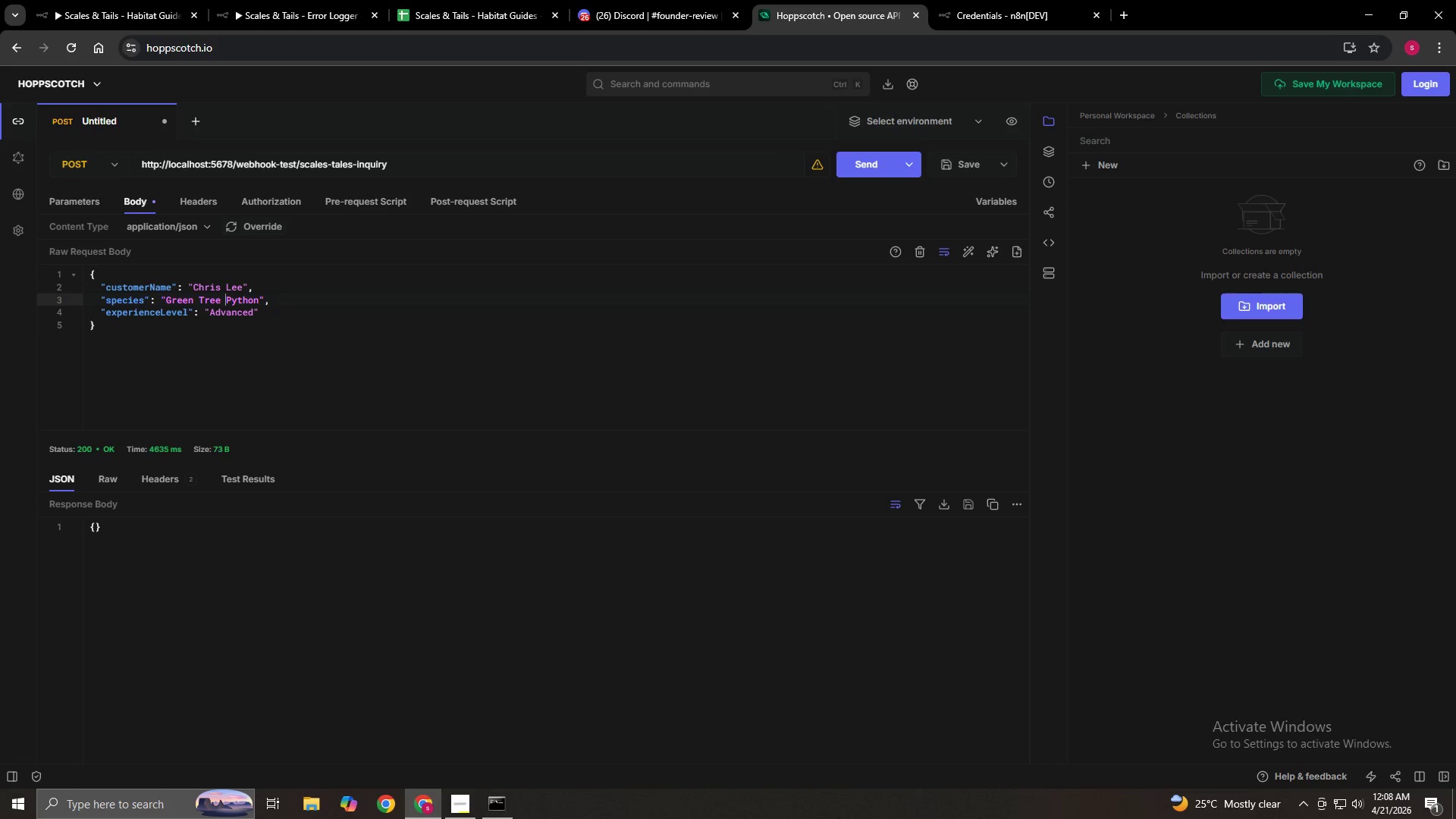 
key(ArrowLeft)
 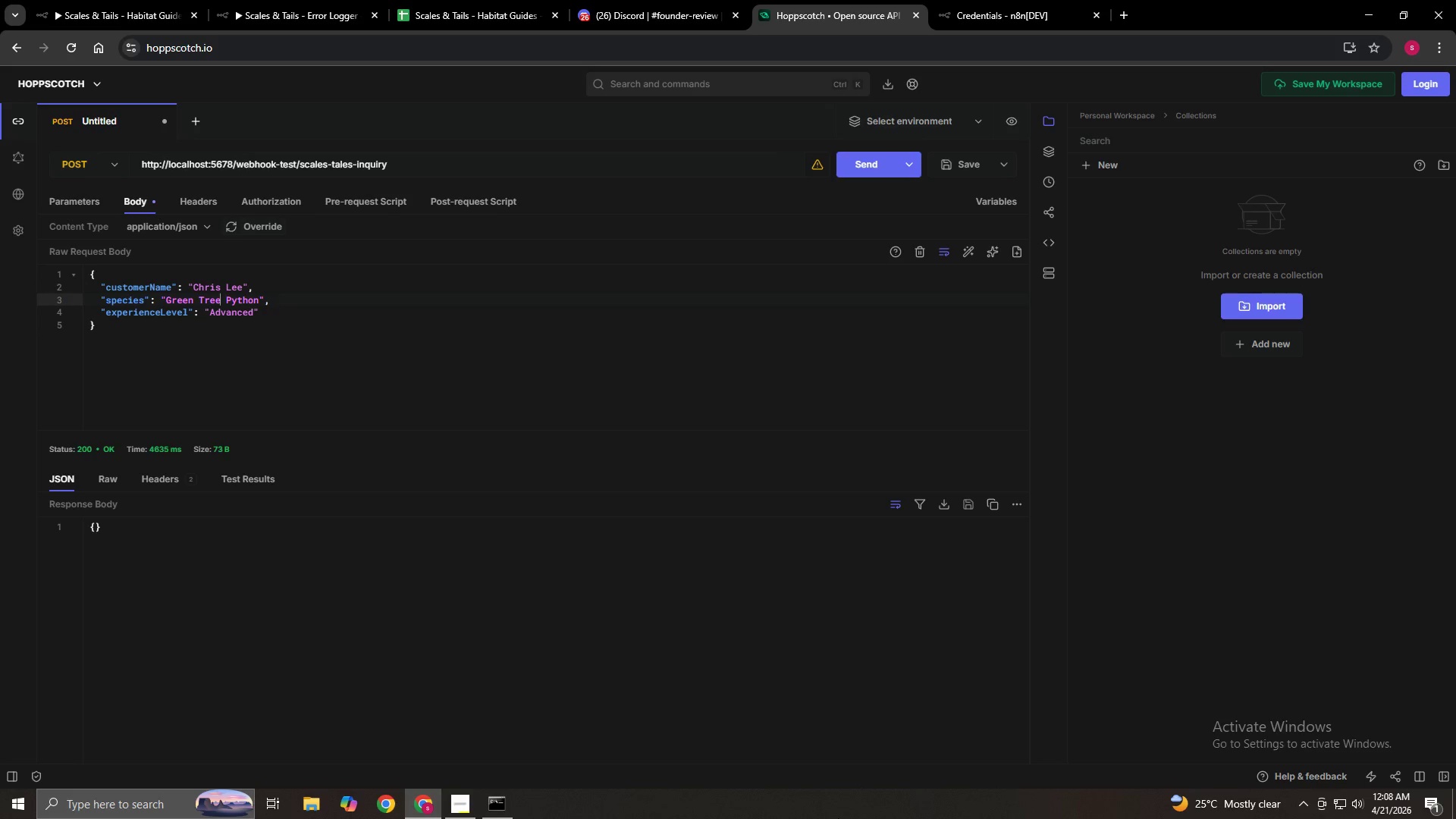 
key(ArrowLeft)
 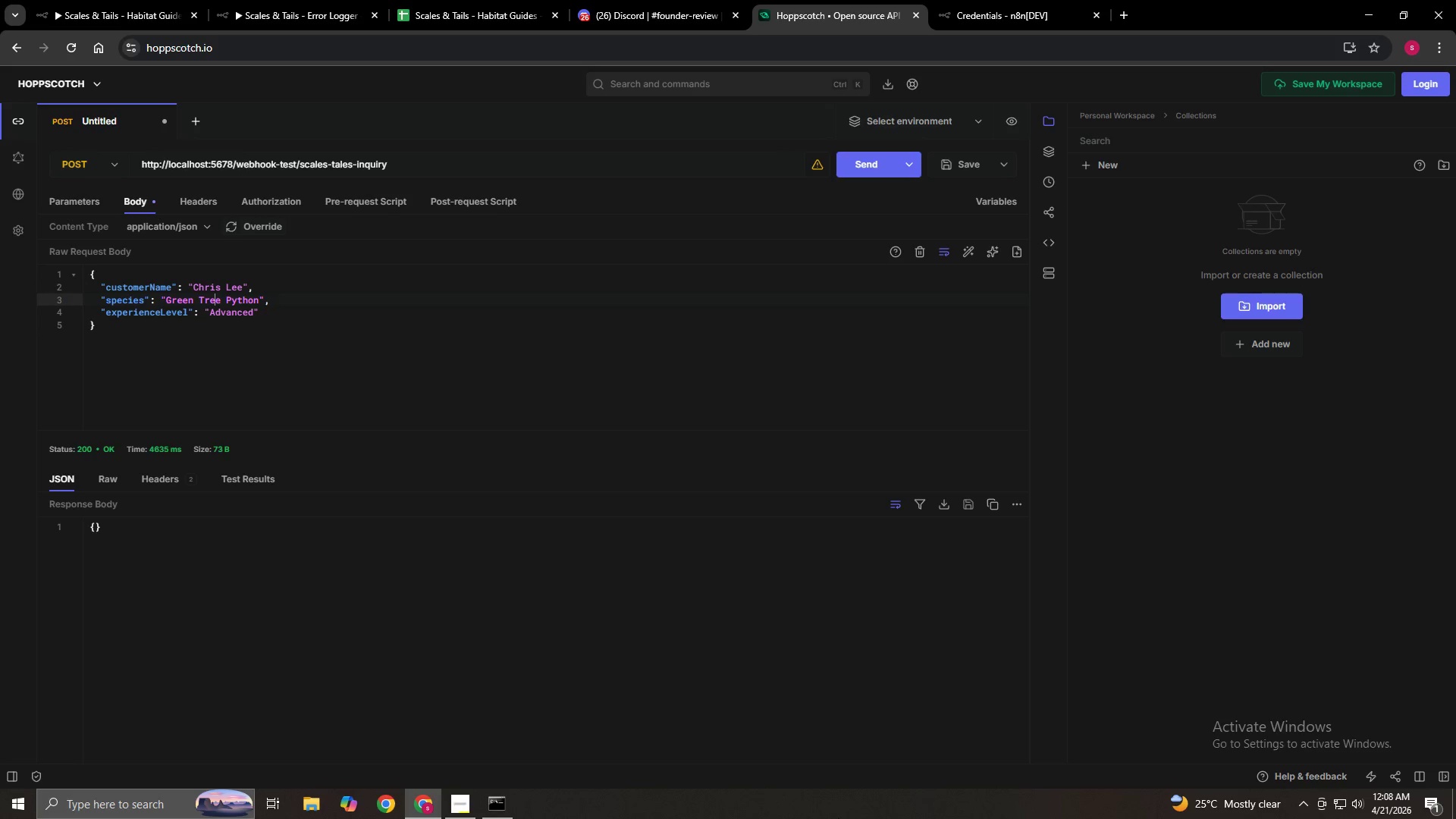 
key(ArrowLeft)
 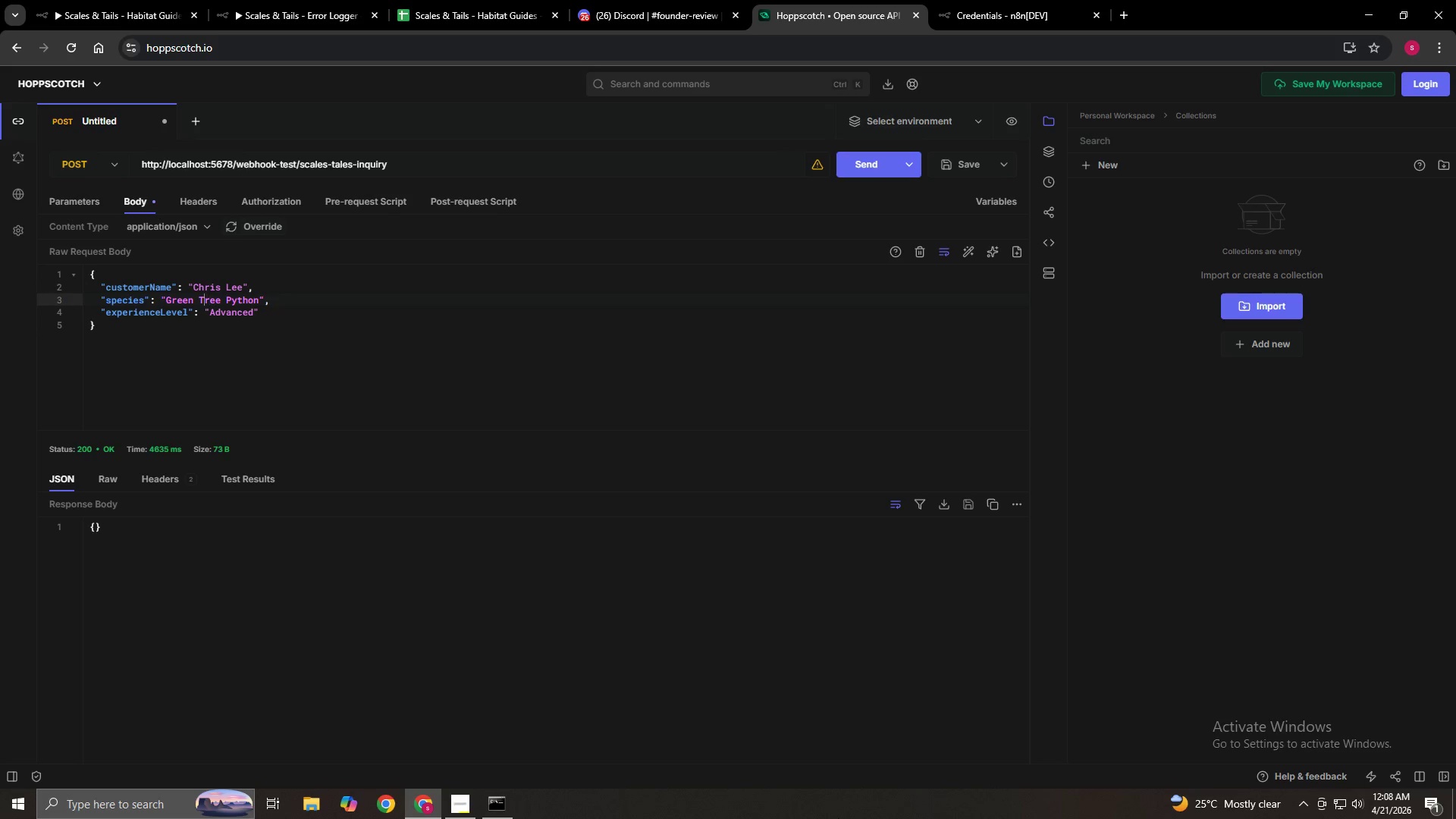 
key(ArrowLeft)
 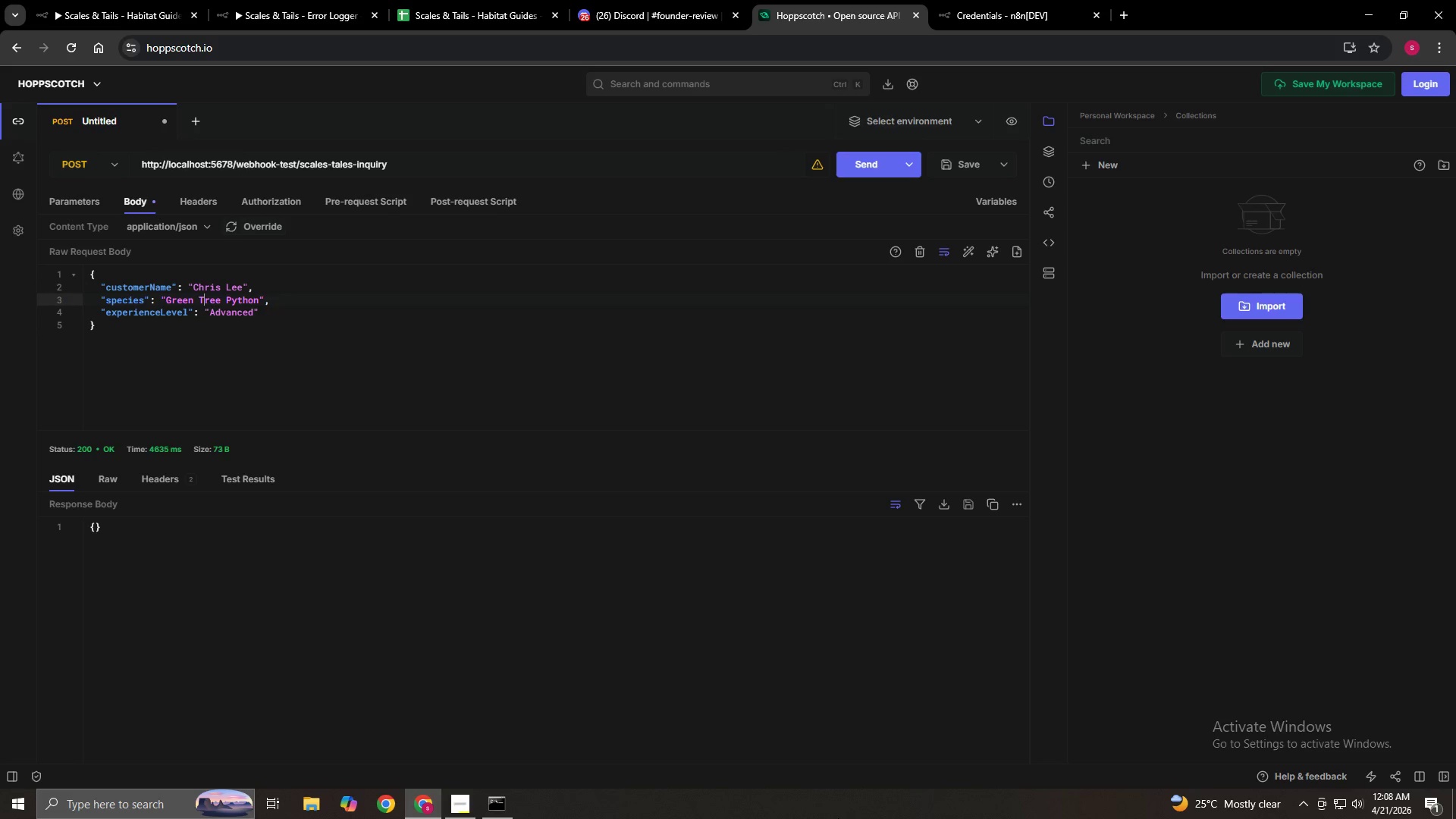 
key(ArrowLeft)
 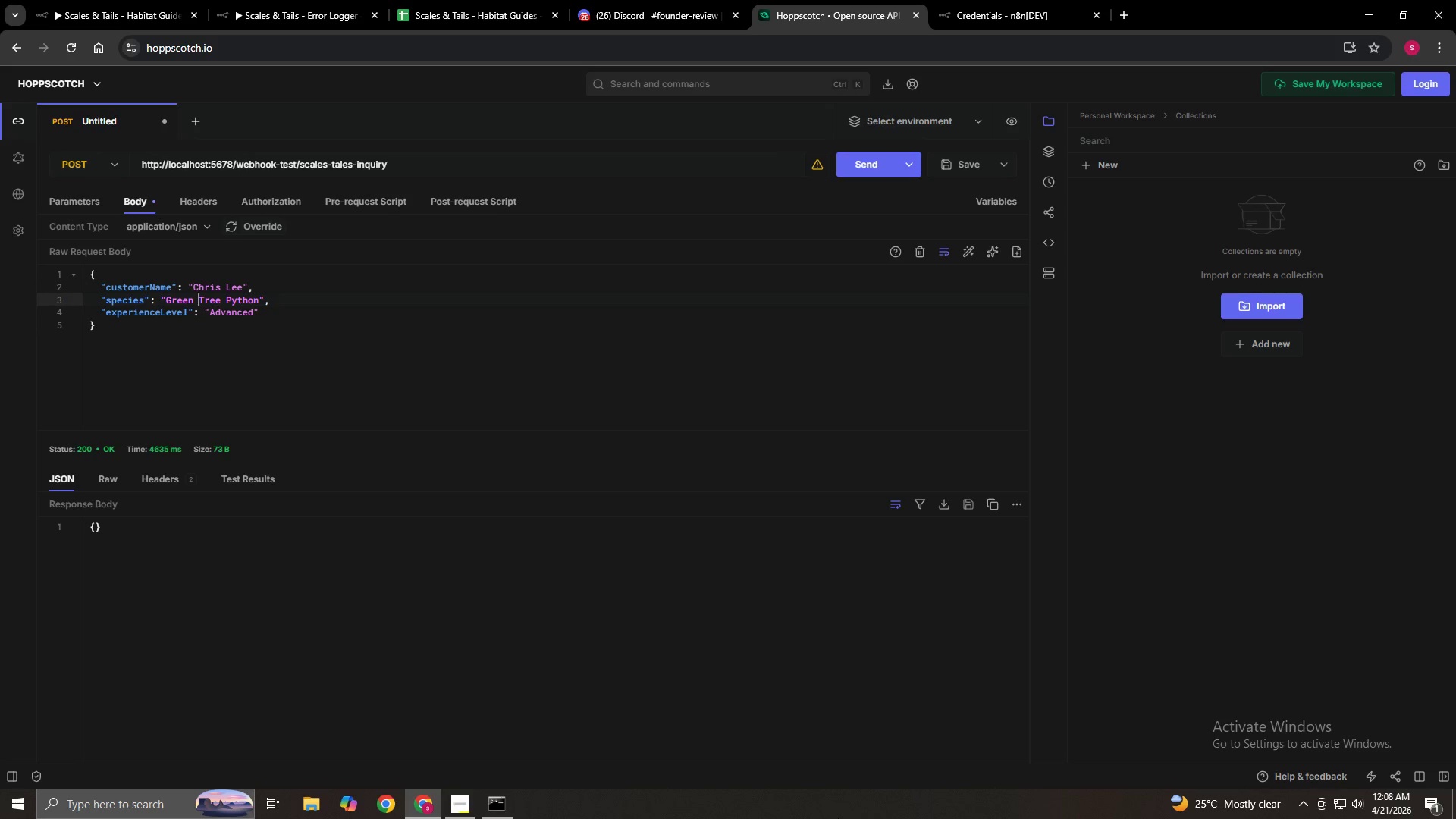 
key(ArrowLeft)
 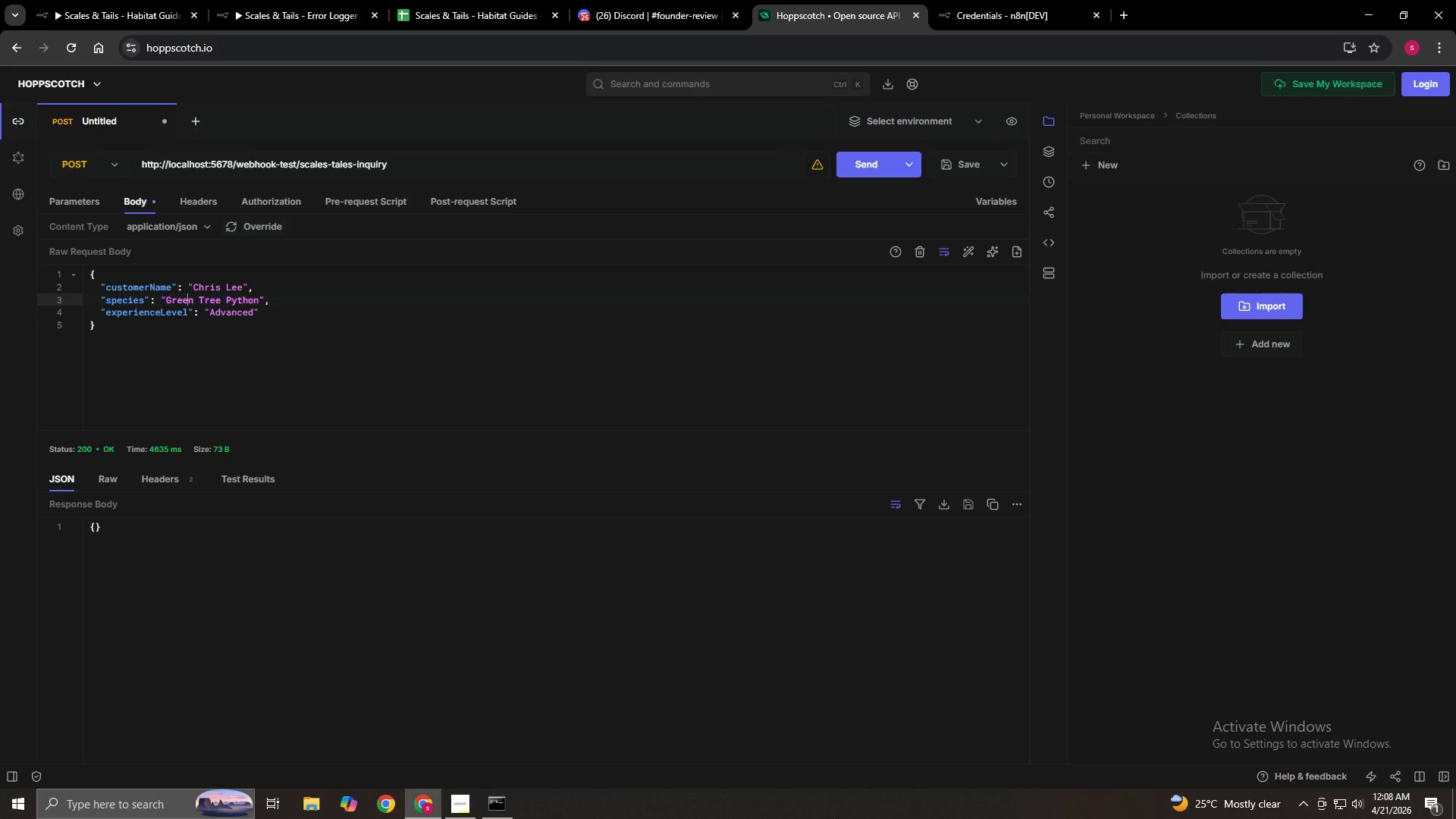 
key(ArrowLeft)
 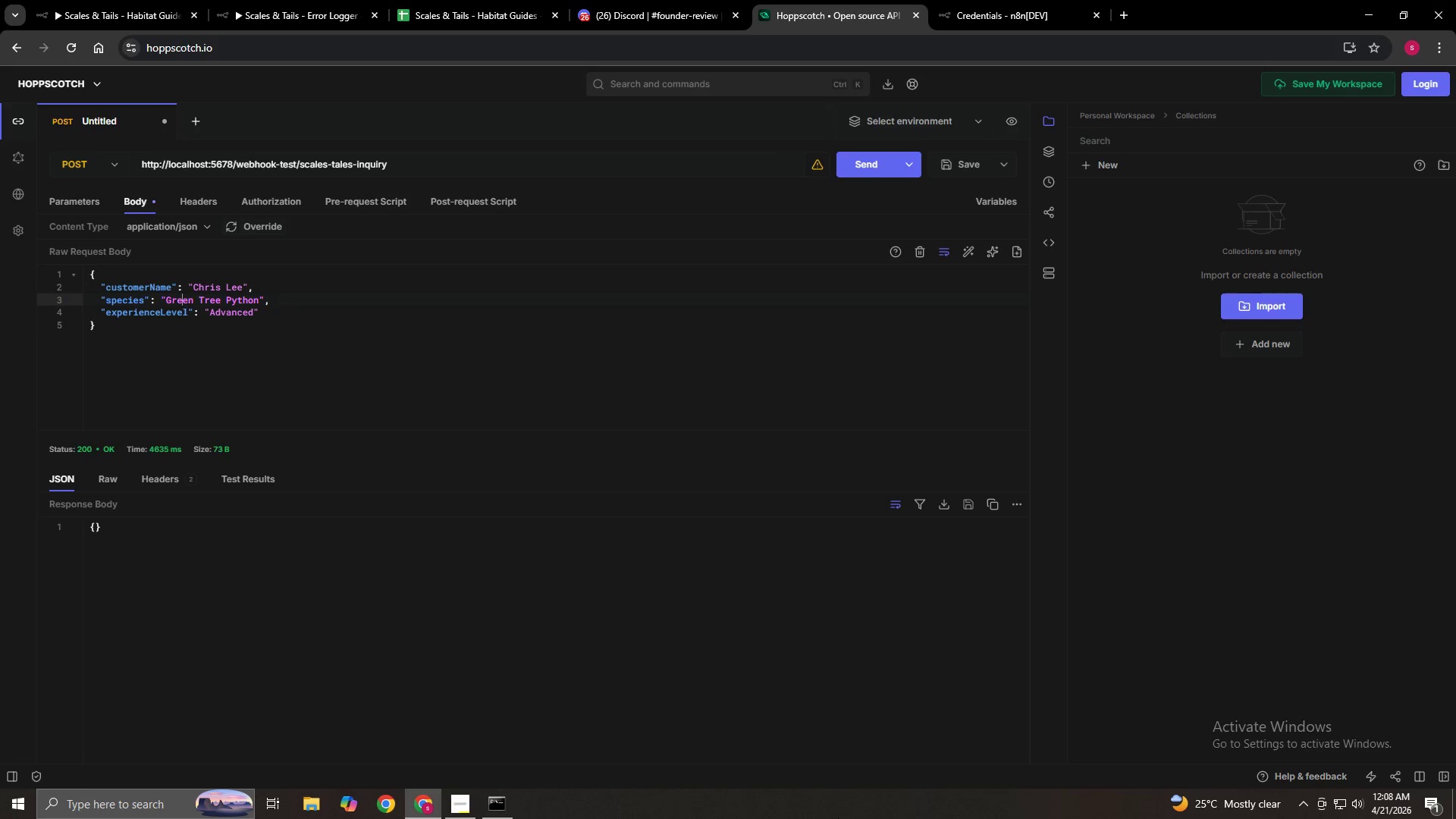 
key(ArrowLeft)
 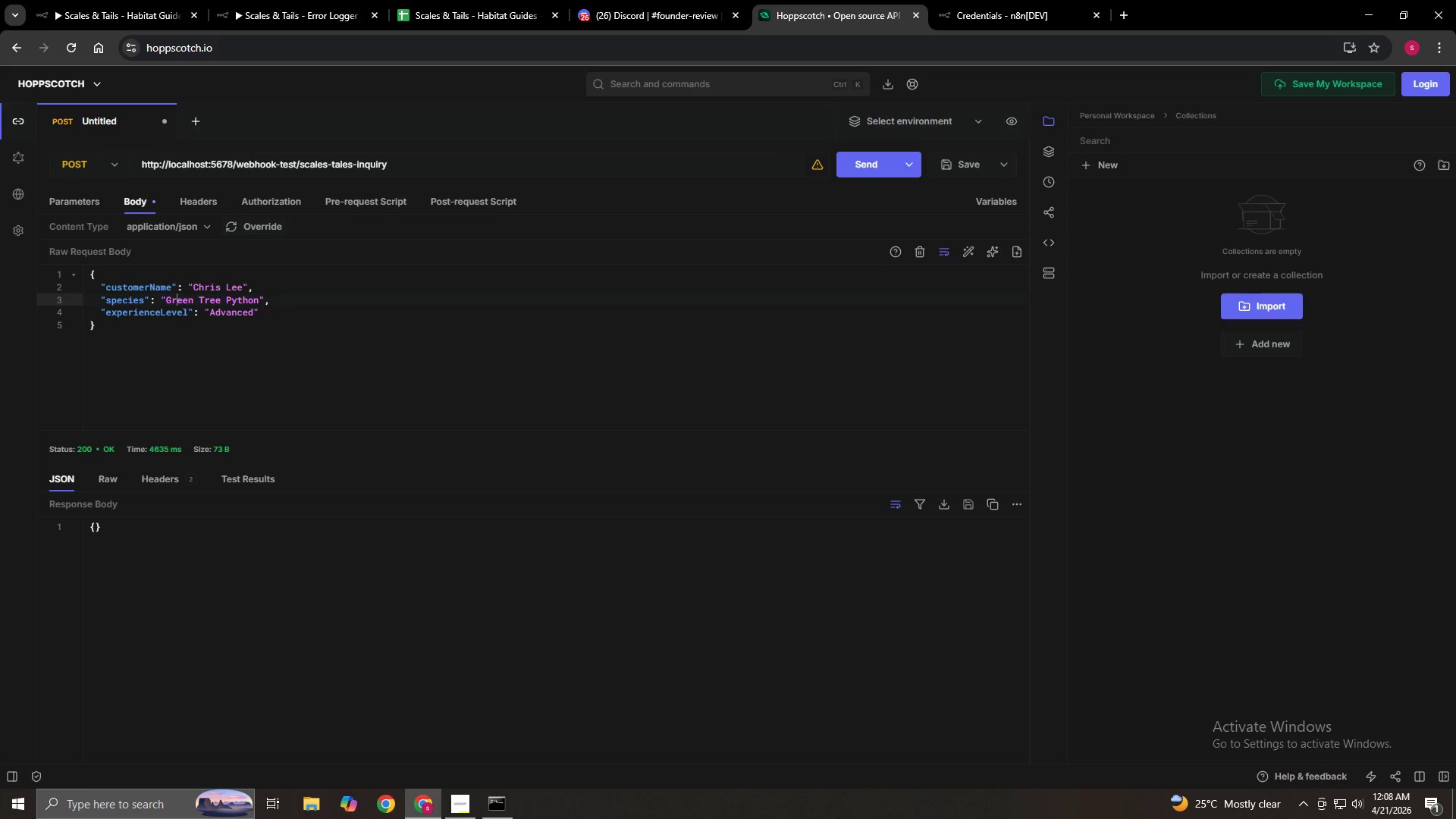 
hold_key(key=ArrowLeft, duration=0.38)
 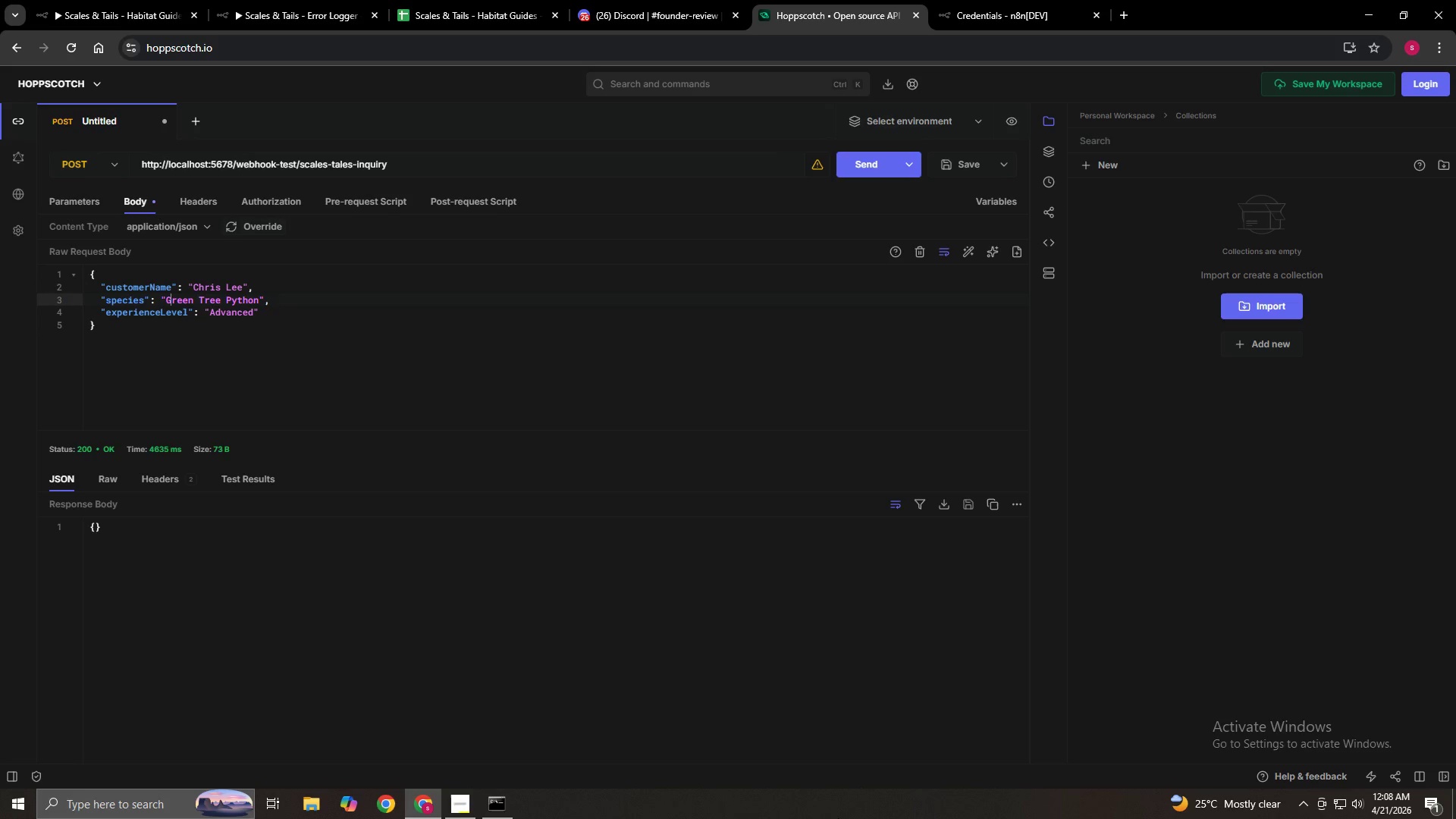 
key(ArrowLeft)
 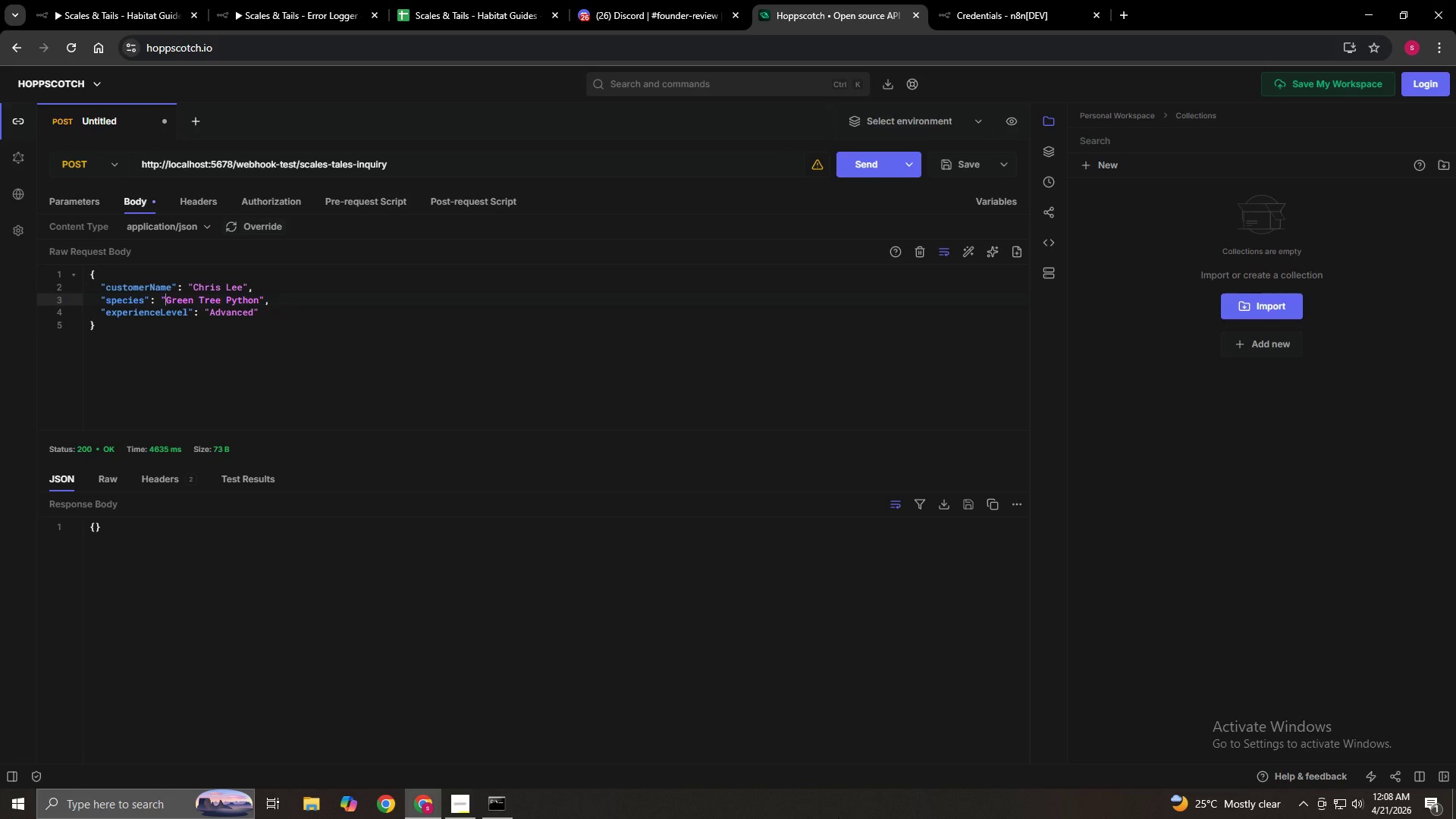 
key(ArrowLeft)
 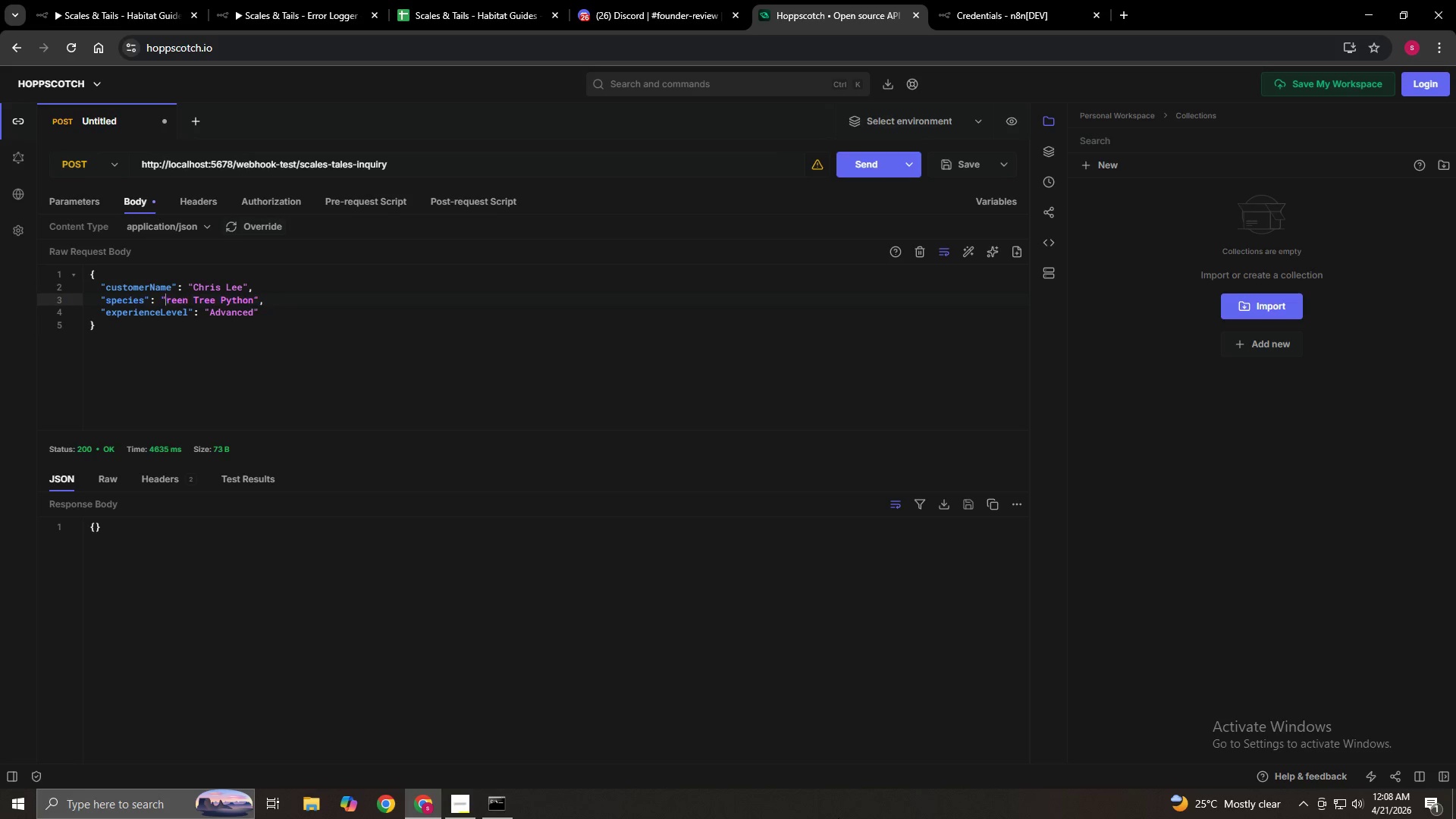 
type([Delete][Delete][Delete][Delete][Delete][Delete][Delete][Delete][Delete][Delete][Delete][Delete][Delete][Delete][Delete][Delete][Delete]Purple Fire Dragon)
 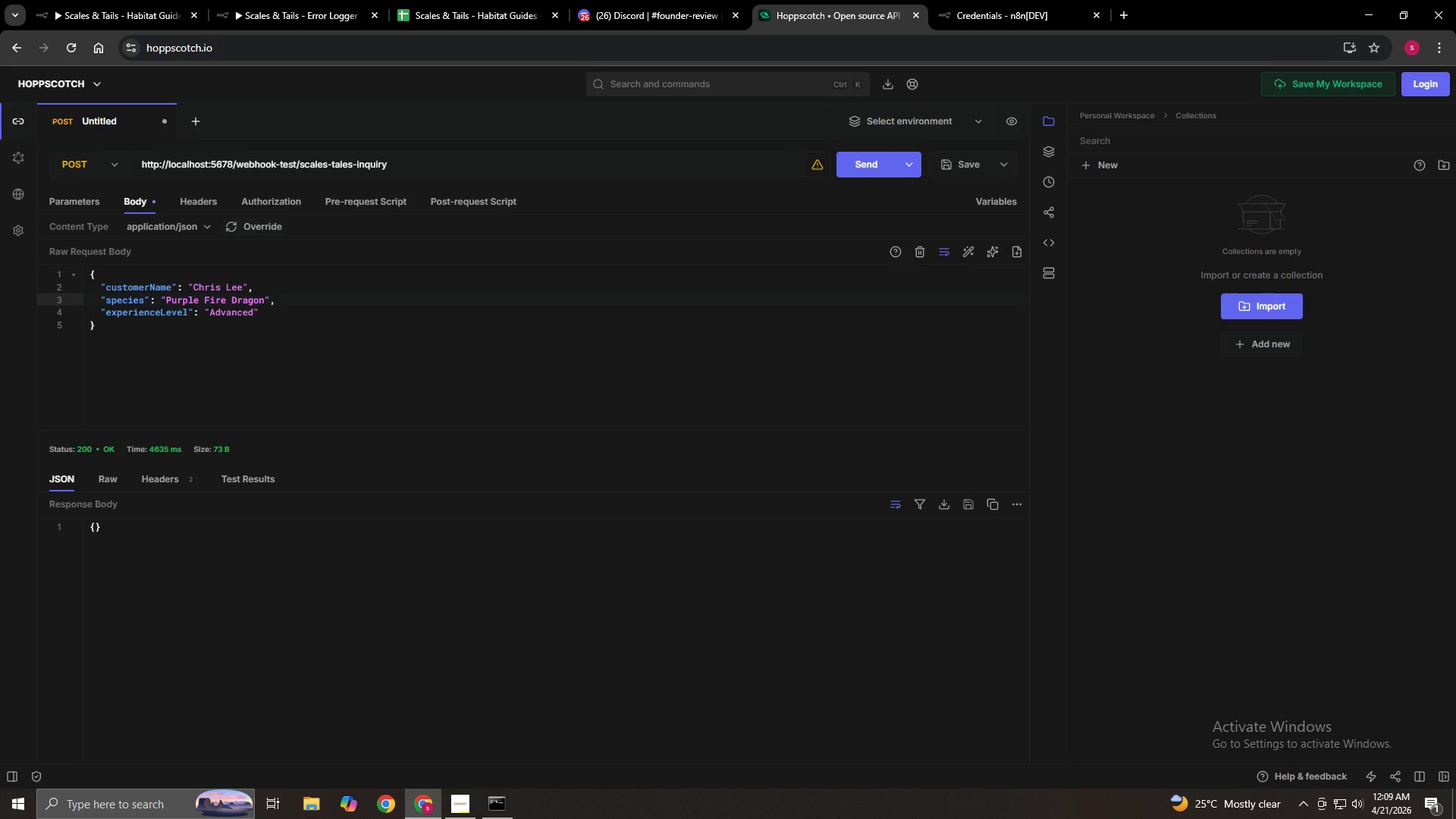 
key(ArrowLeft)
 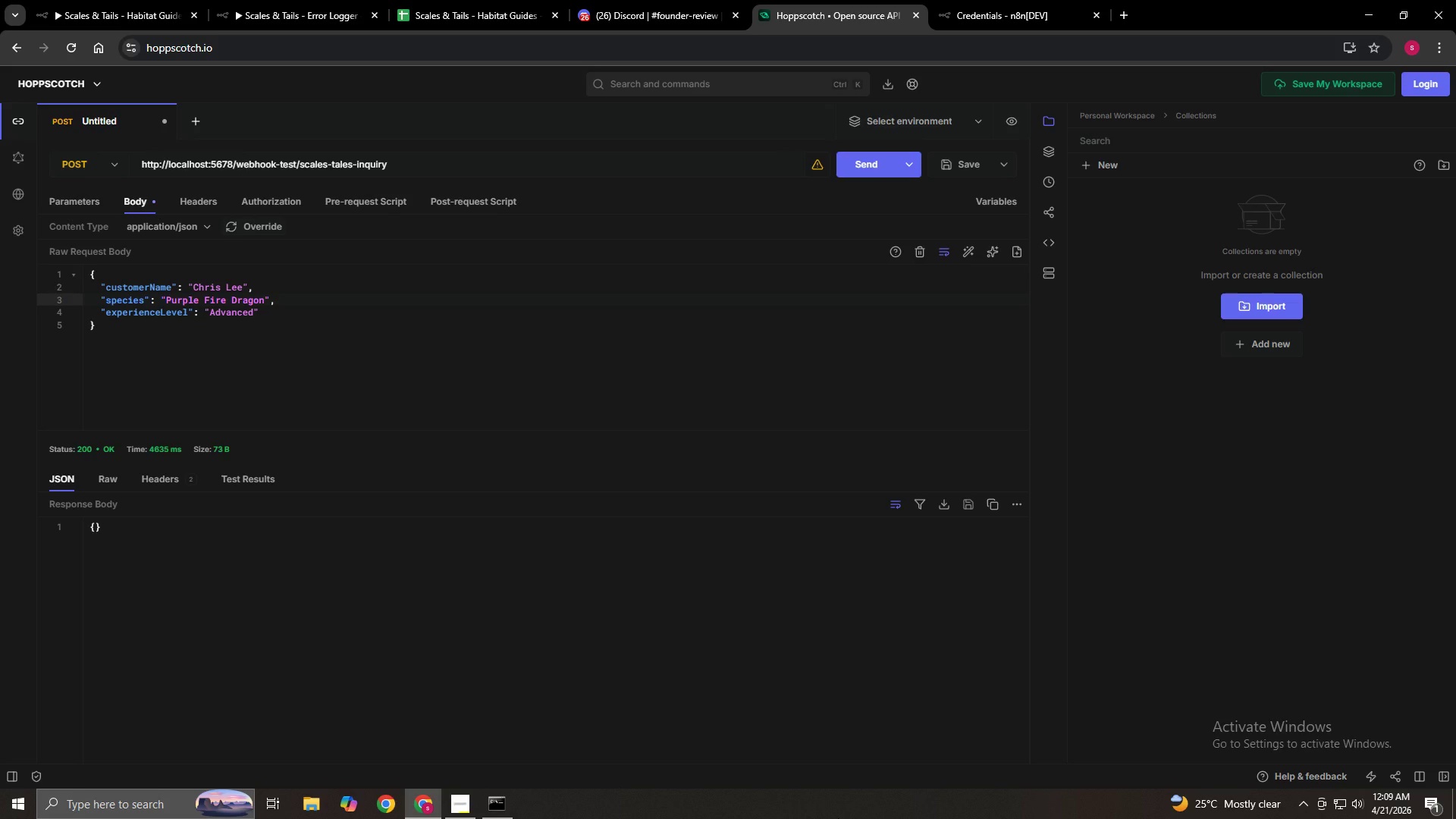 
key(ArrowDown)
 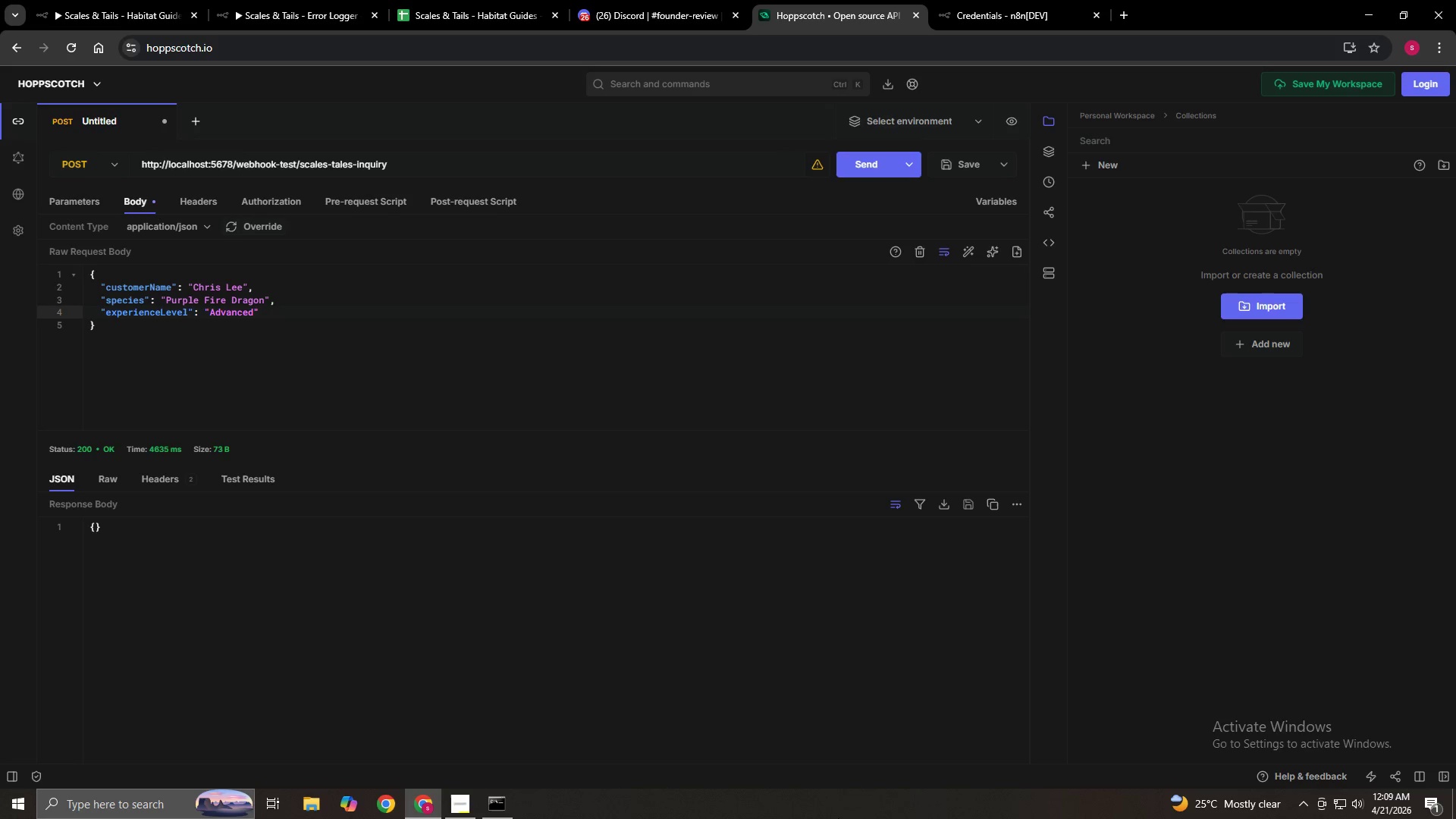 
key(ArrowLeft)
 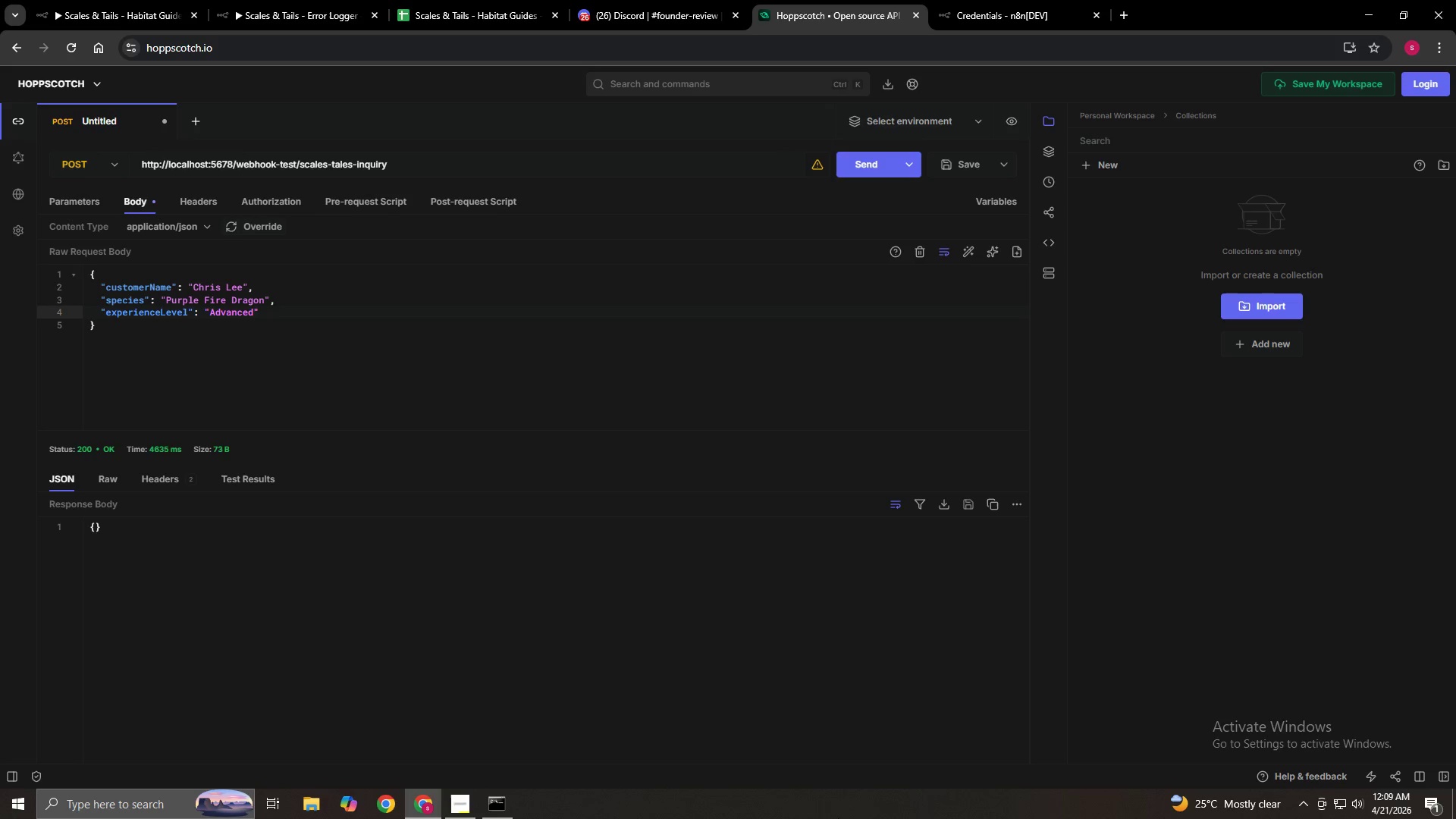 
key(Backspace)
key(Backspace)
key(Backspace)
key(Backspace)
key(Backspace)
key(Backspace)
key(Backspace)
key(Backspace)
type(Beginner)
 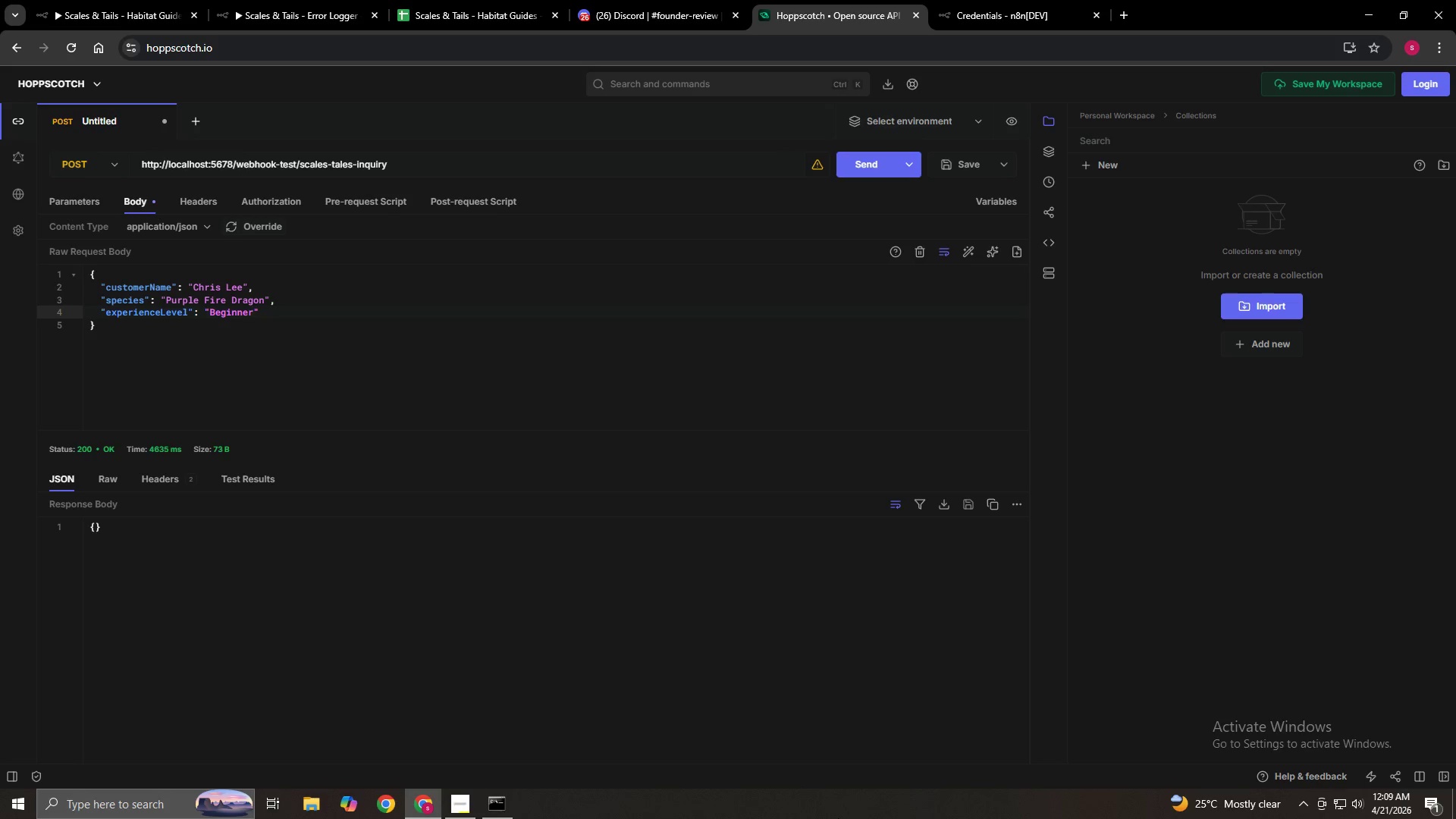 
wait(8.66)
 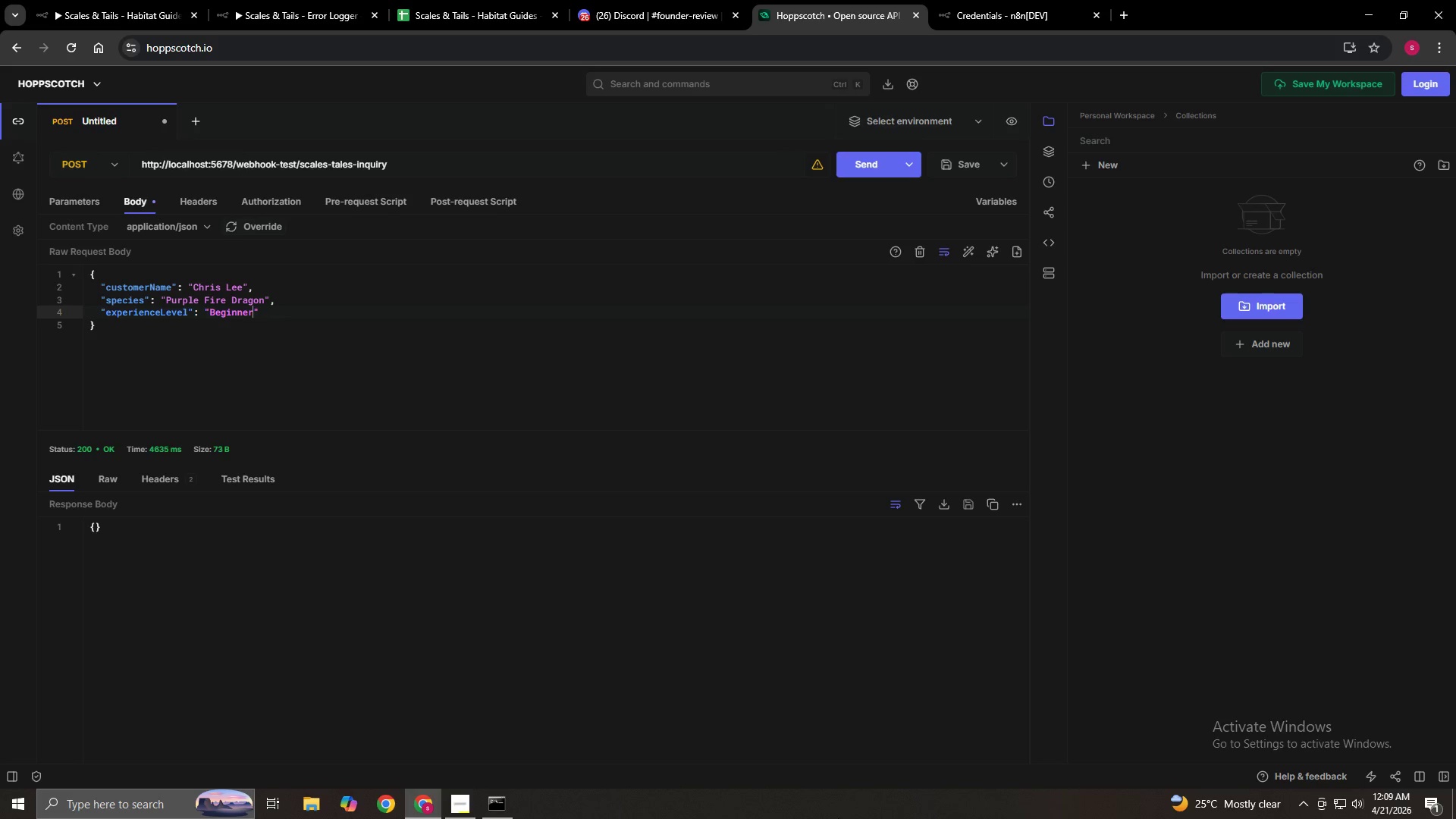 
left_click([81, 0])
 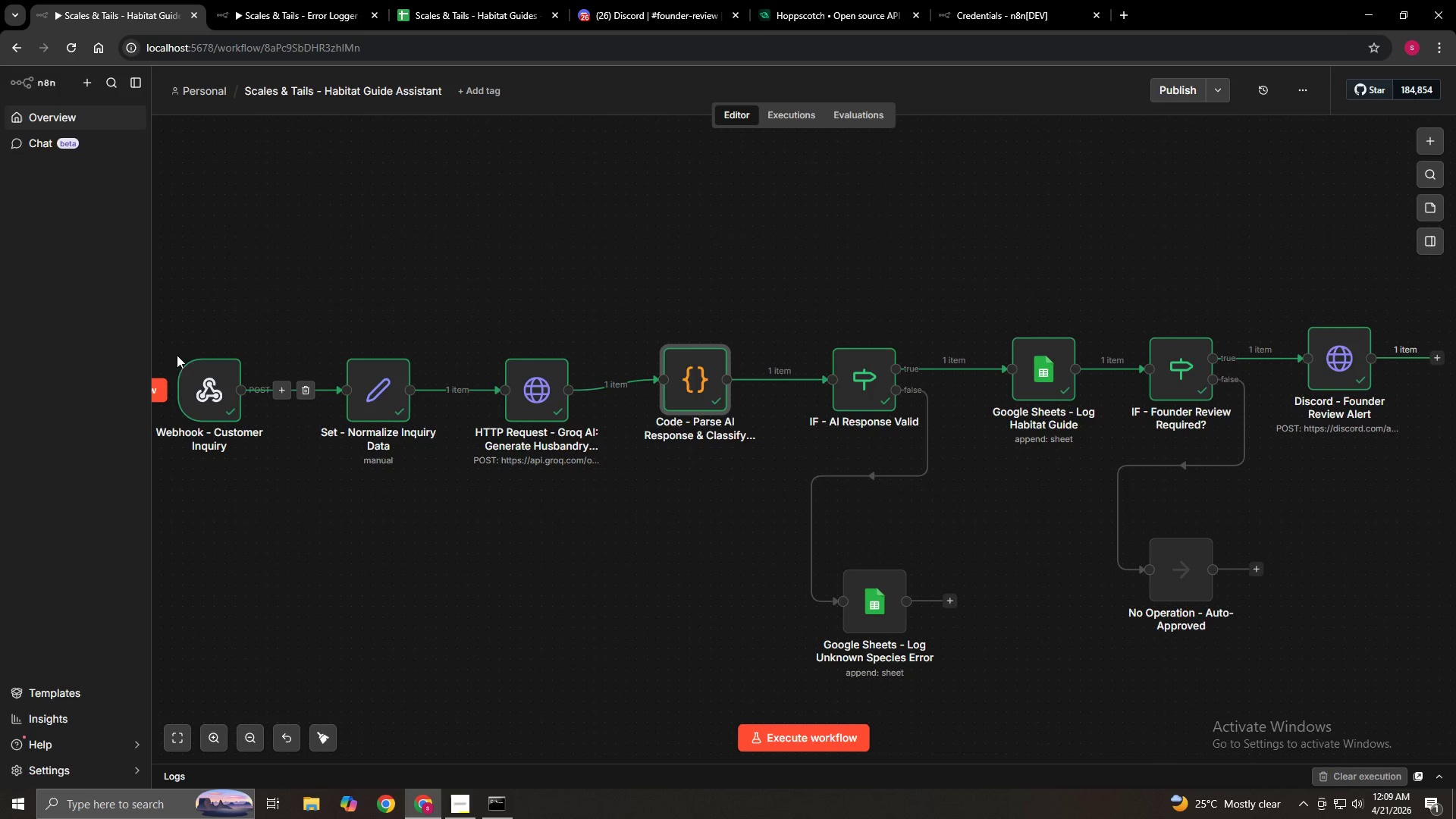 
left_click([183, 340])
 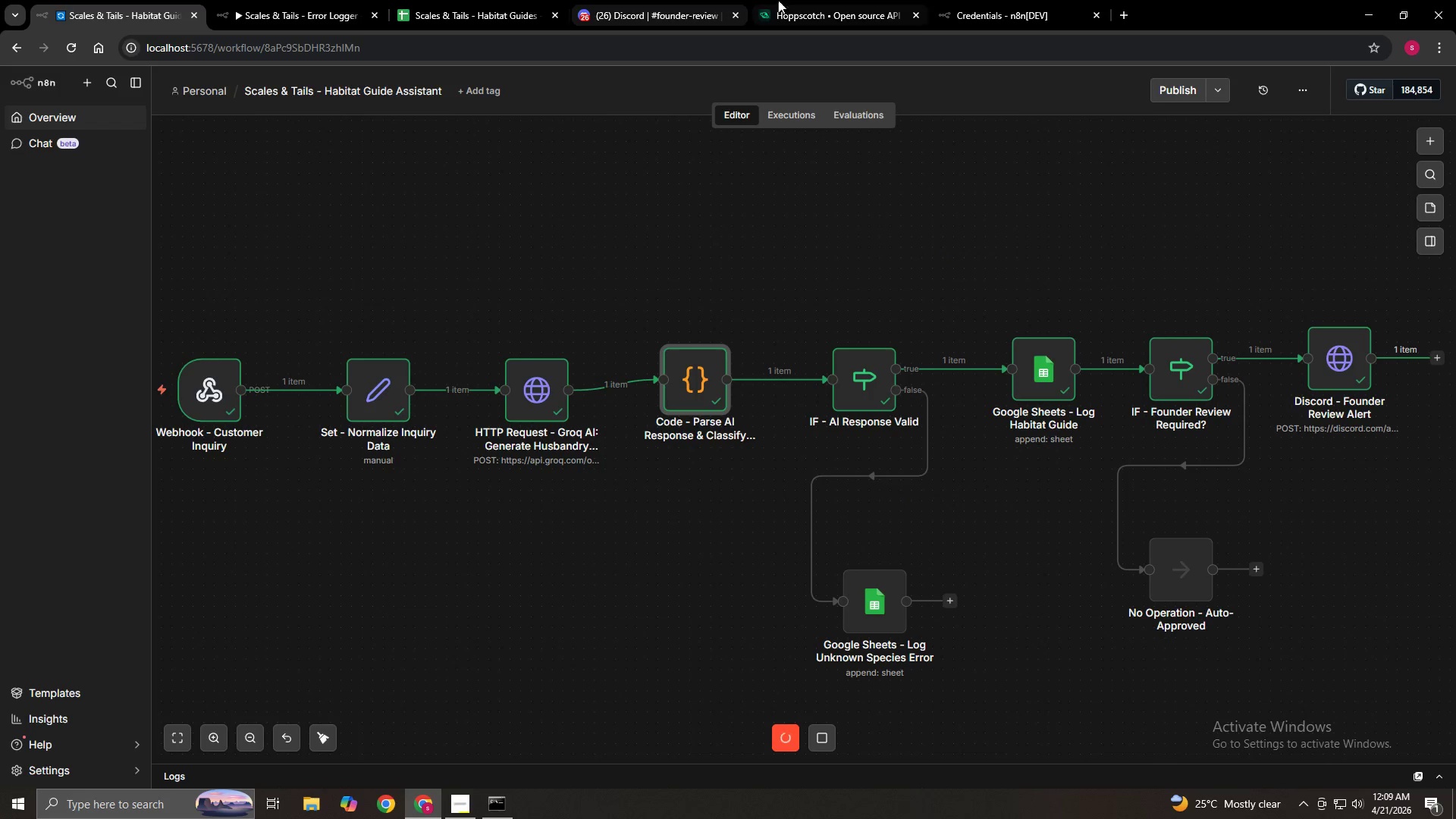 
left_click([855, 0])
 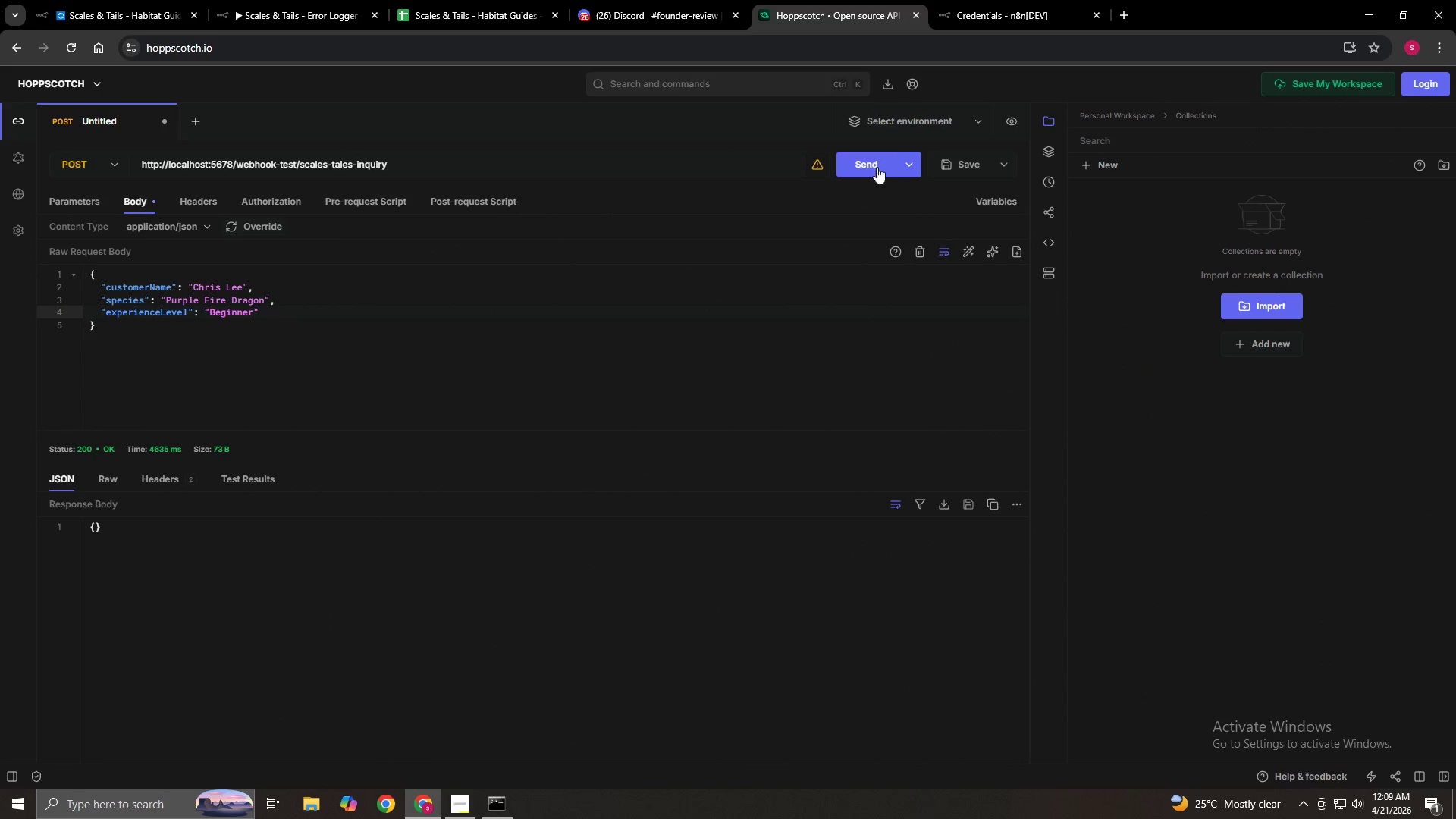 
left_click([883, 161])
 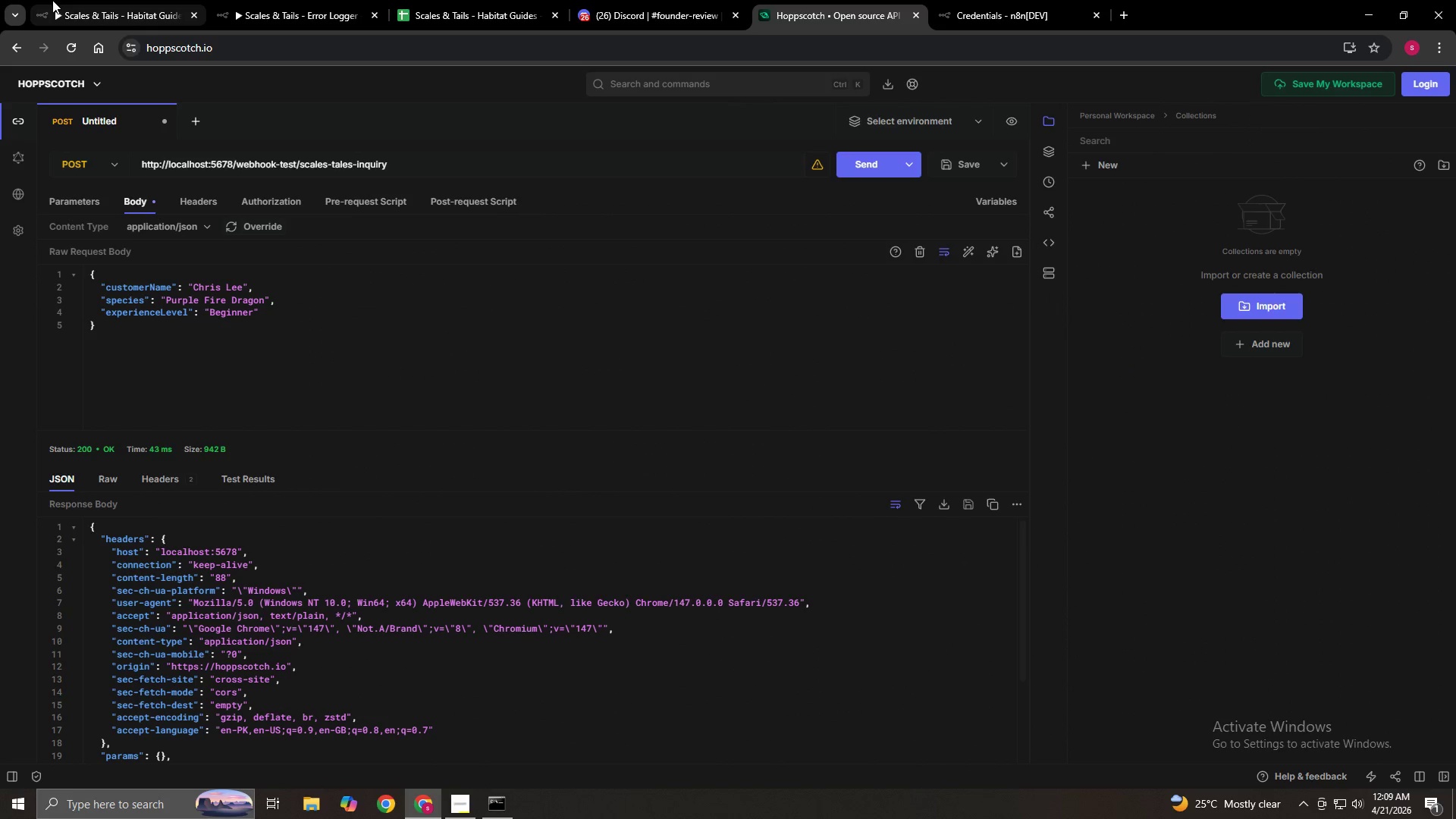 
left_click([83, 6])
 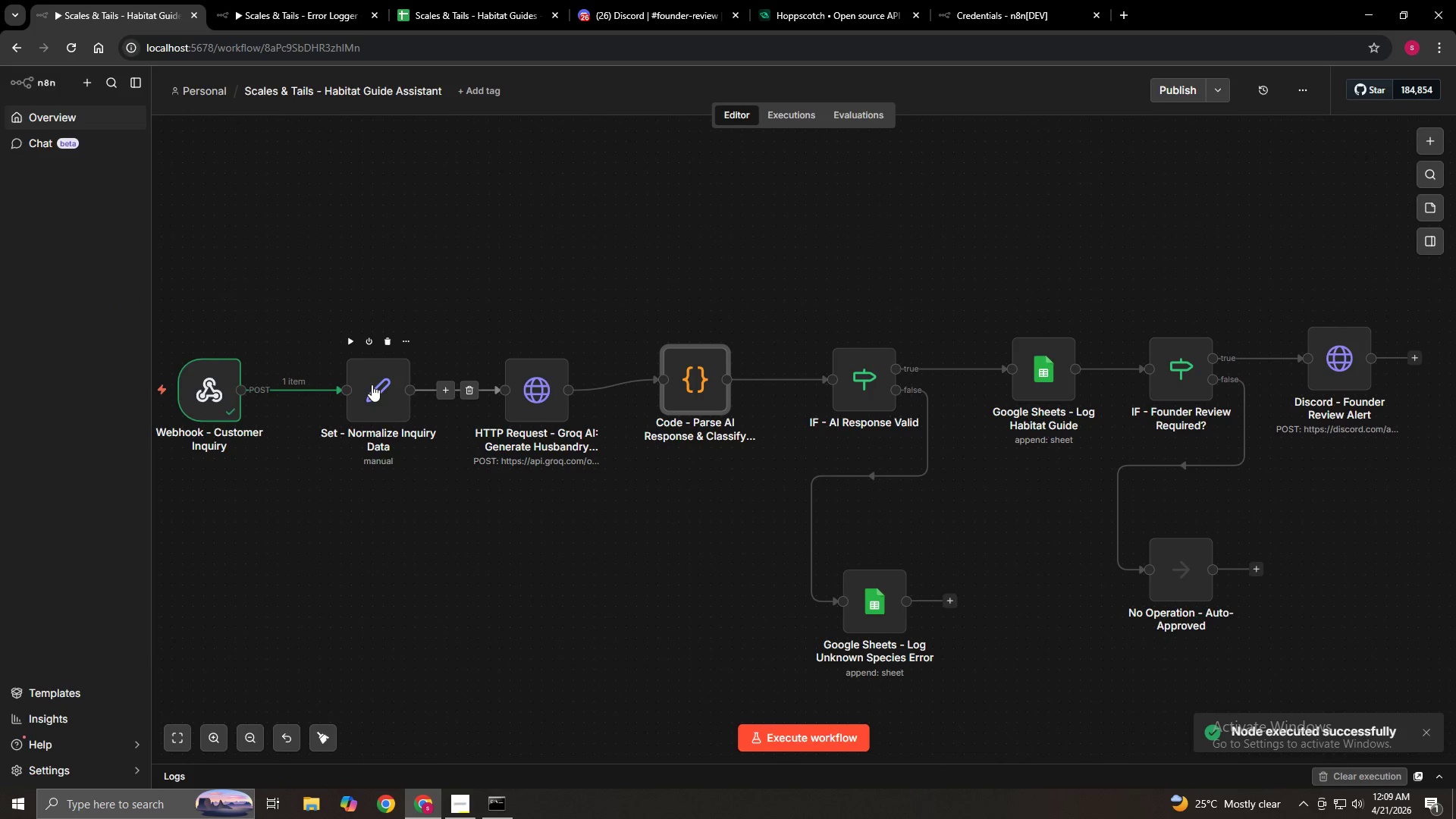 
double_click([372, 384])
 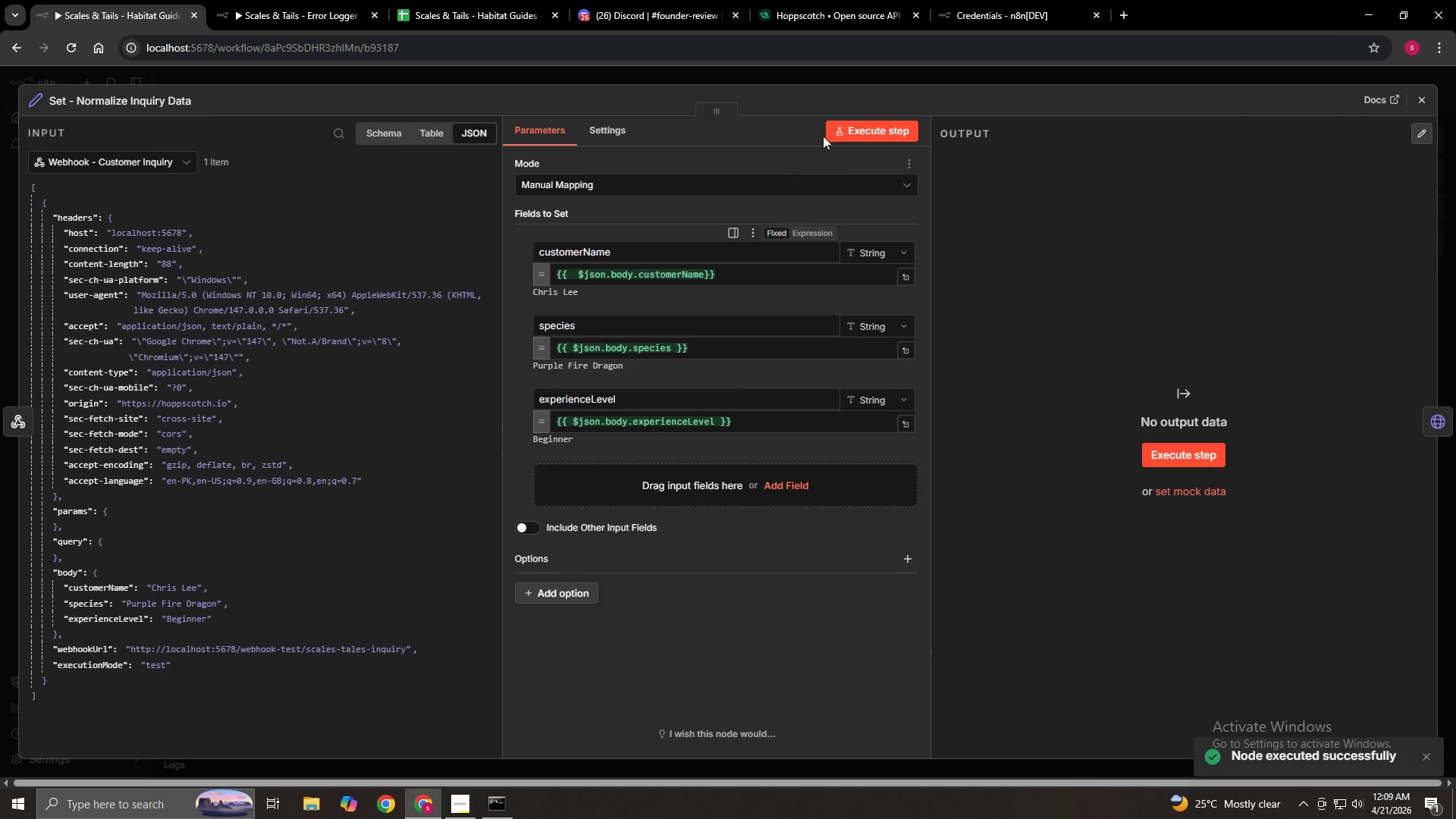 
left_click([858, 130])
 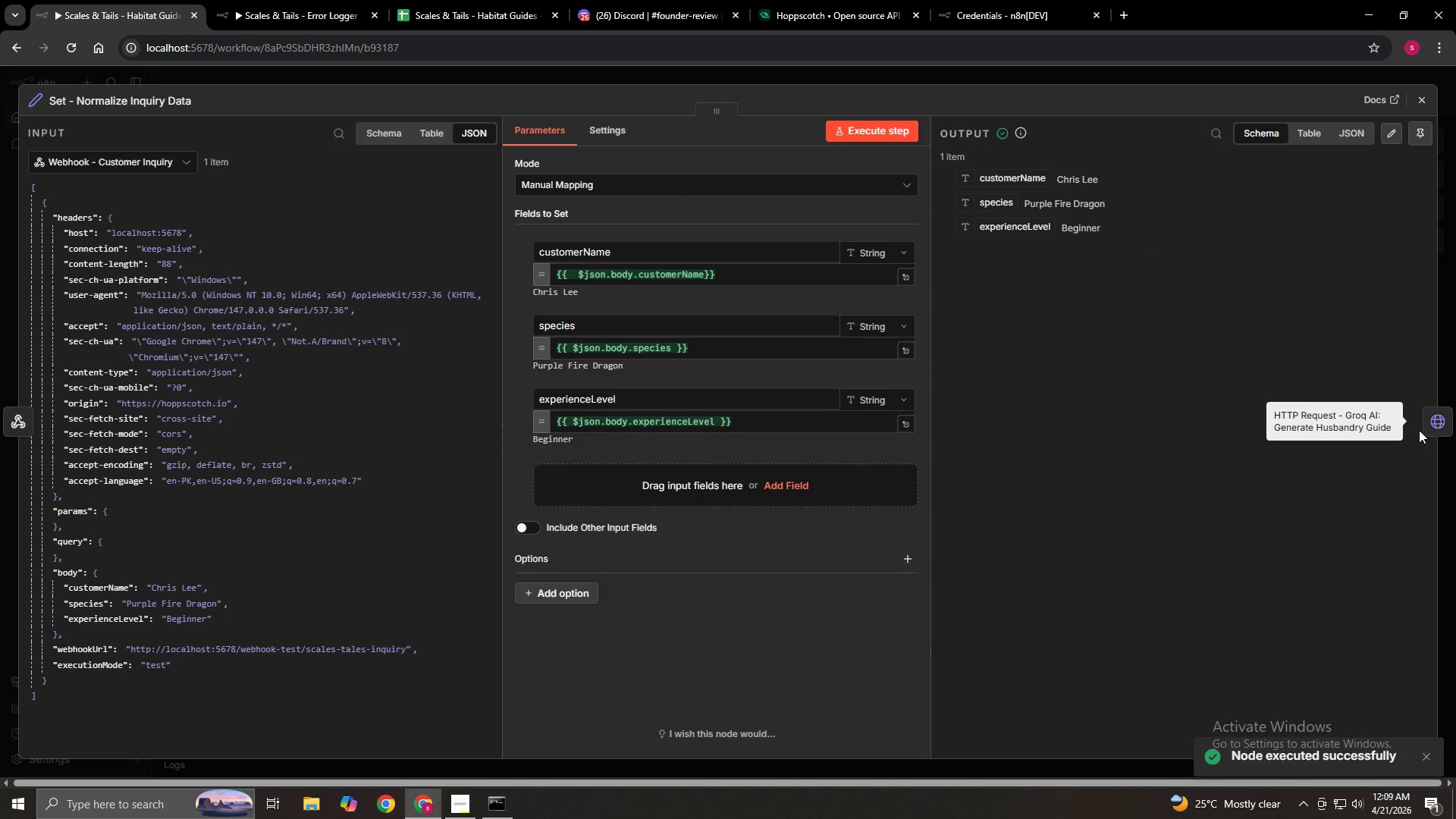 
left_click([1434, 424])
 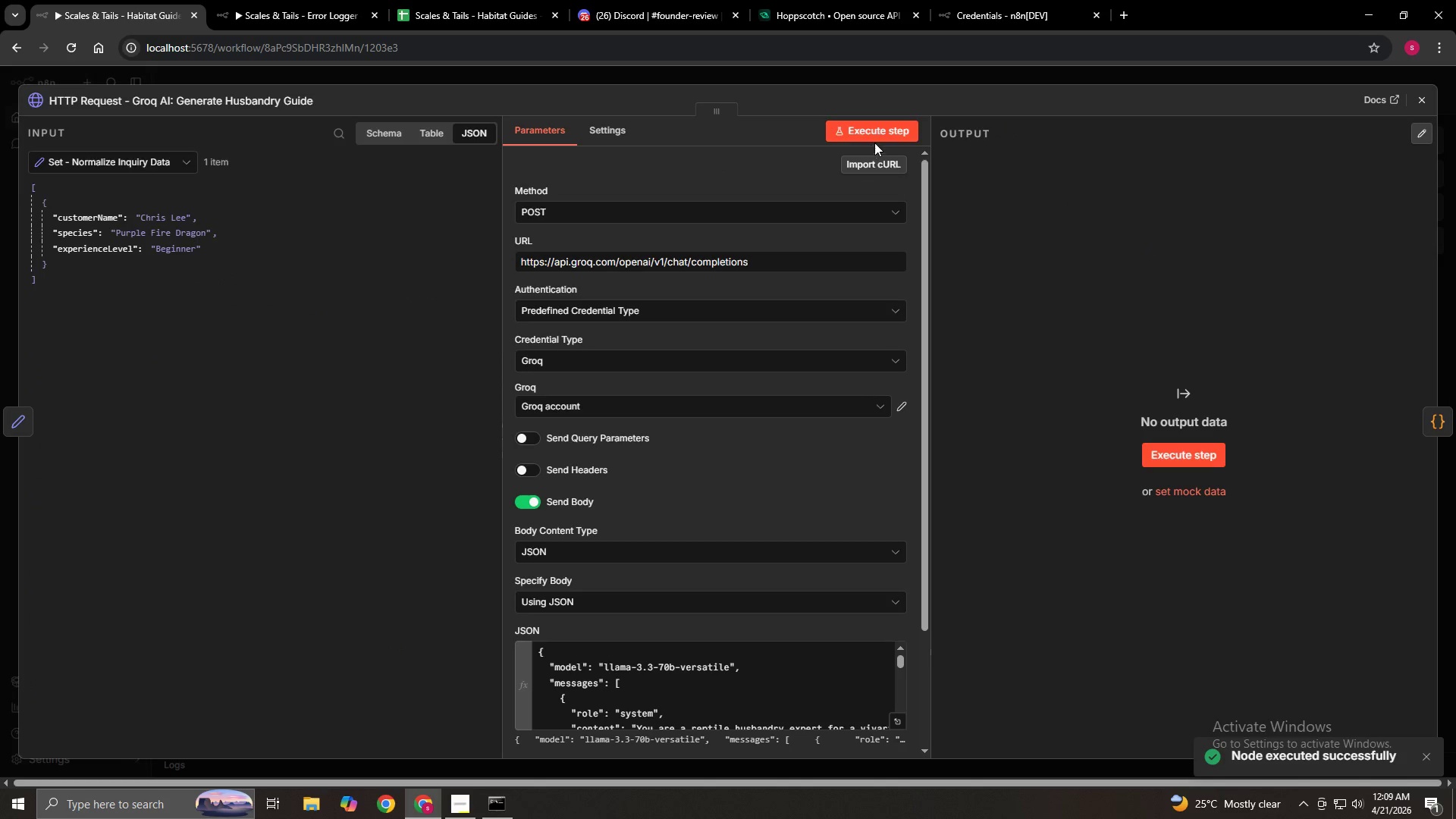 
left_click([880, 128])
 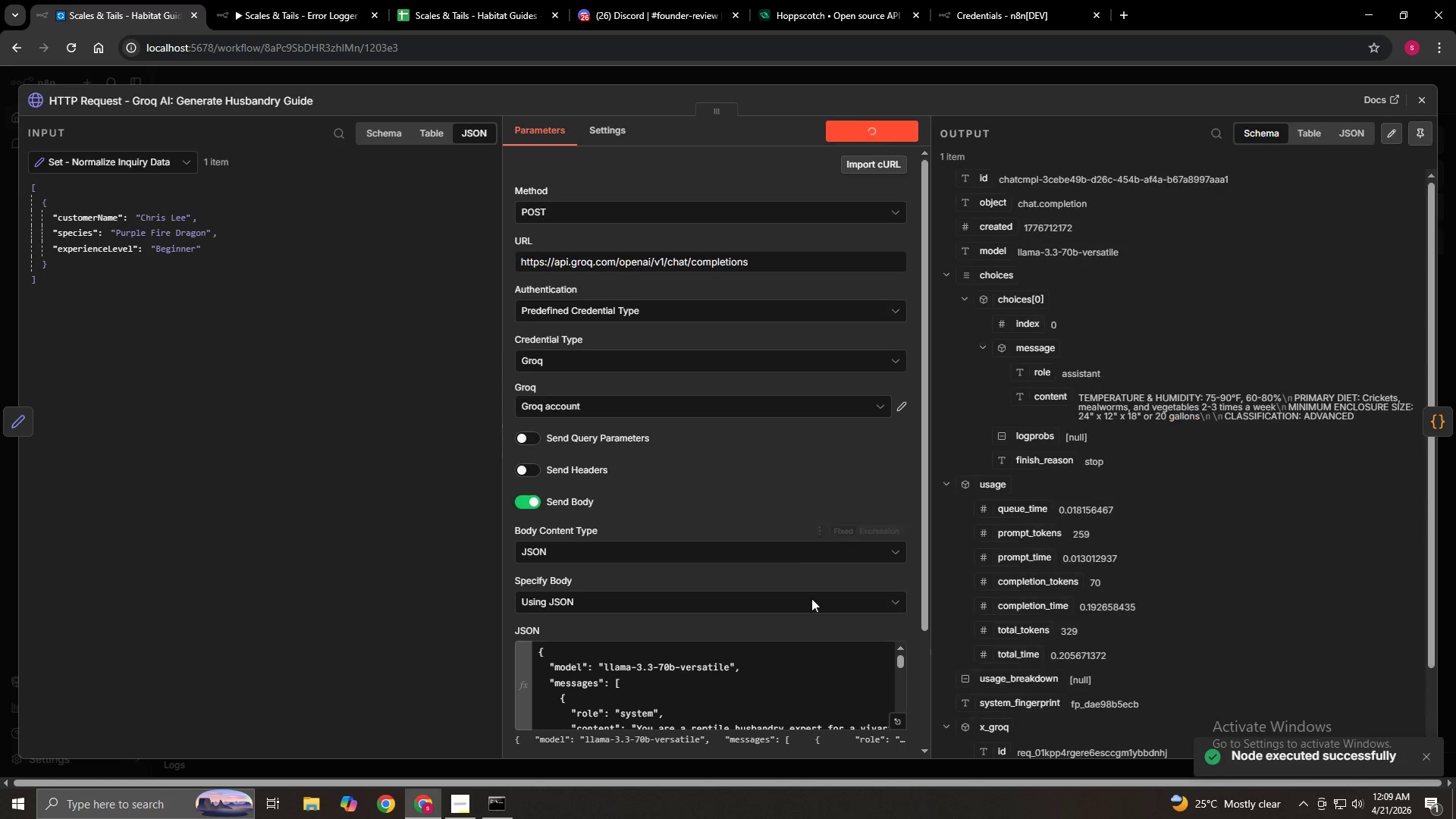 
scroll: coordinate [830, 604], scroll_direction: down, amount: 4.0
 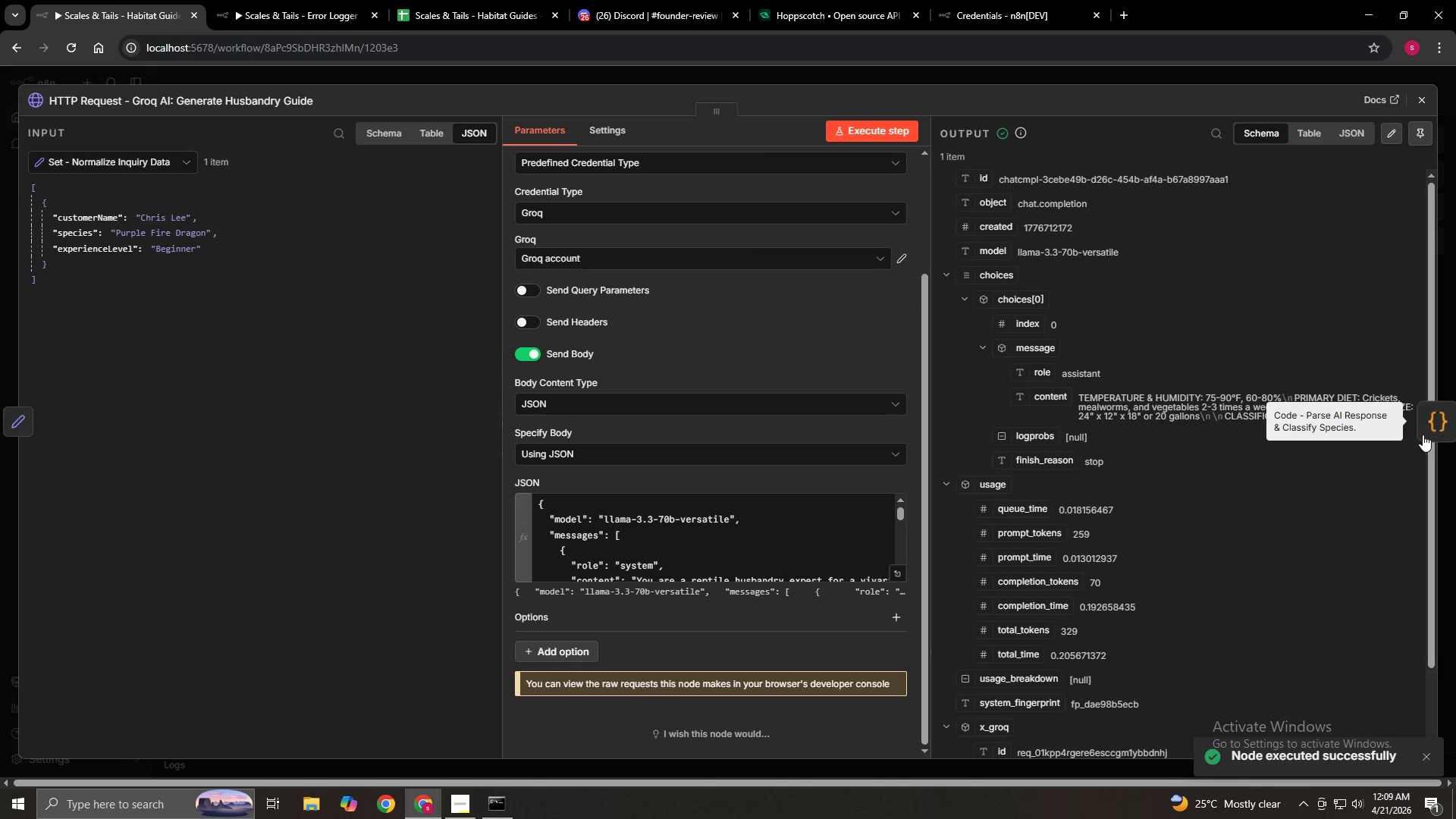 
left_click([1423, 425])
 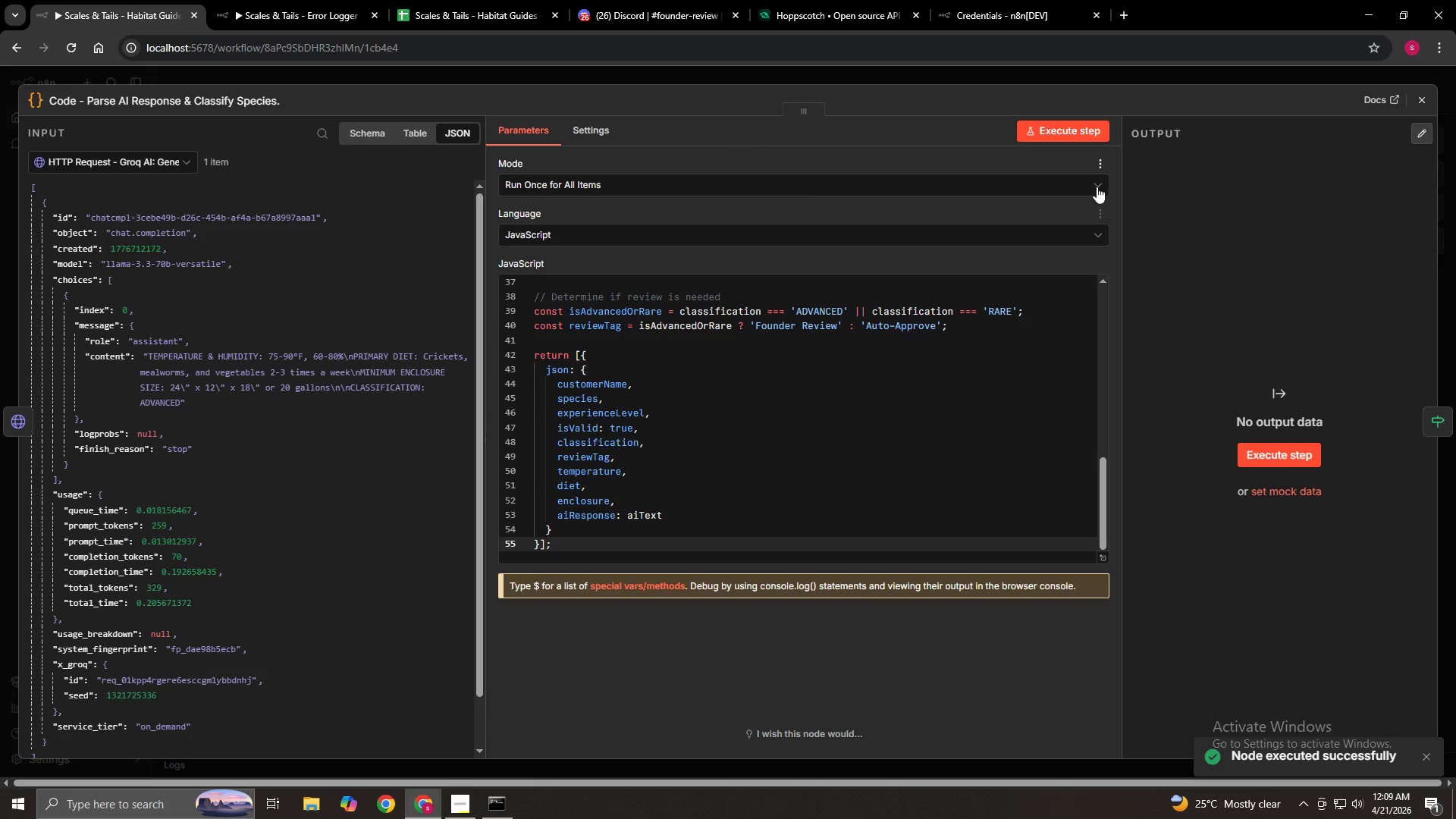 
scroll: coordinate [956, 401], scroll_direction: down, amount: 4.0
 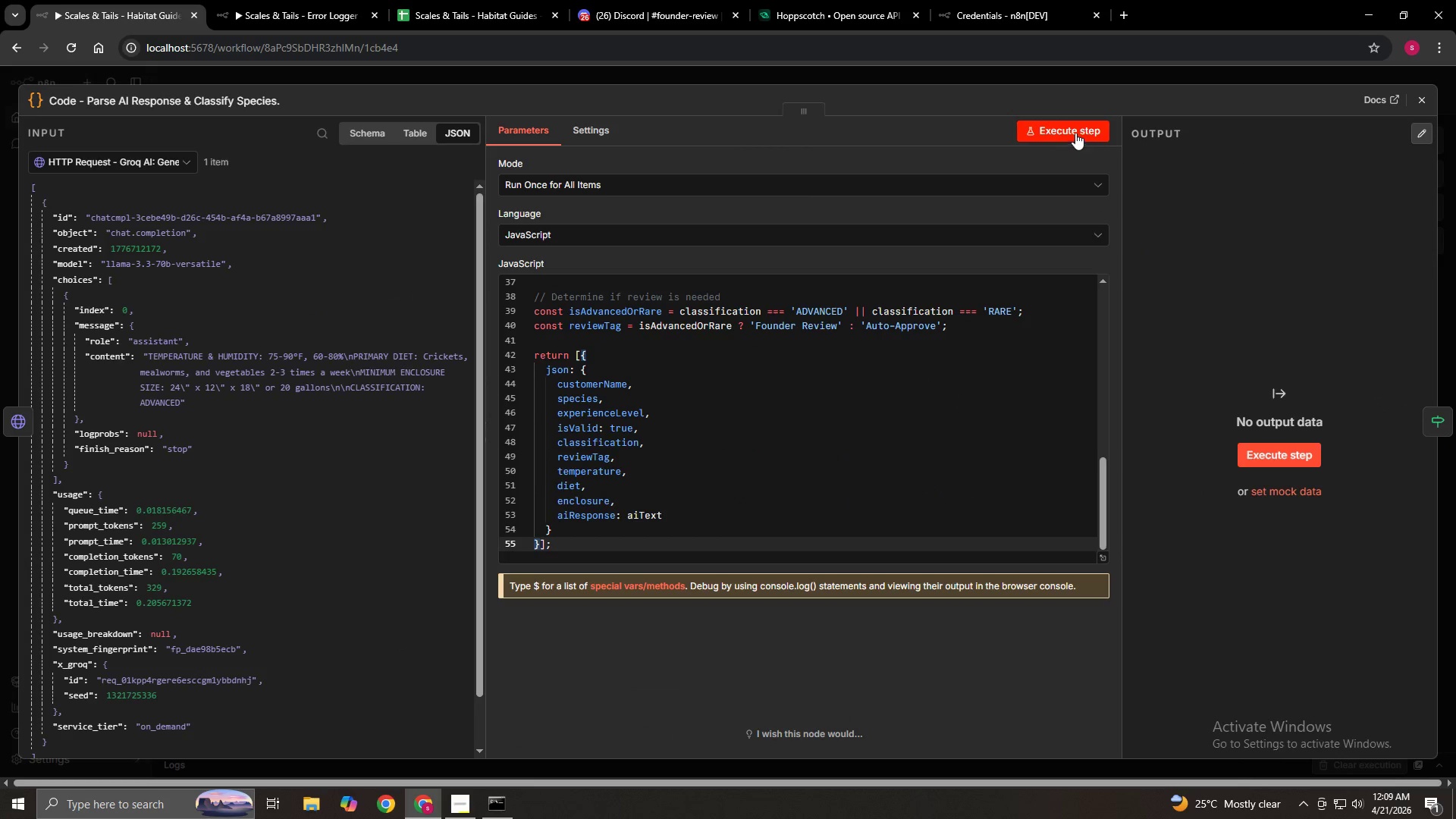 
left_click([1075, 133])
 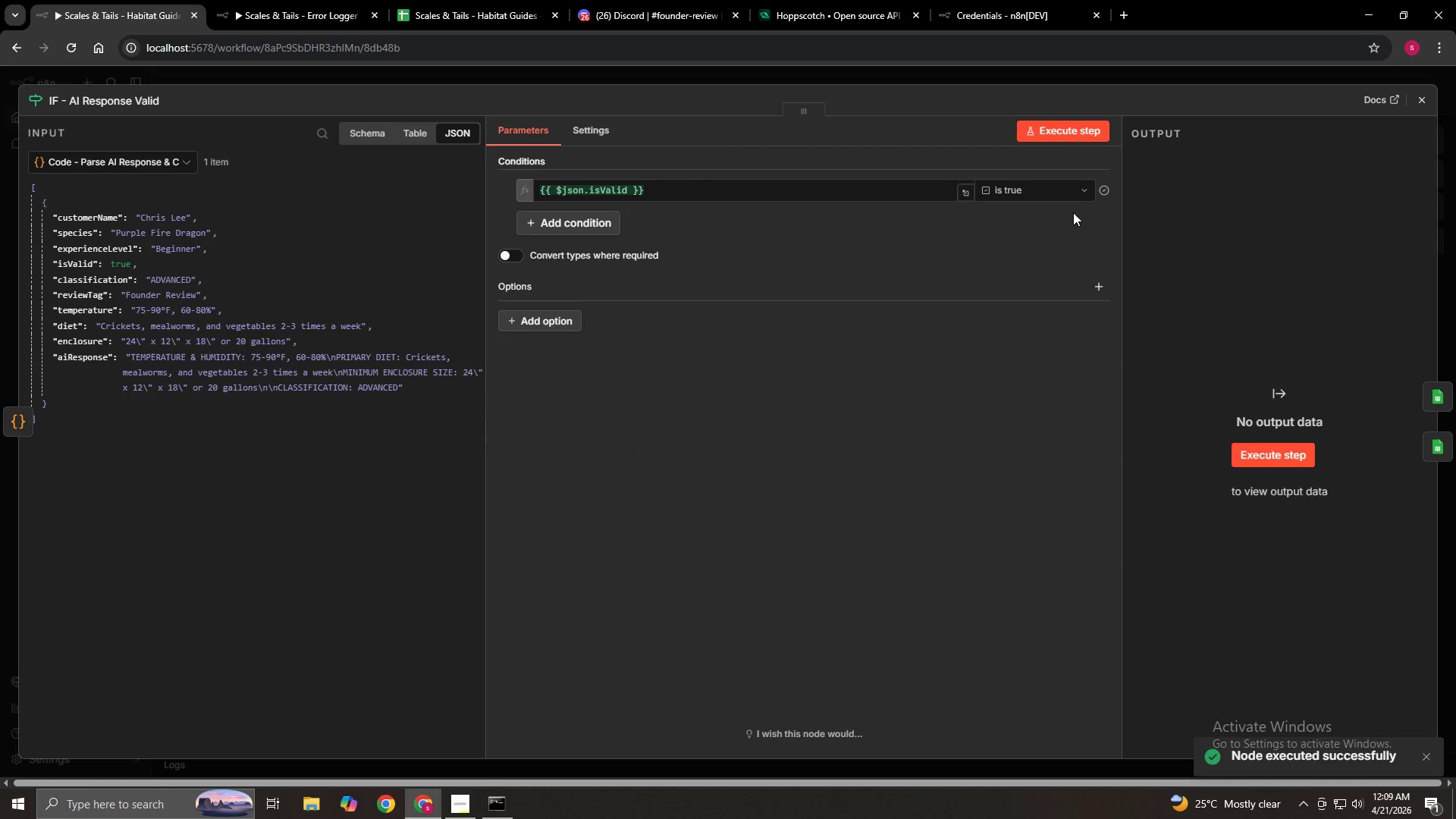 
wait(6.31)
 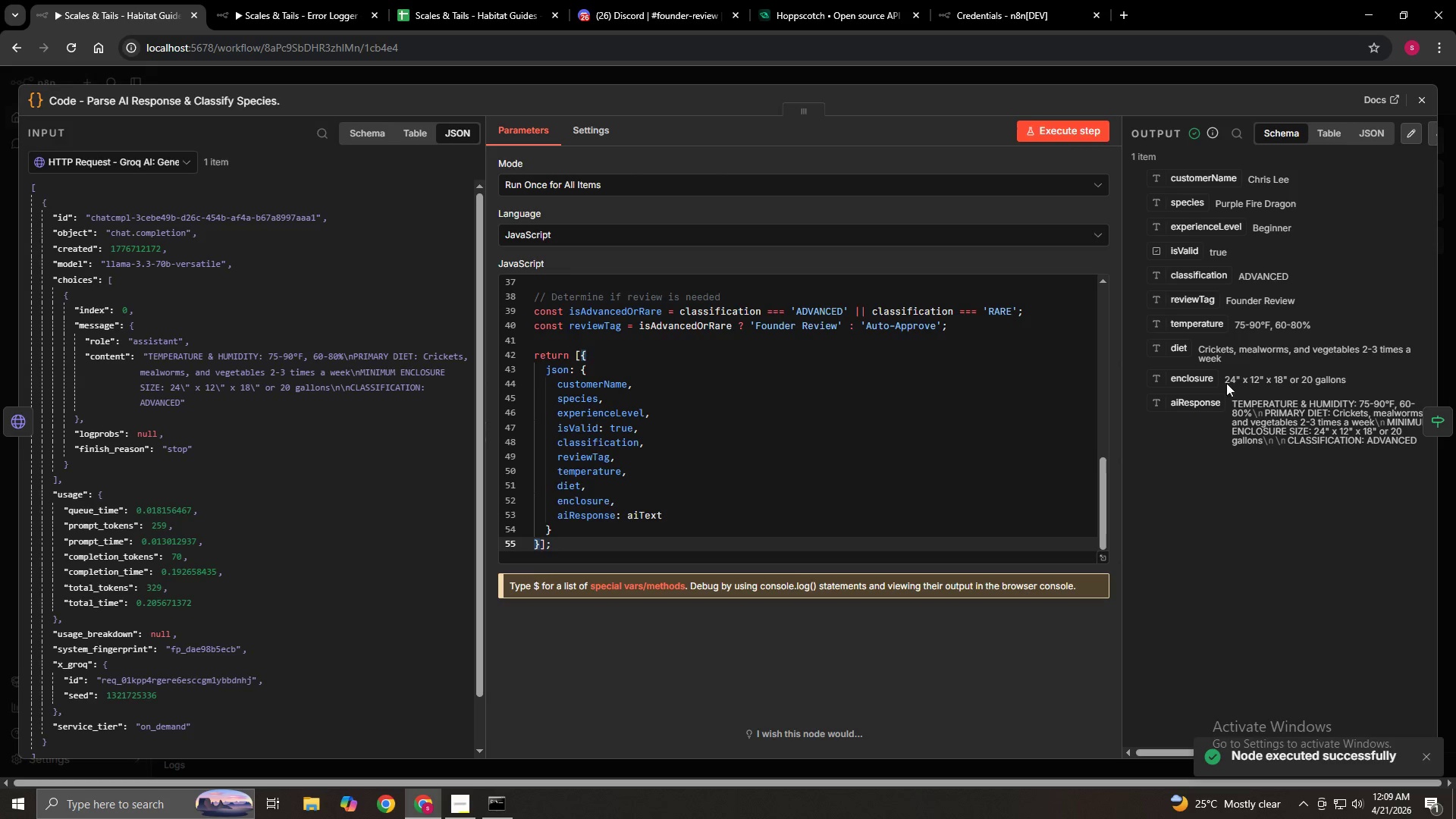 
left_click([1075, 130])
 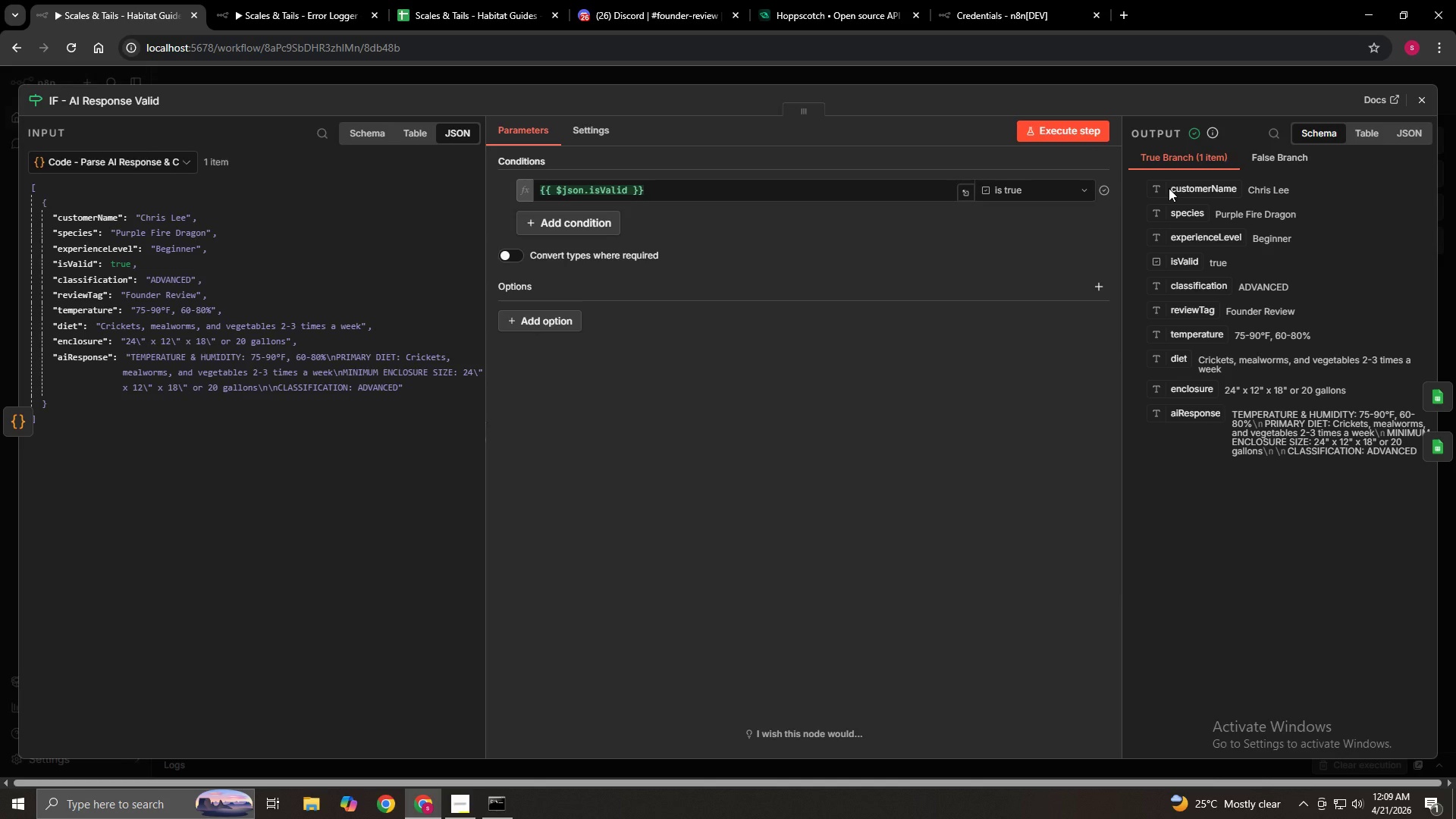 
wait(11.66)
 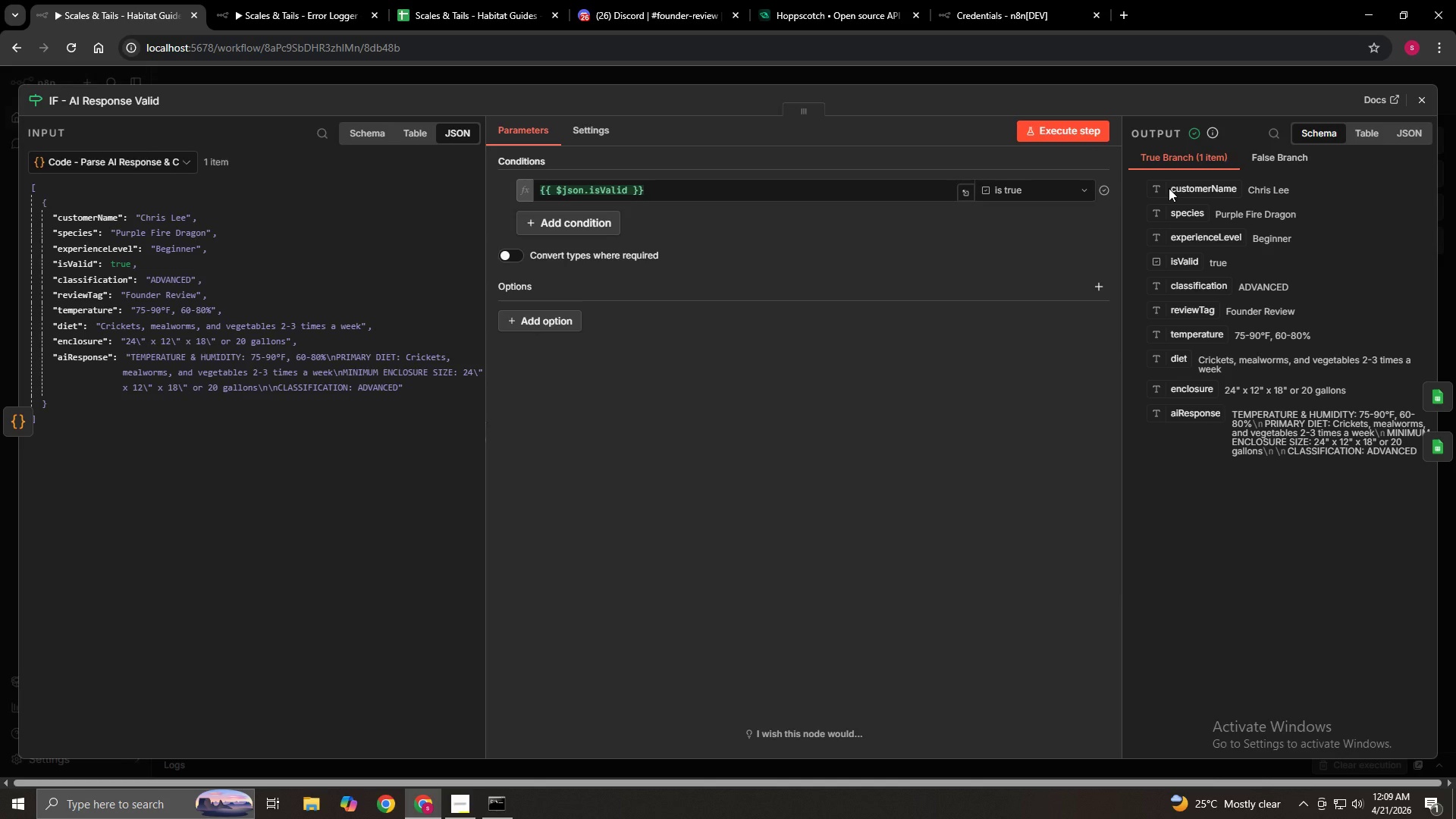 
left_click([11, 427])
 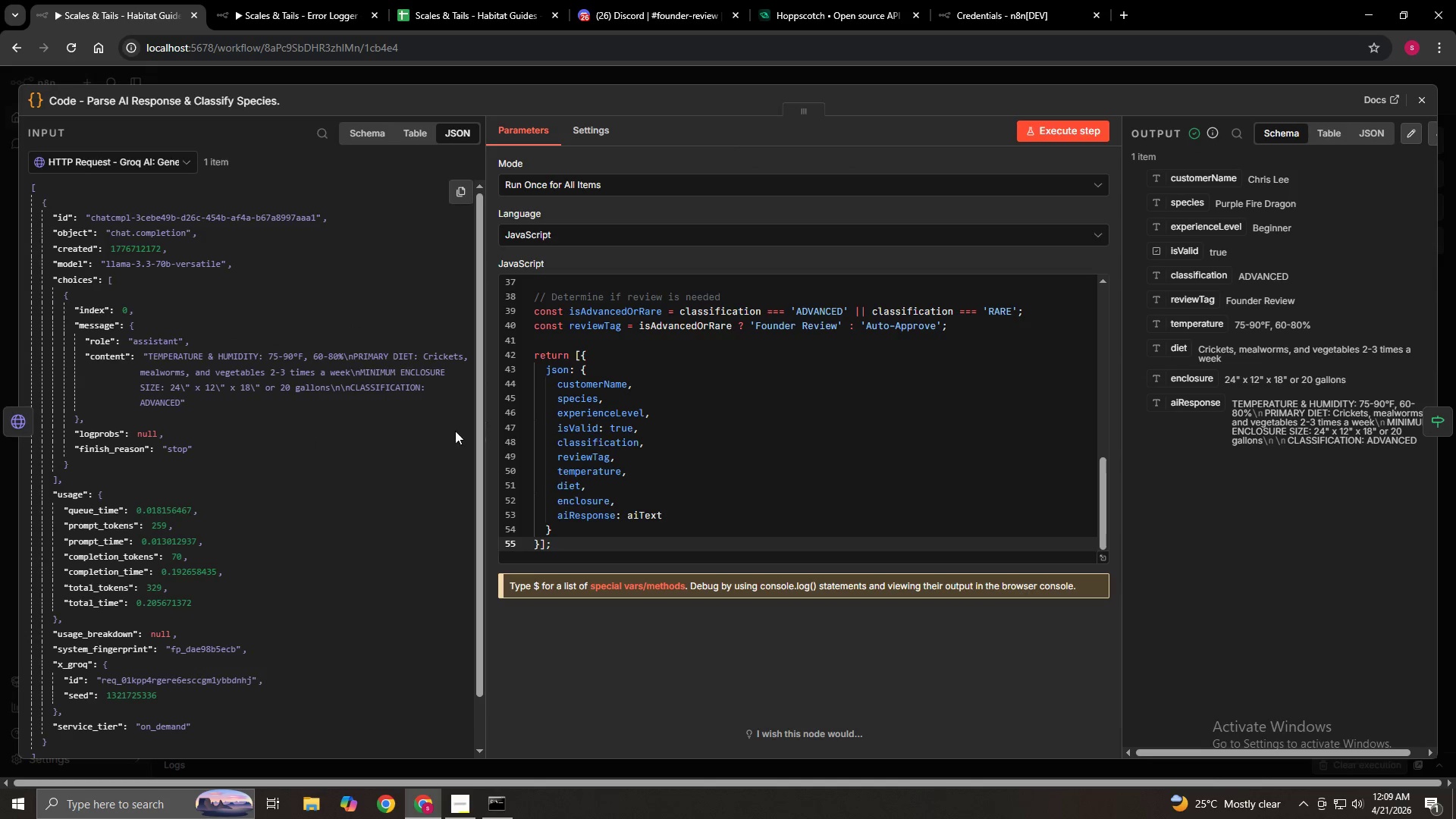 
scroll: coordinate [606, 461], scroll_direction: down, amount: 2.0
 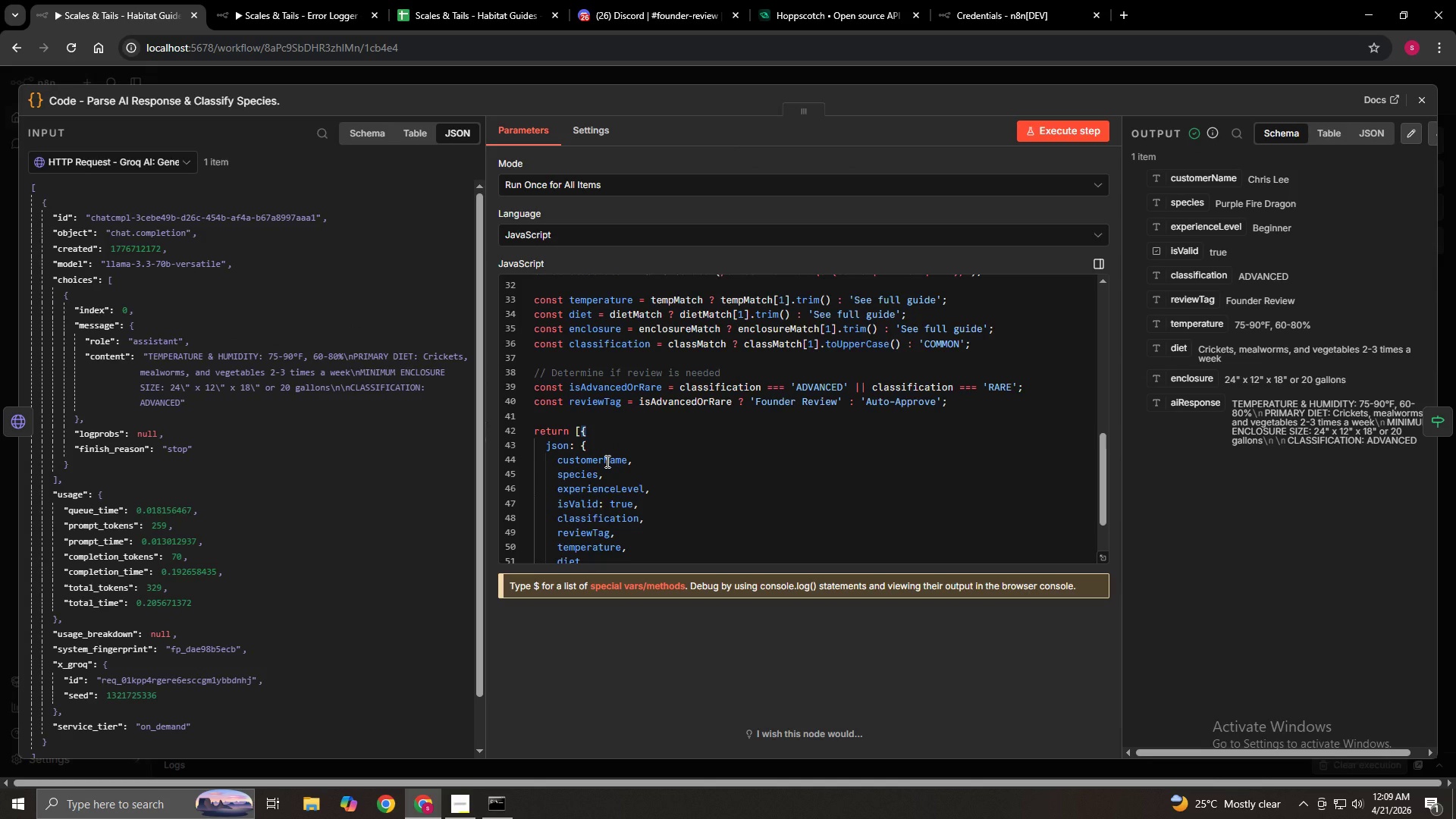 
scroll: coordinate [606, 461], scroll_direction: up, amount: 3.0
 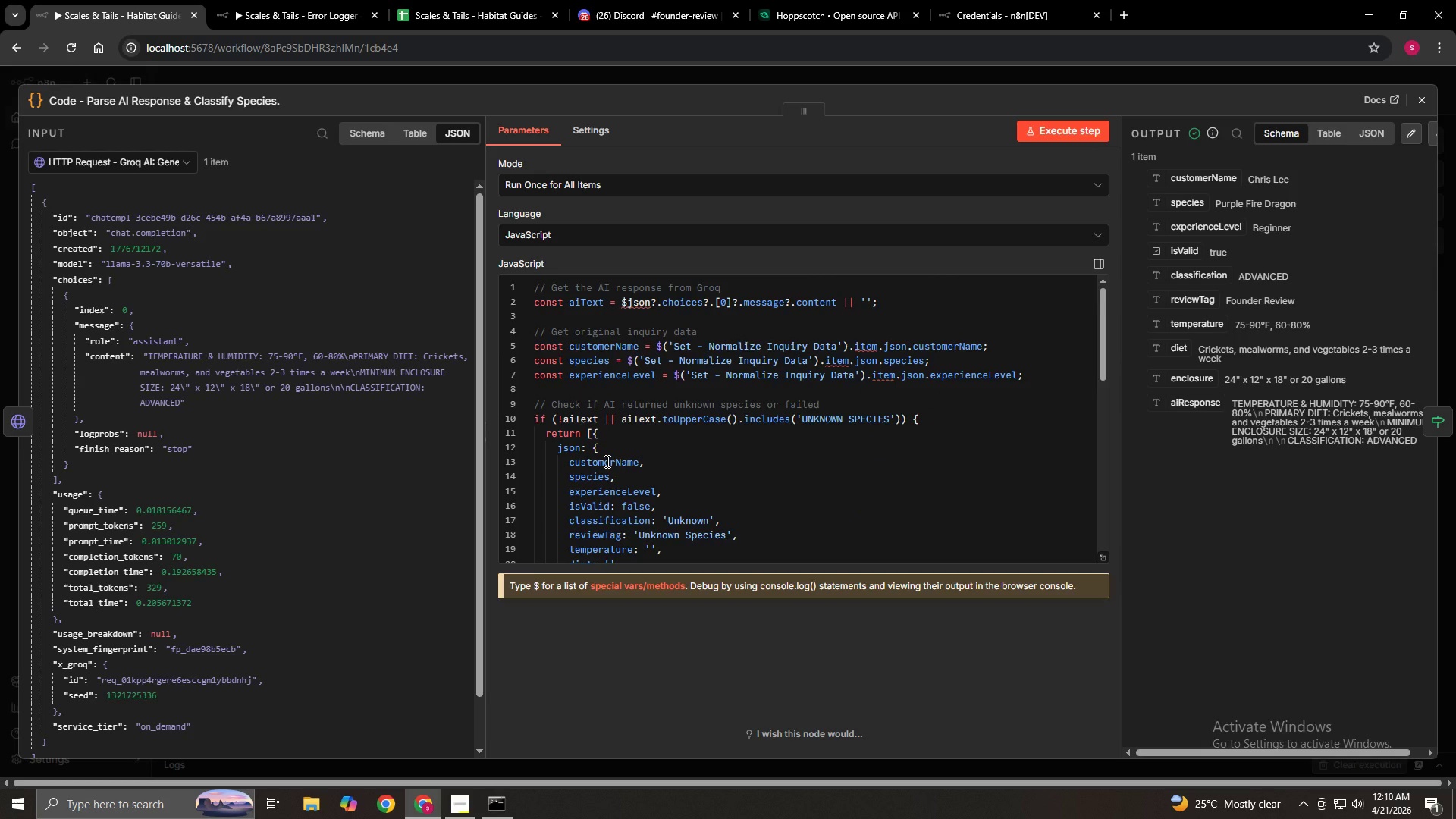 
wait(14.95)
 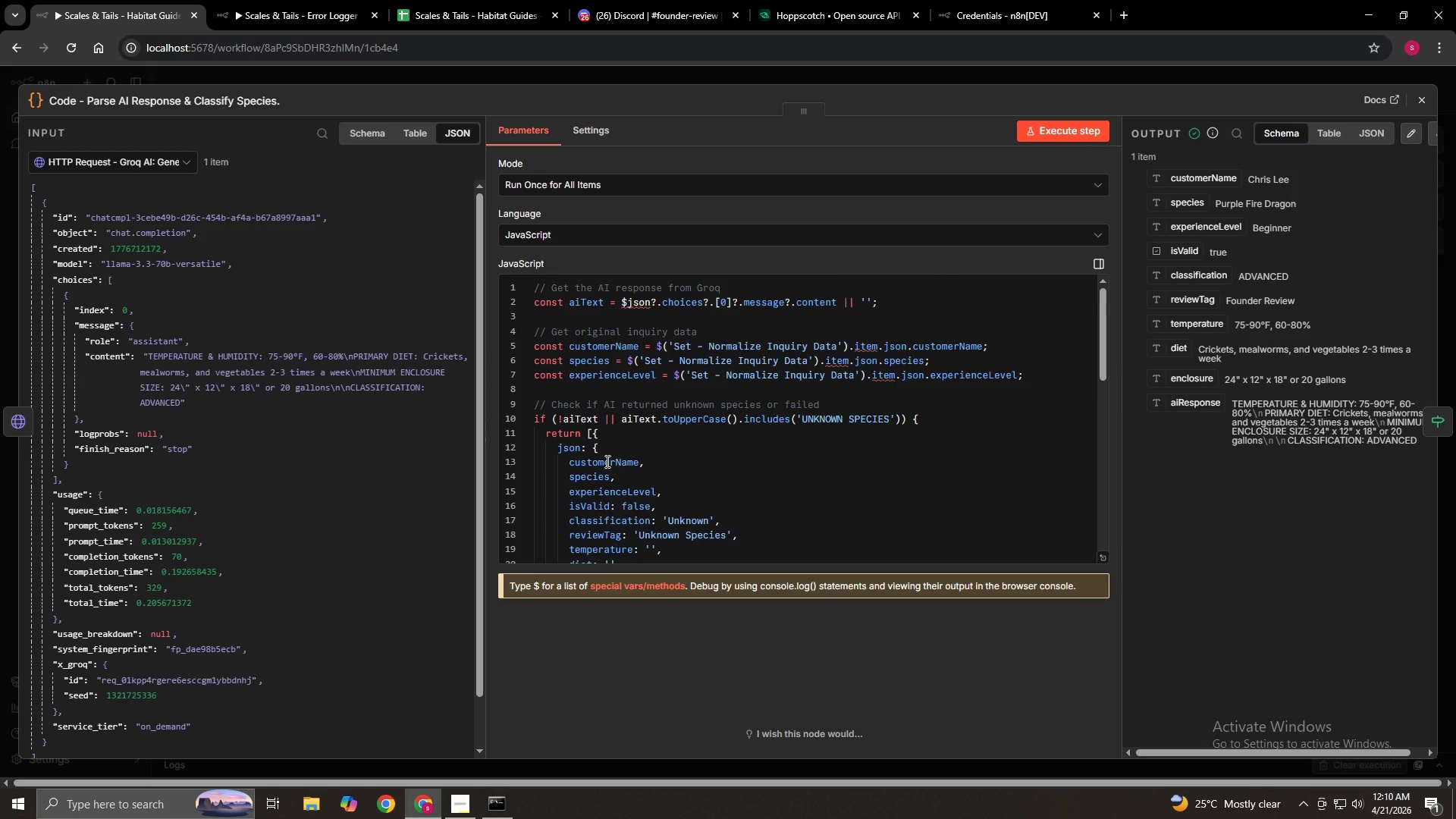 
left_click([1447, 419])
 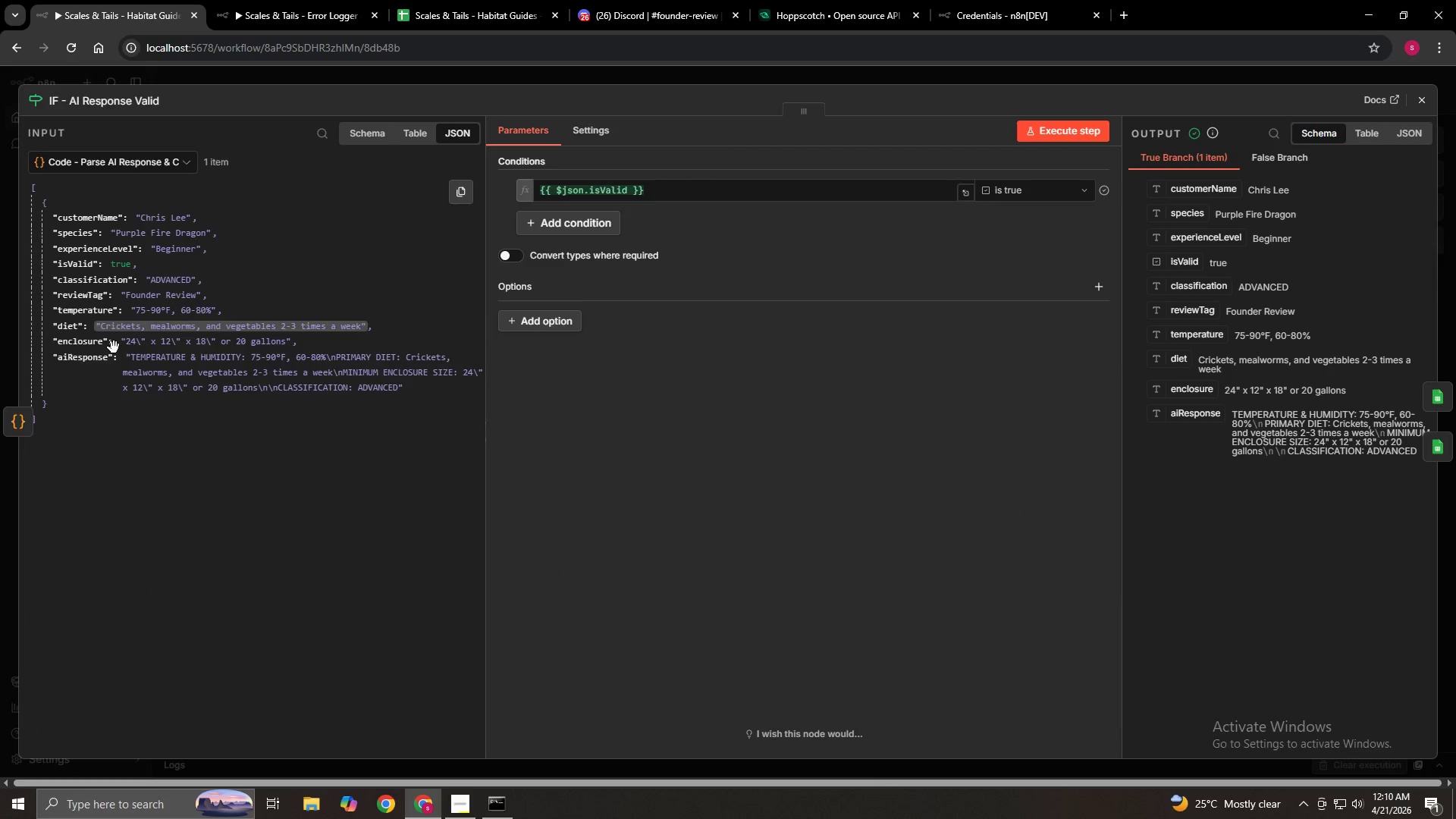 
left_click([14, 414])
 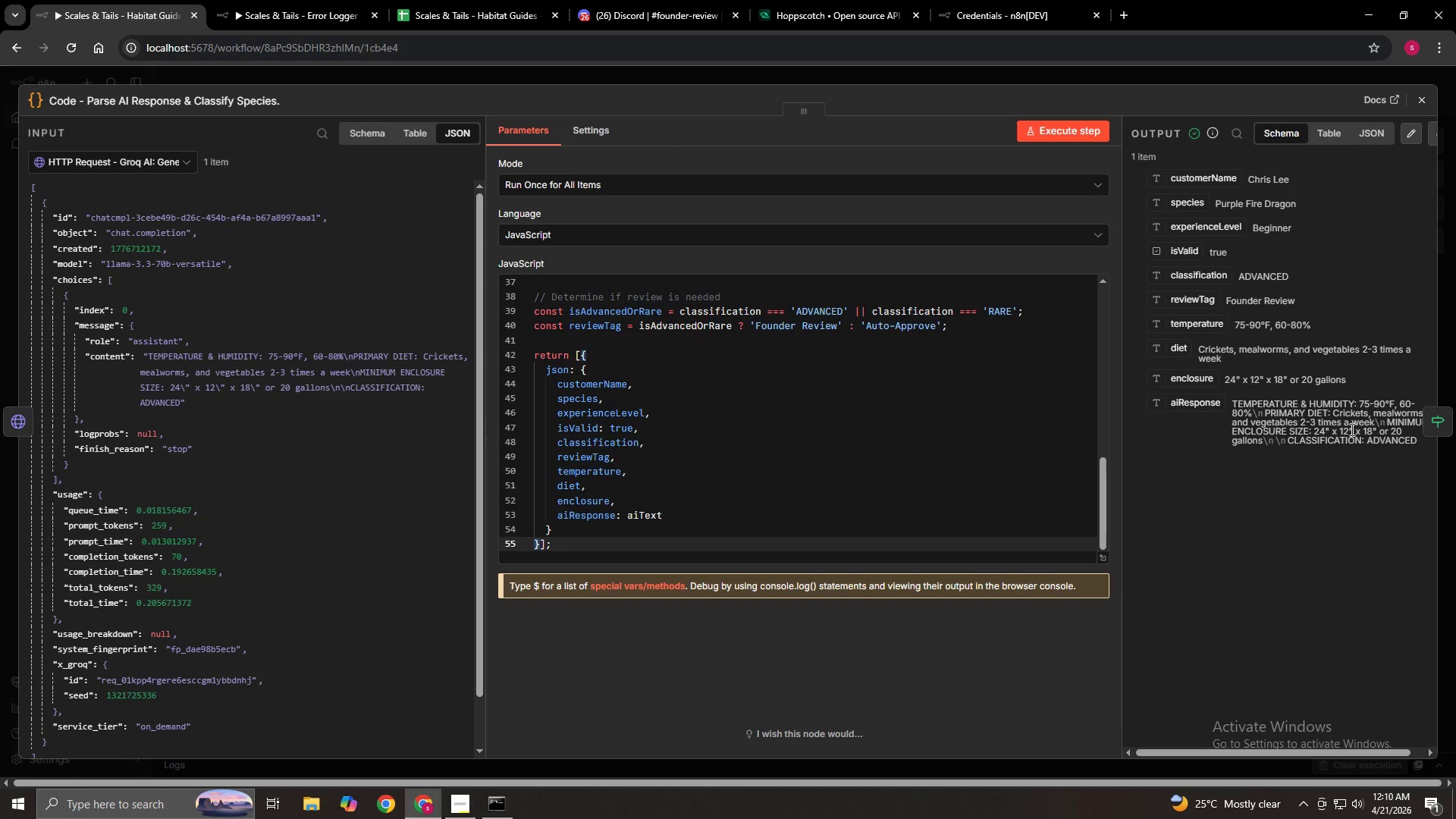 
left_click([1444, 429])
 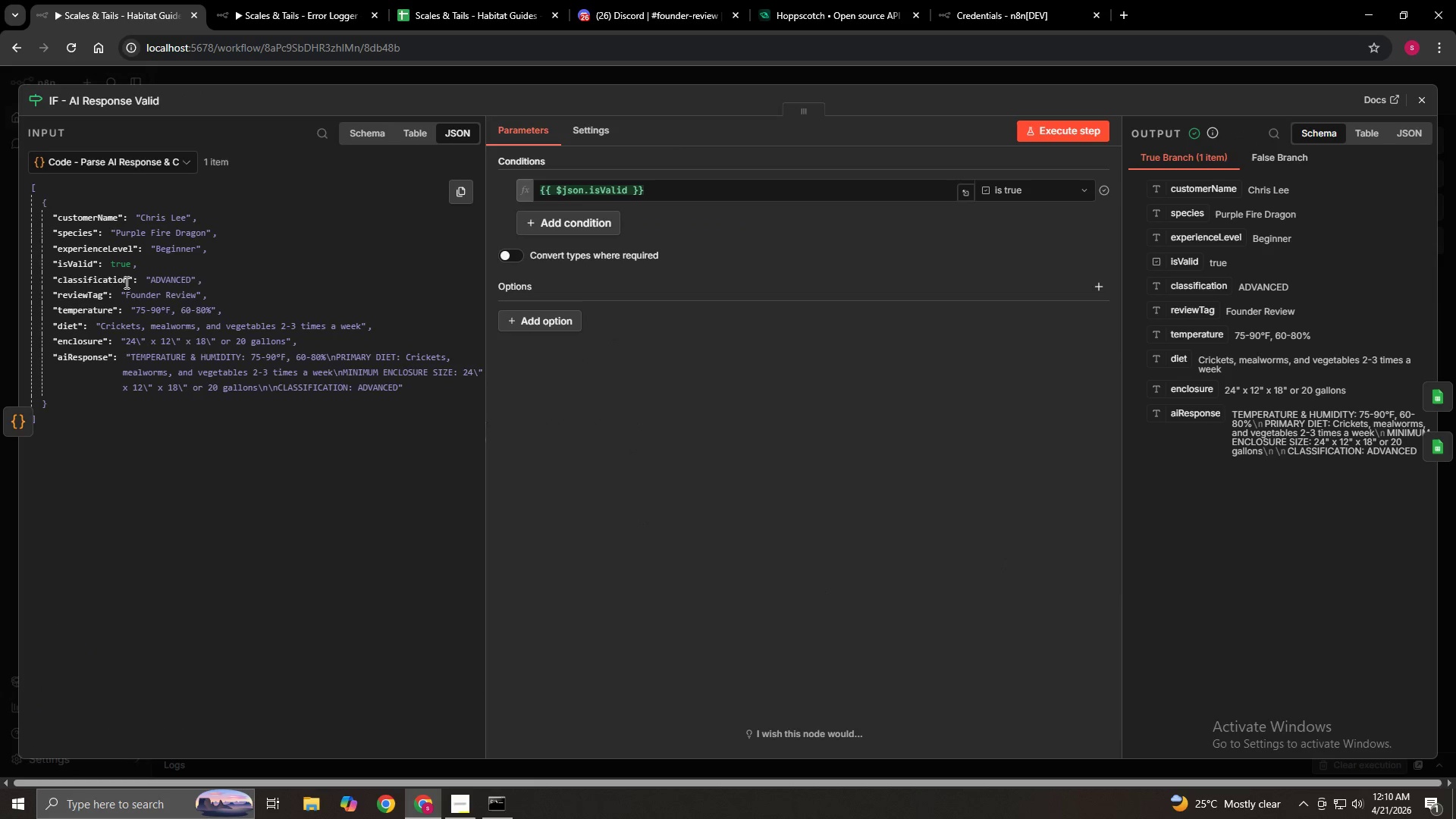 
left_click([19, 418])
 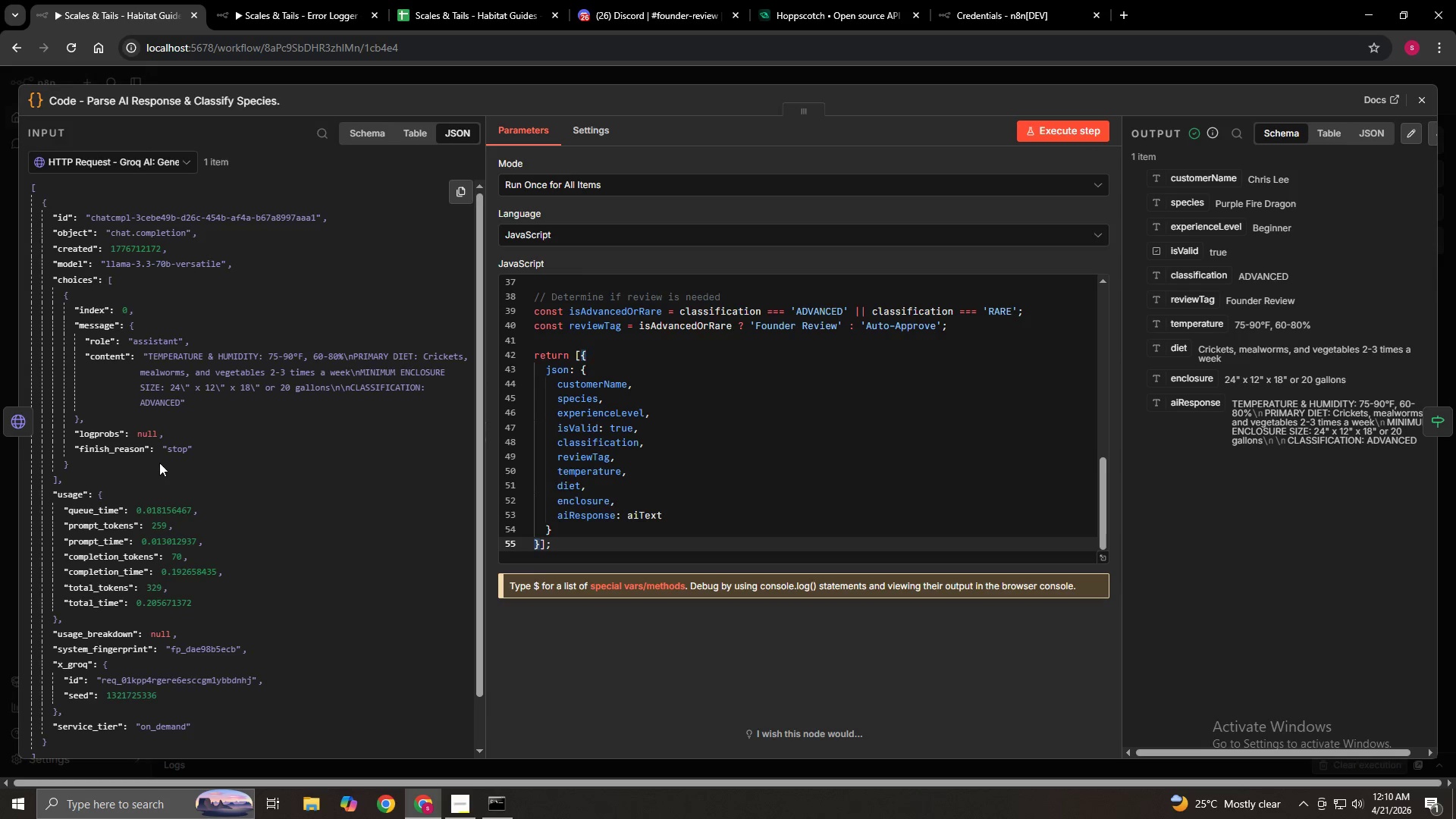 
wait(5.55)
 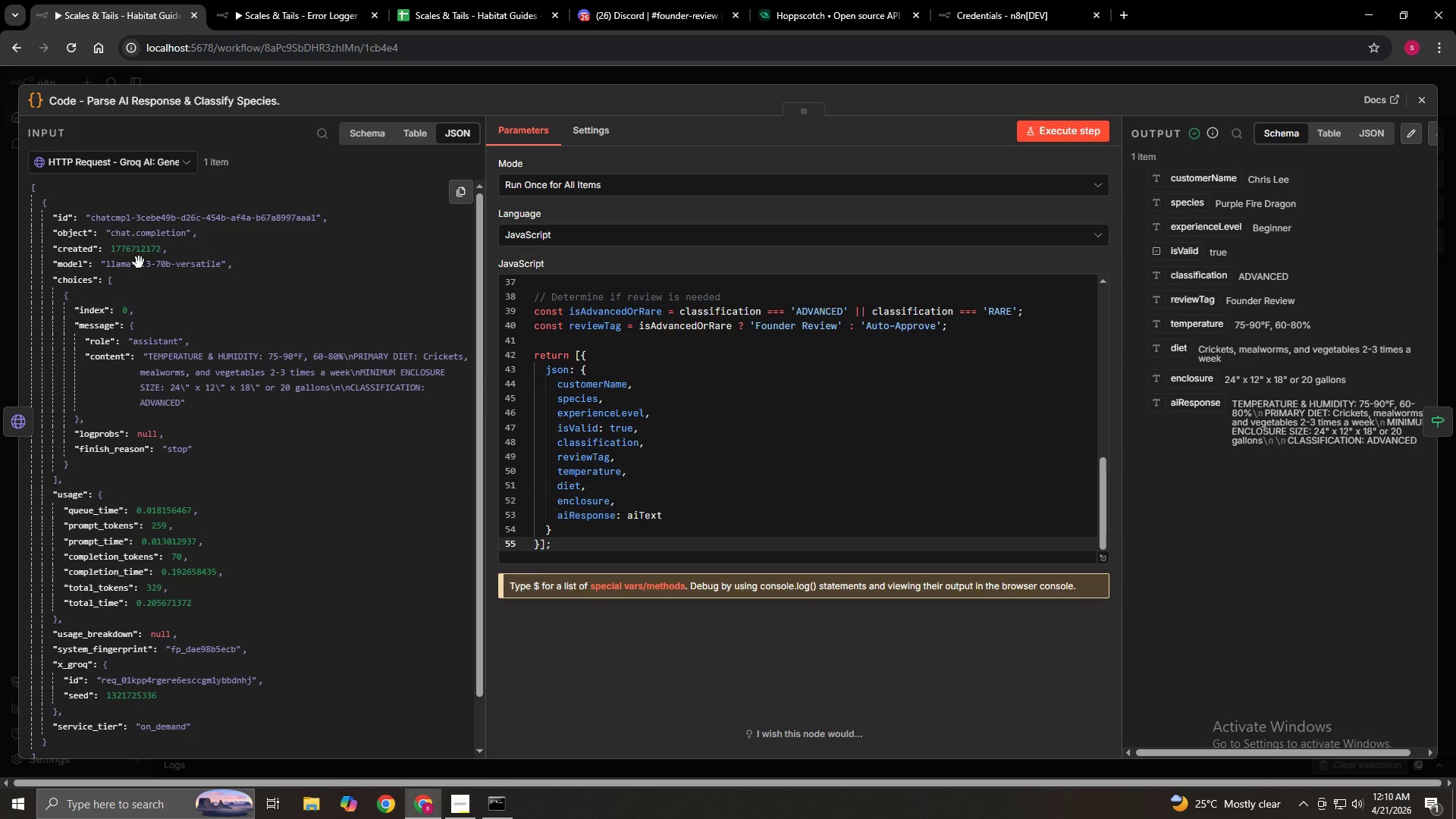 
scroll: coordinate [143, 702], scroll_direction: down, amount: 3.0
 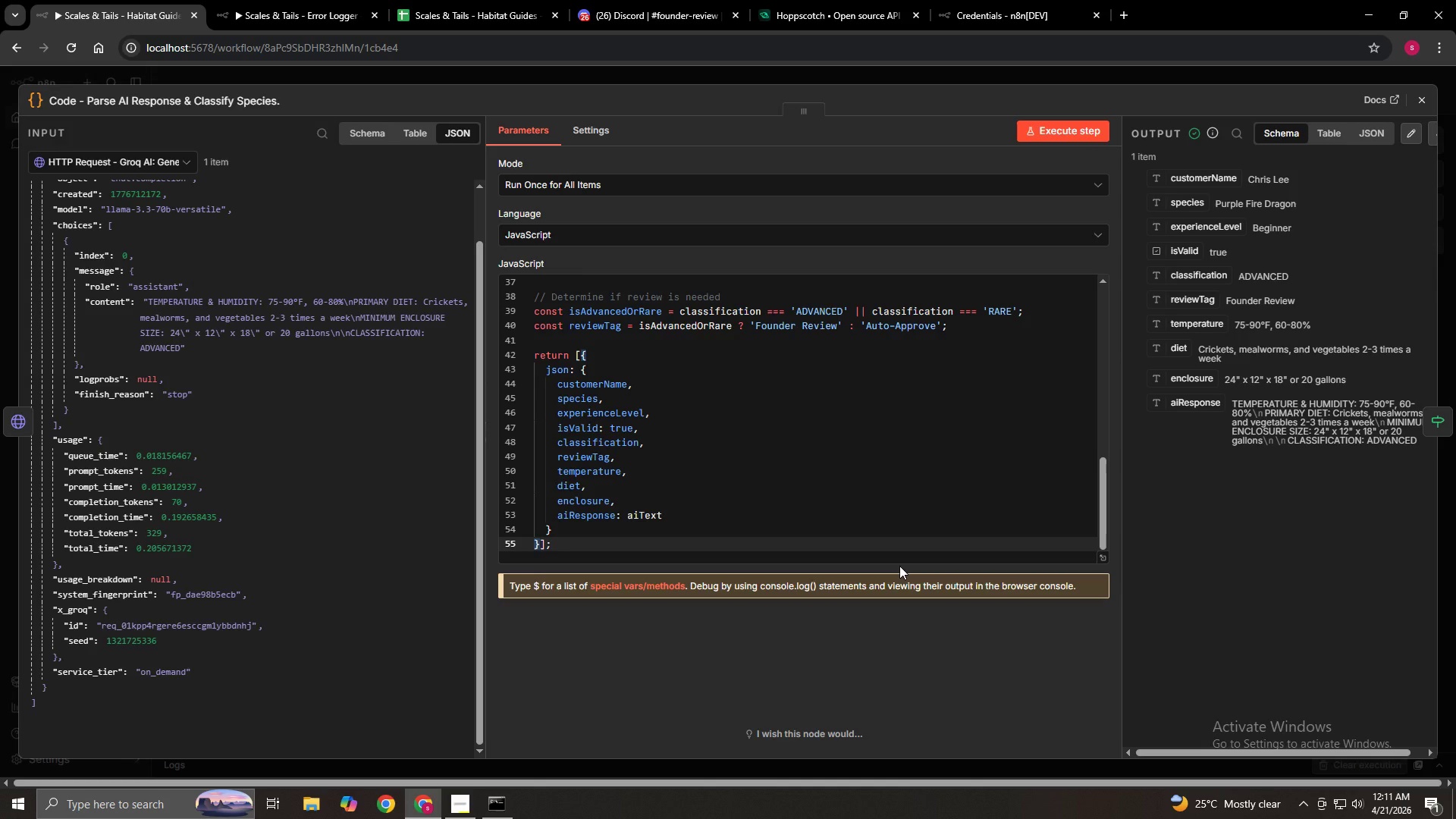 
wait(61.42)
 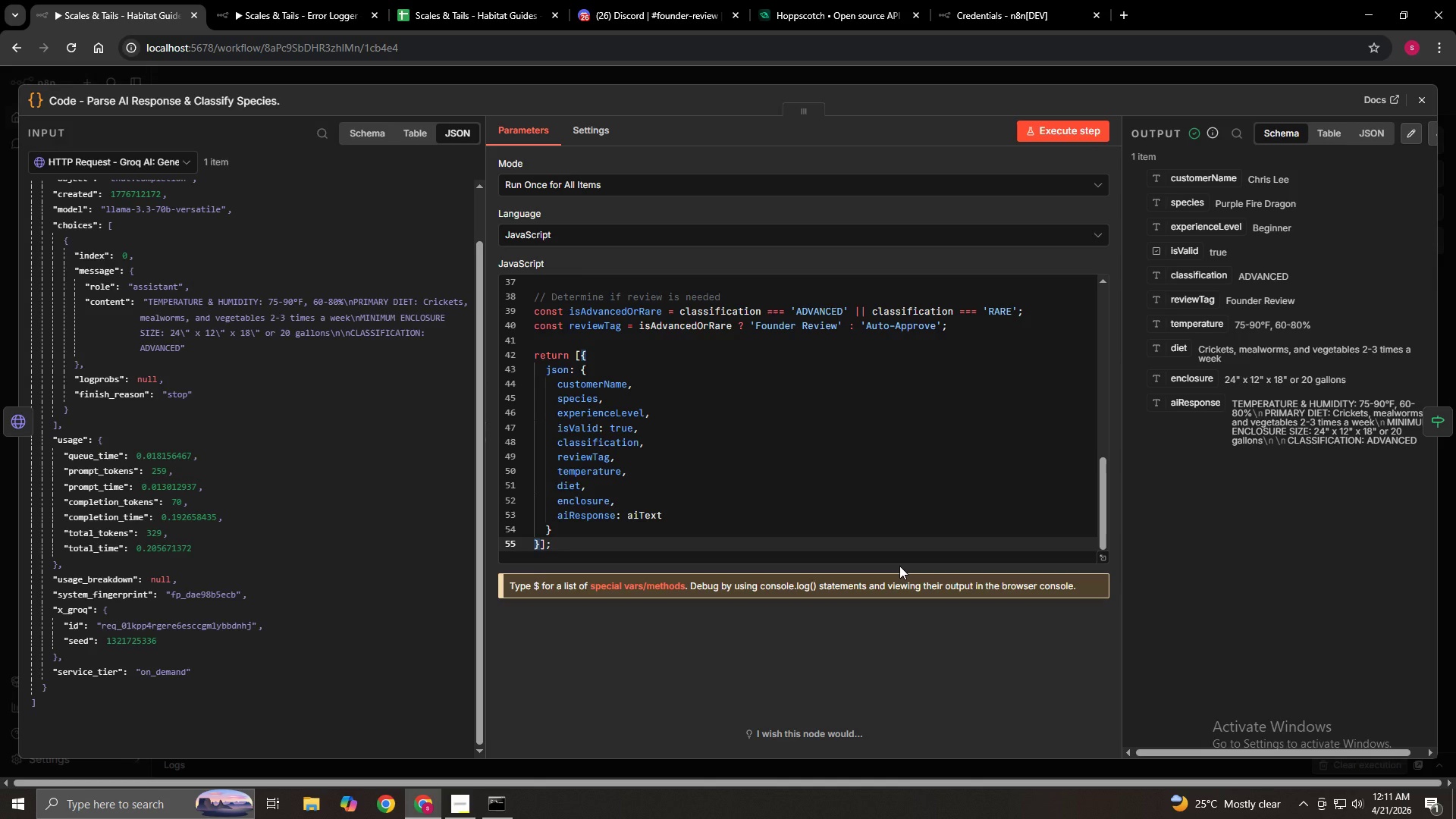 
left_click([1104, 557])
 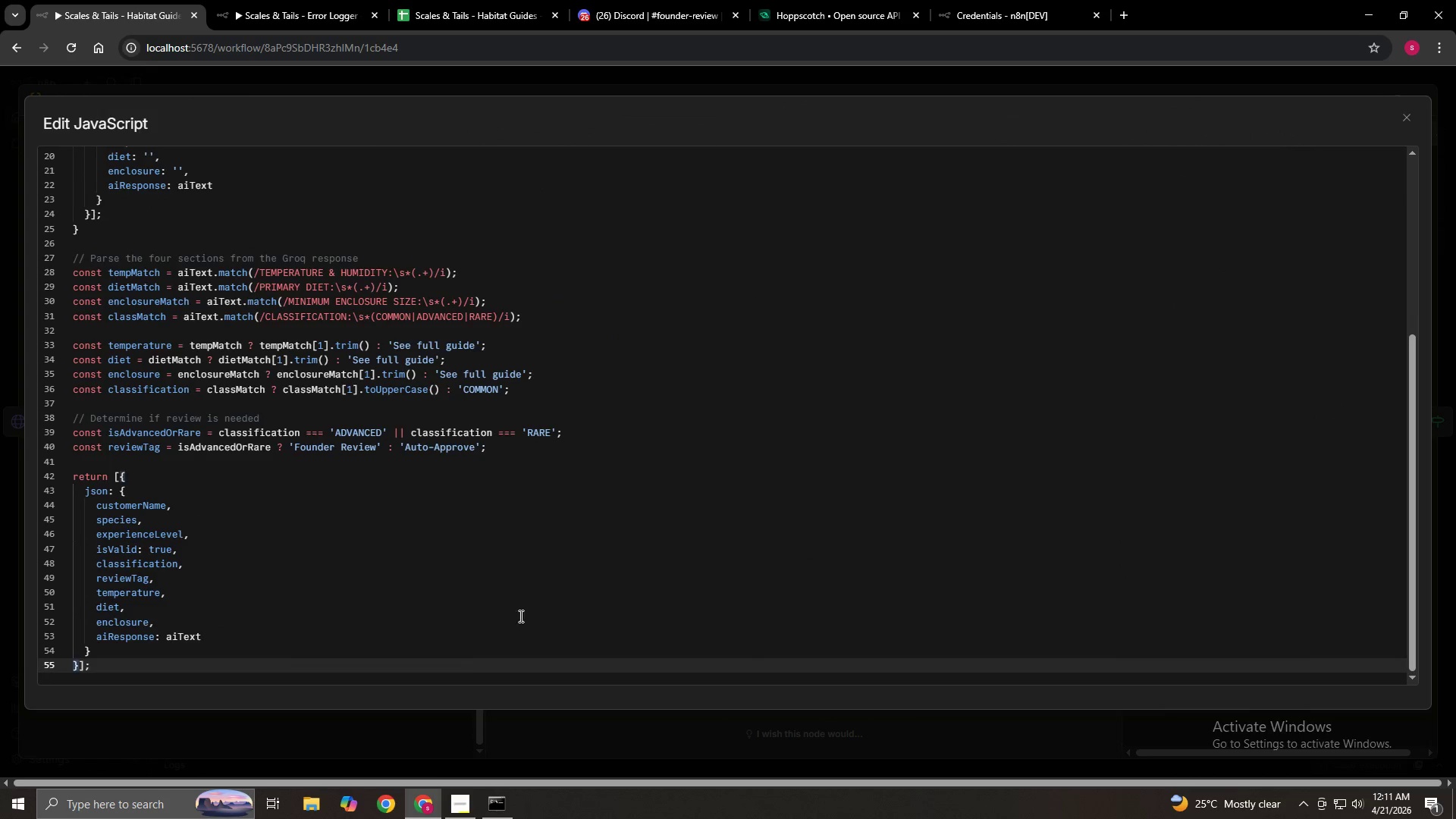 
scroll: coordinate [171, 637], scroll_direction: down, amount: 5.0
 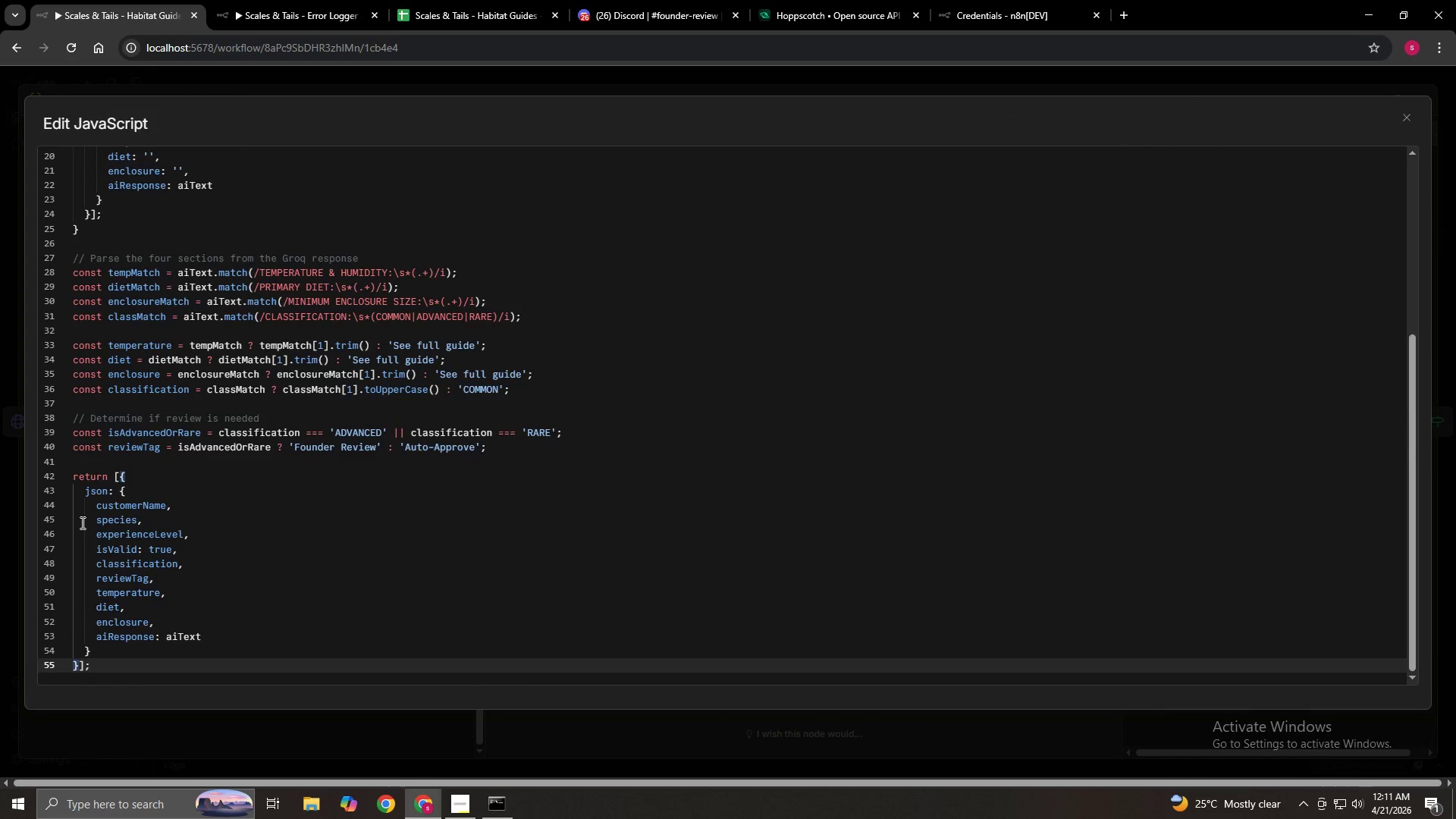 
wait(7.9)
 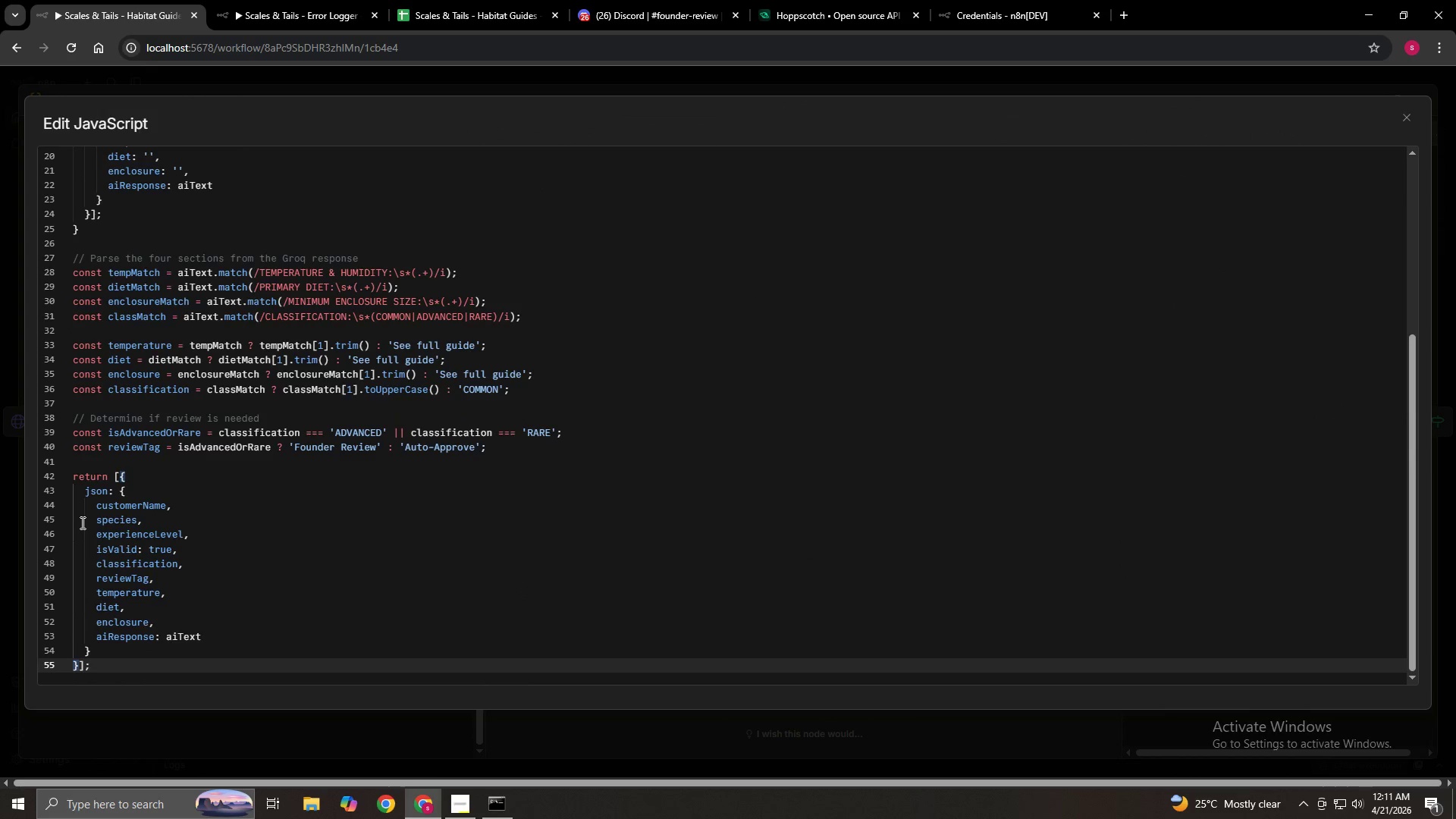 
scroll: coordinate [81, 522], scroll_direction: up, amount: 2.0
 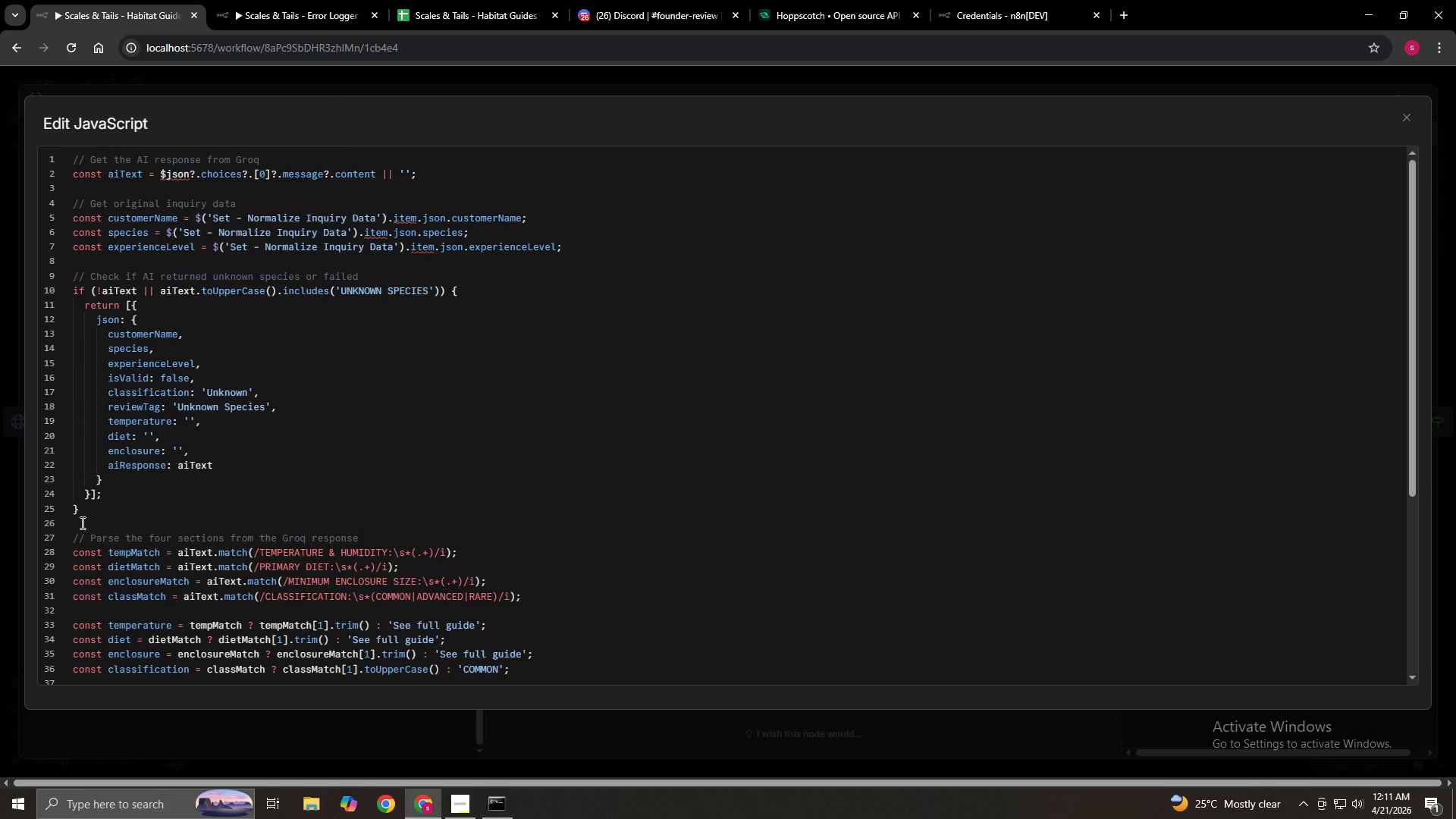 
wait(11.75)
 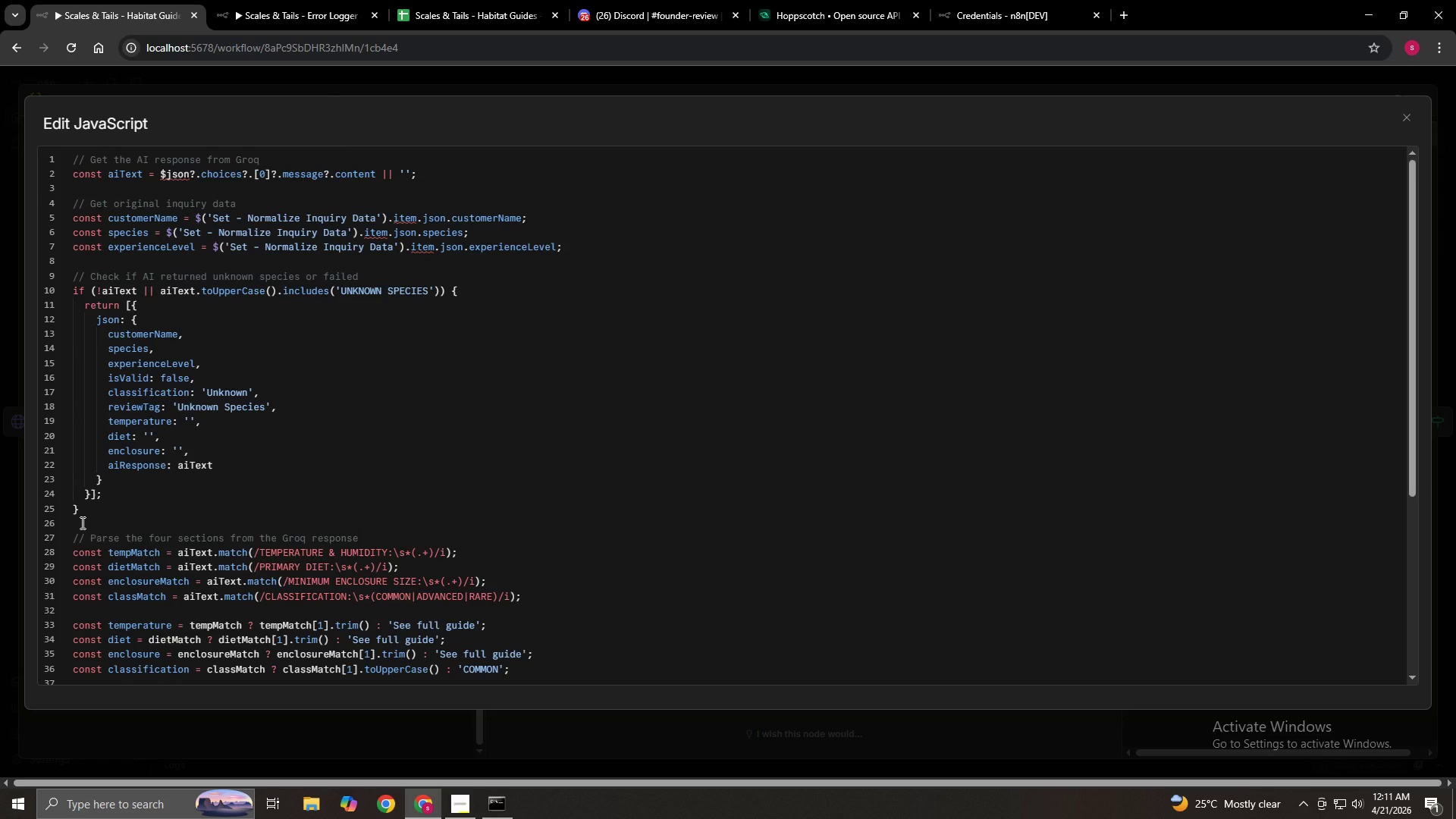 
scroll: coordinate [111, 494], scroll_direction: down, amount: 10.0
 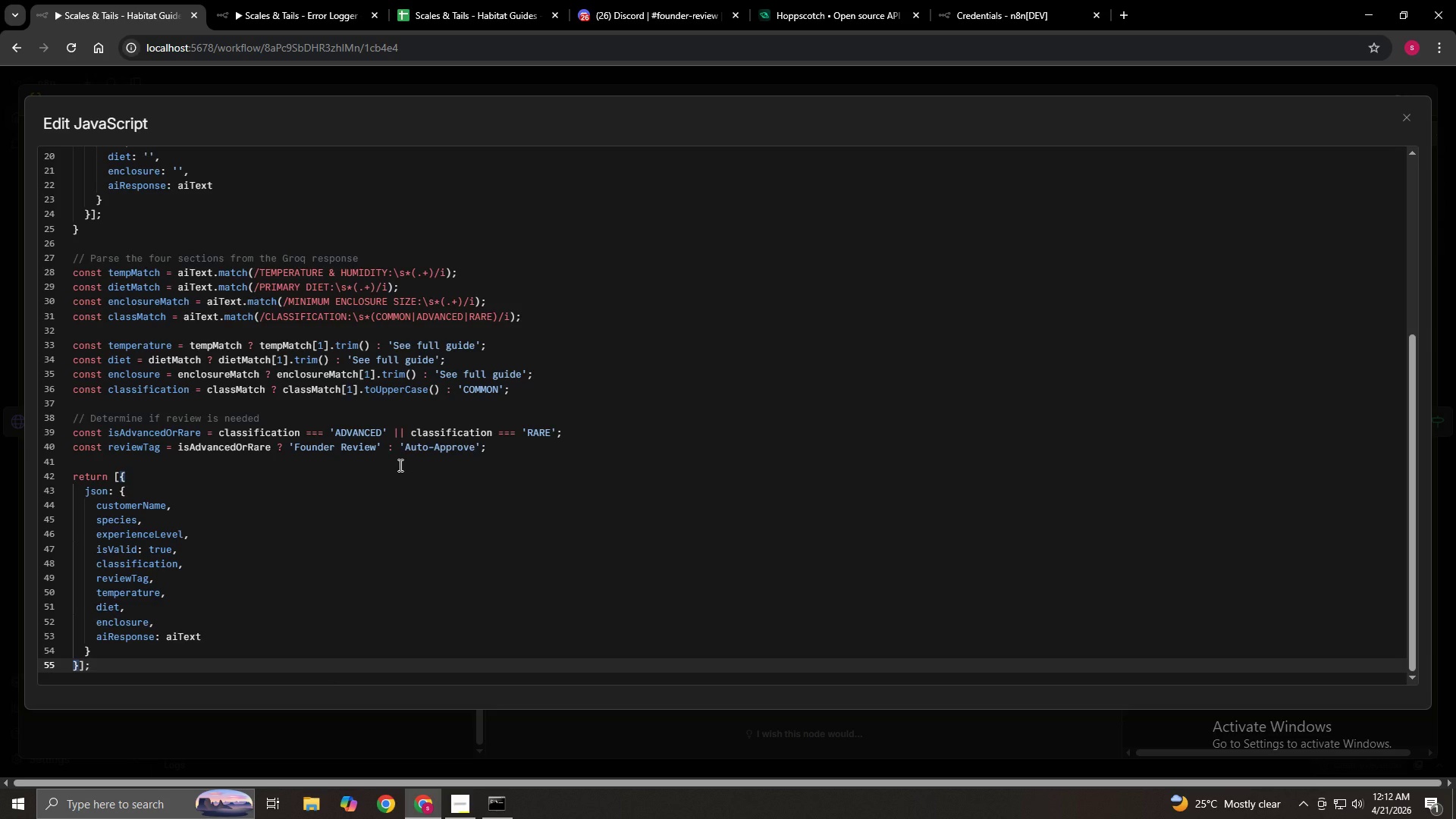 
wait(41.4)
 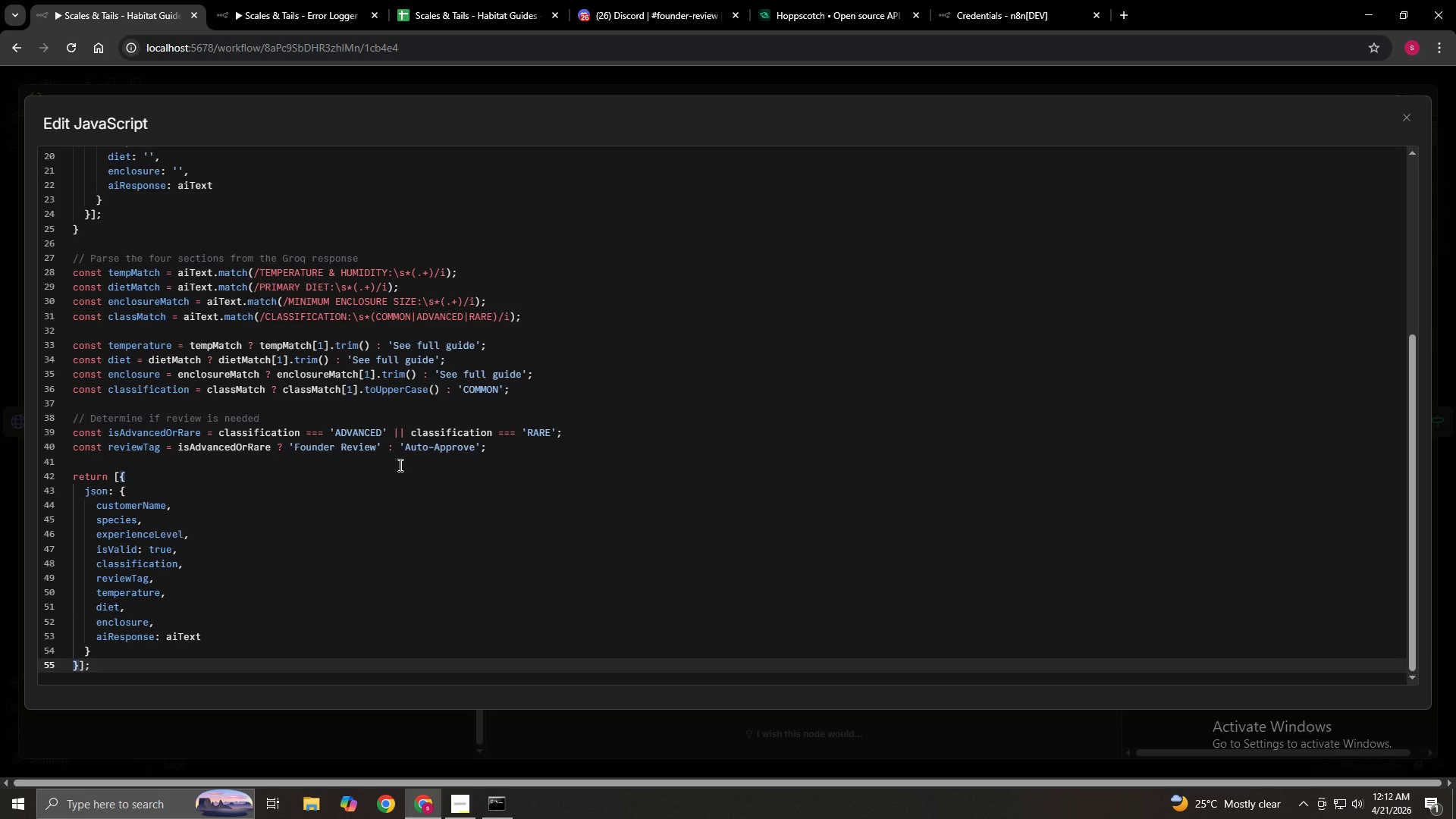 
scroll: coordinate [399, 465], scroll_direction: up, amount: 1.0
 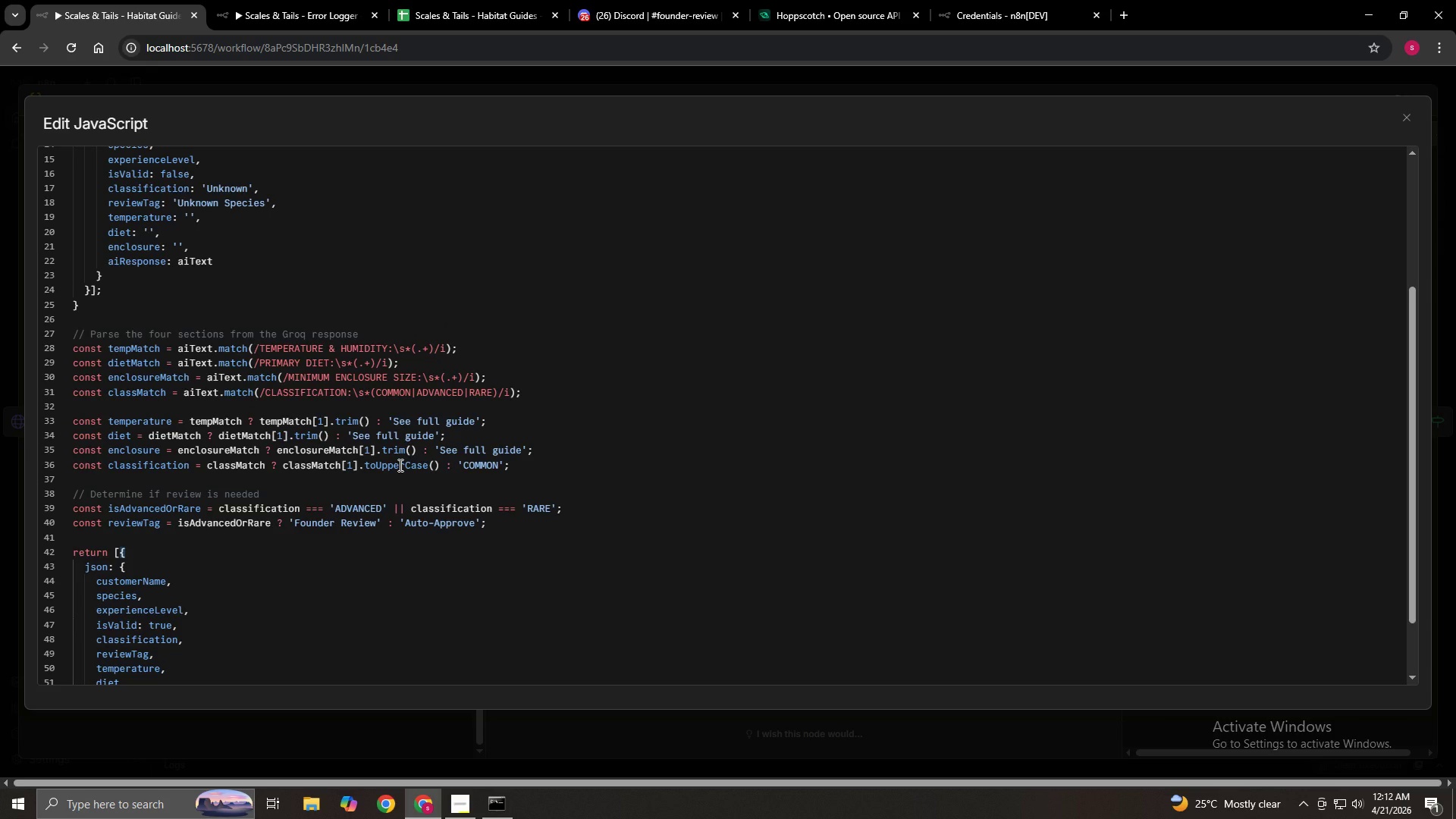 
wait(7.67)
 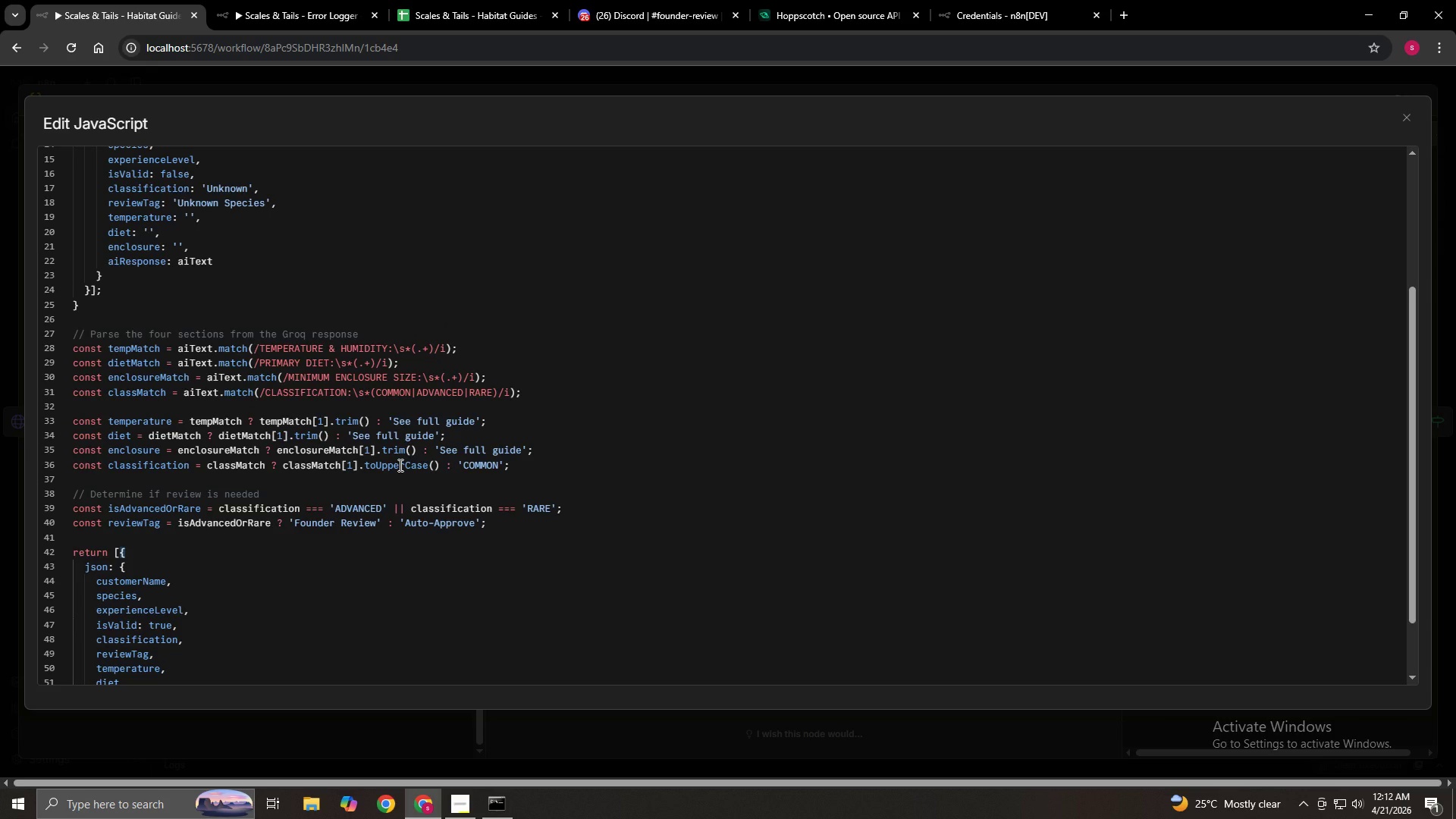 
scroll: coordinate [223, 417], scroll_direction: up, amount: 4.0
 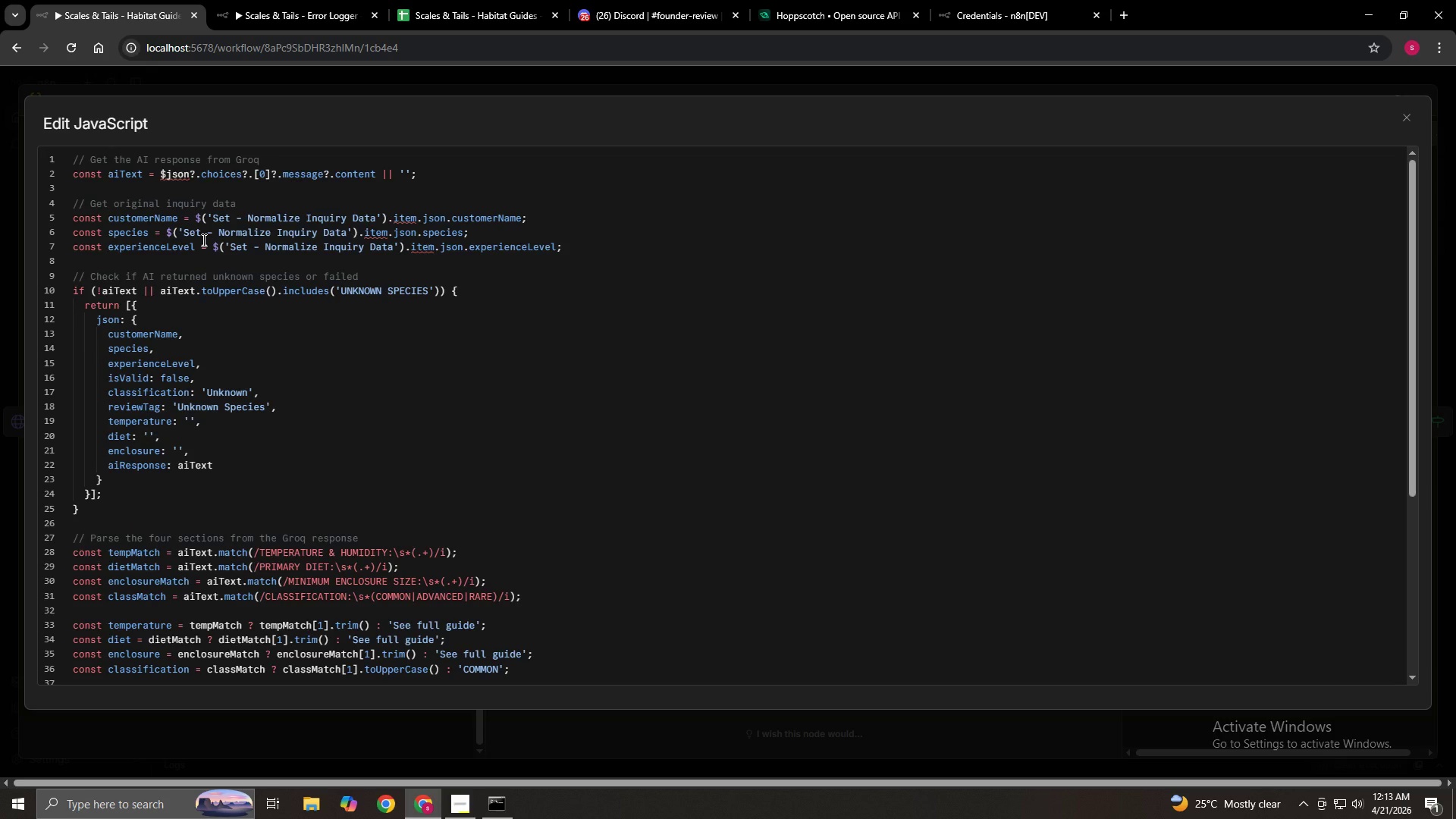 
wait(37.0)
 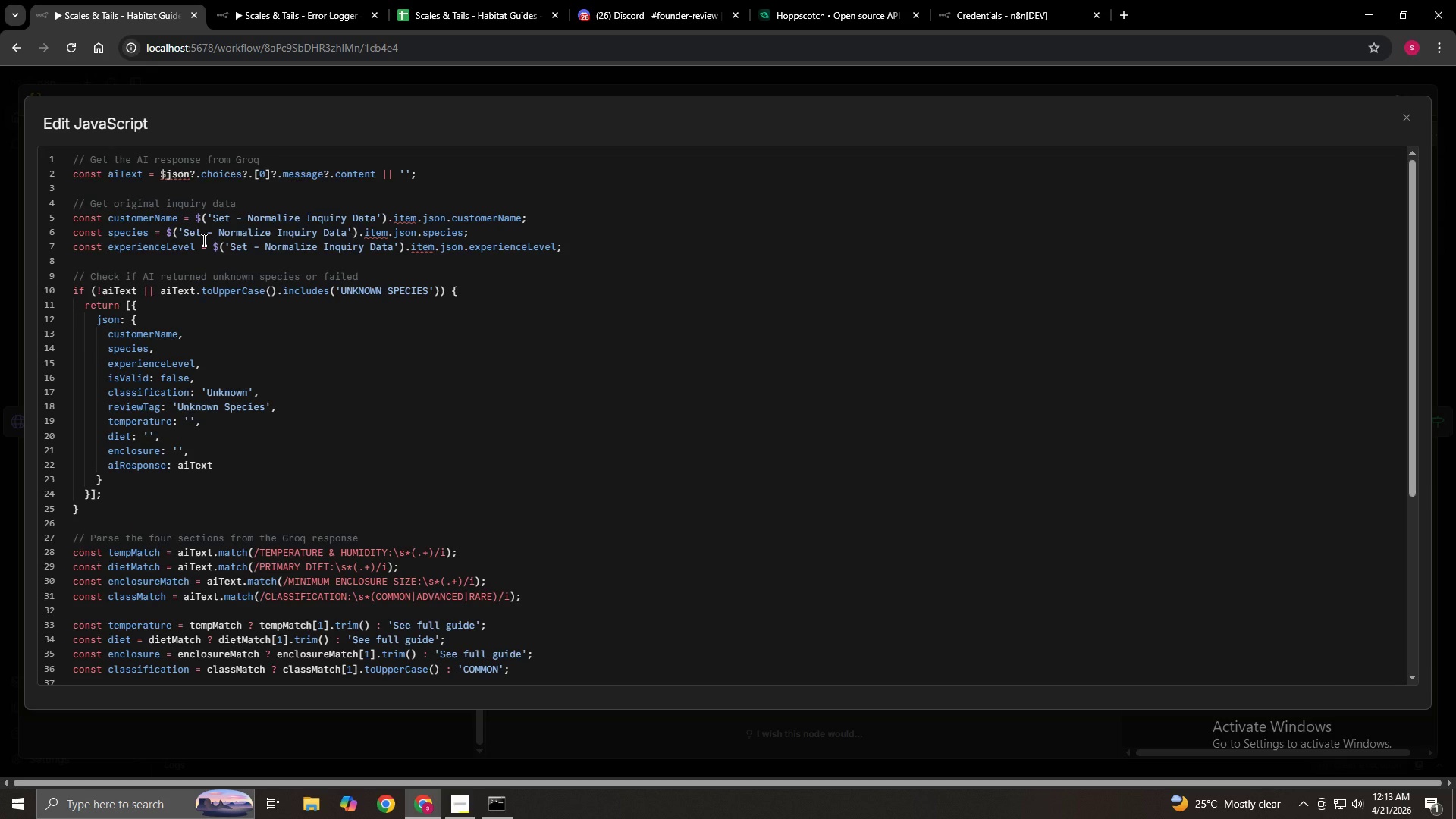 
scroll: coordinate [139, 507], scroll_direction: down, amount: 5.0
 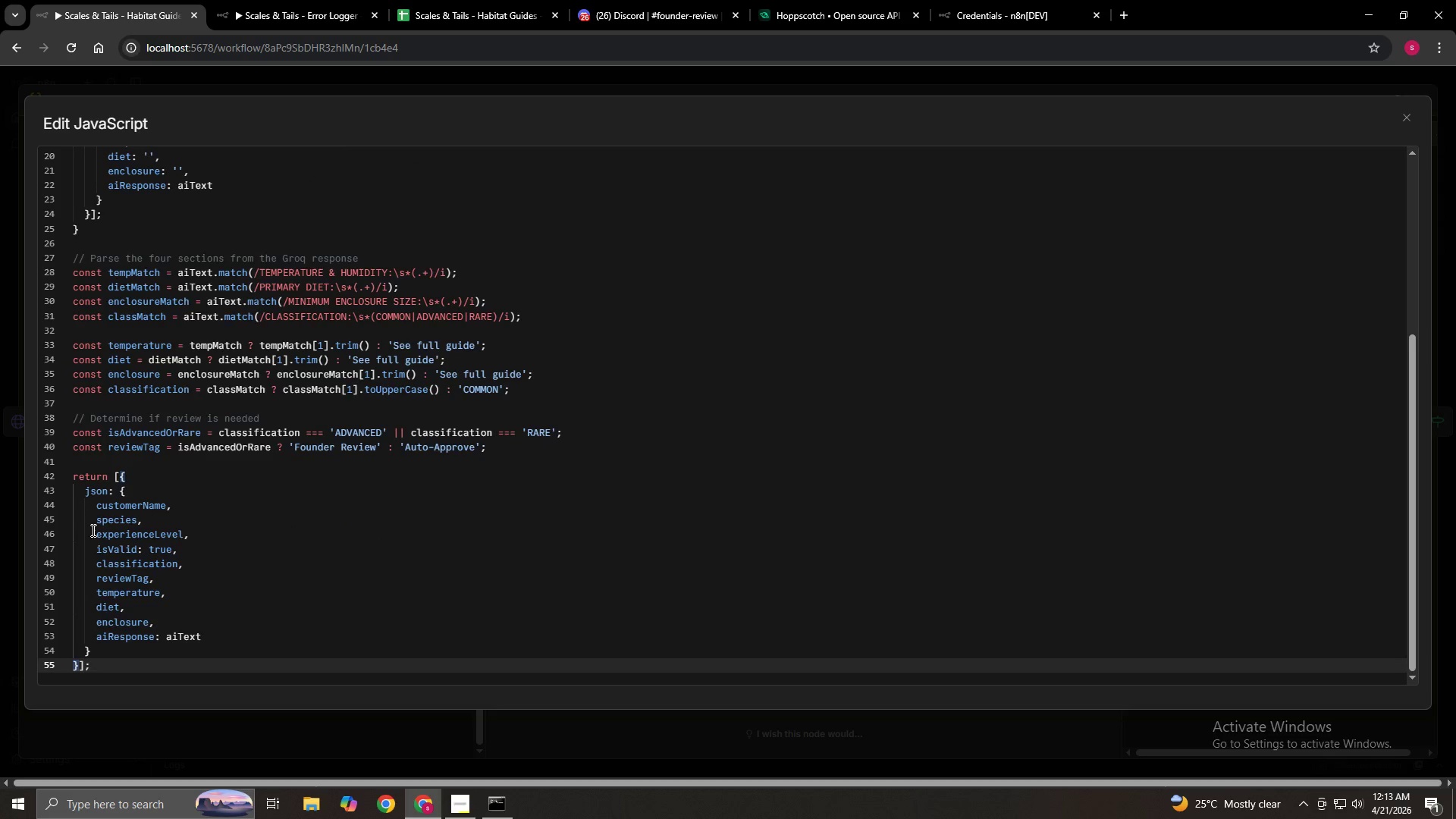 
left_click([94, 550])
 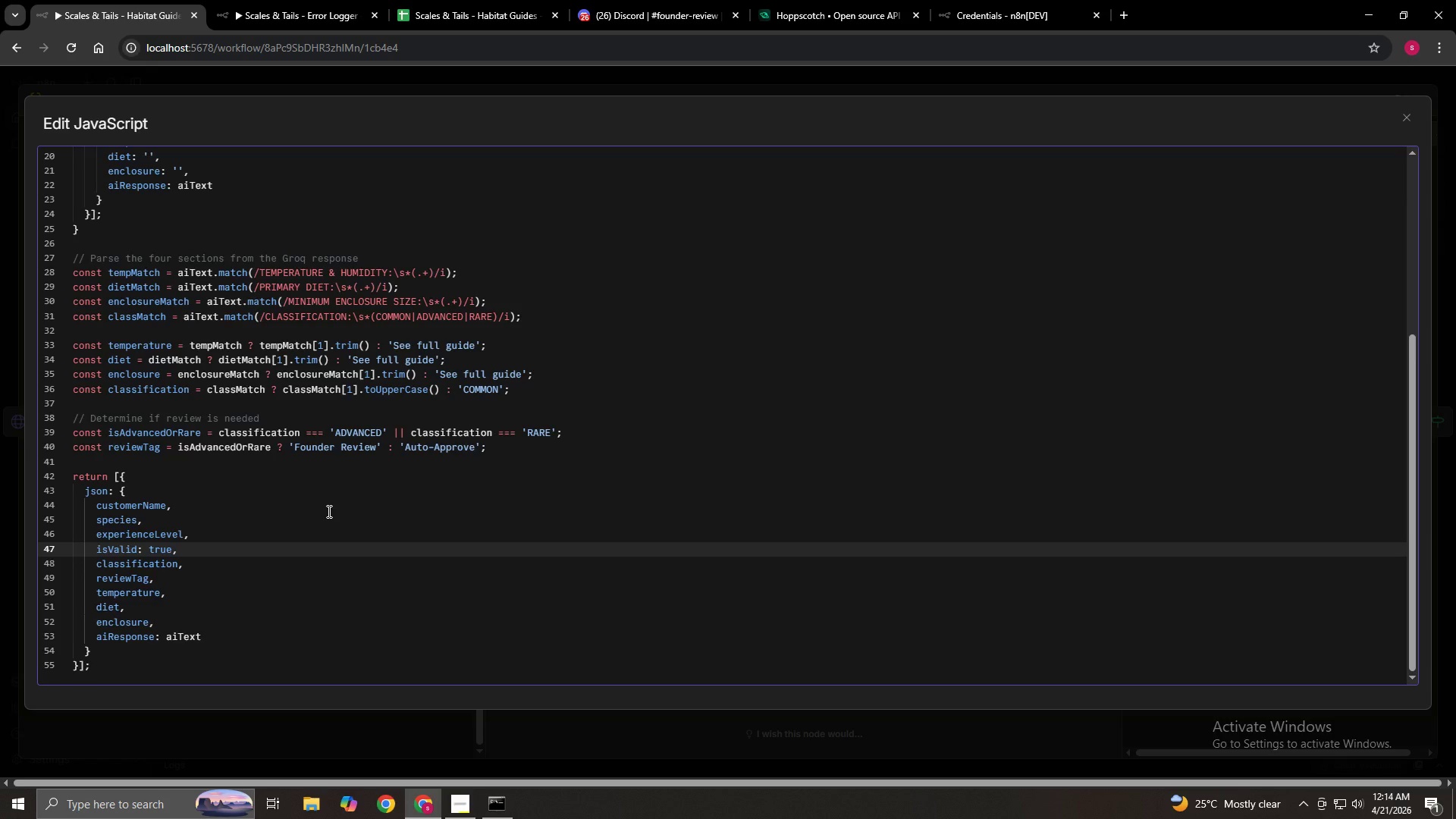 
wait(28.92)
 